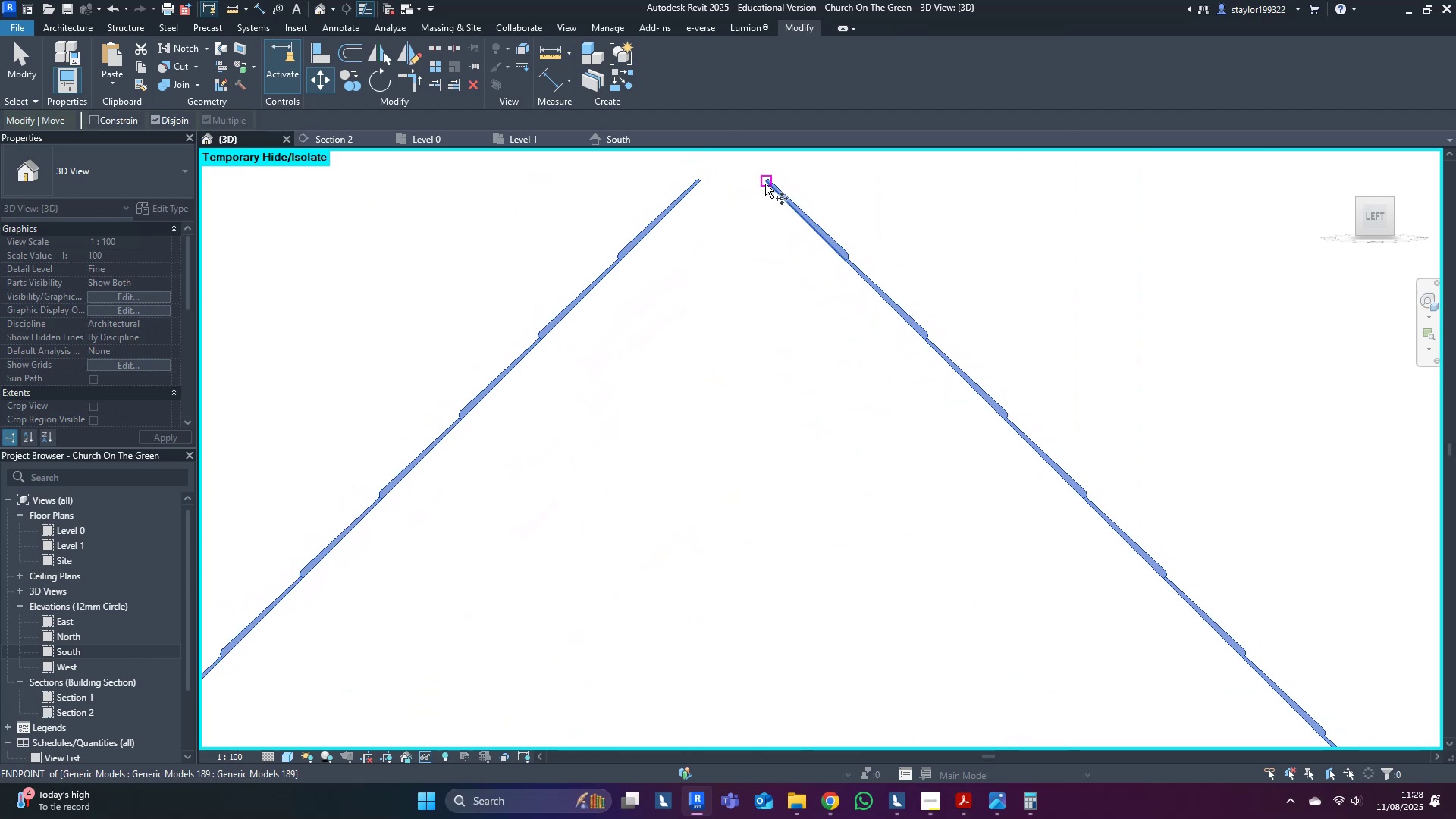 
left_click([765, 184])
 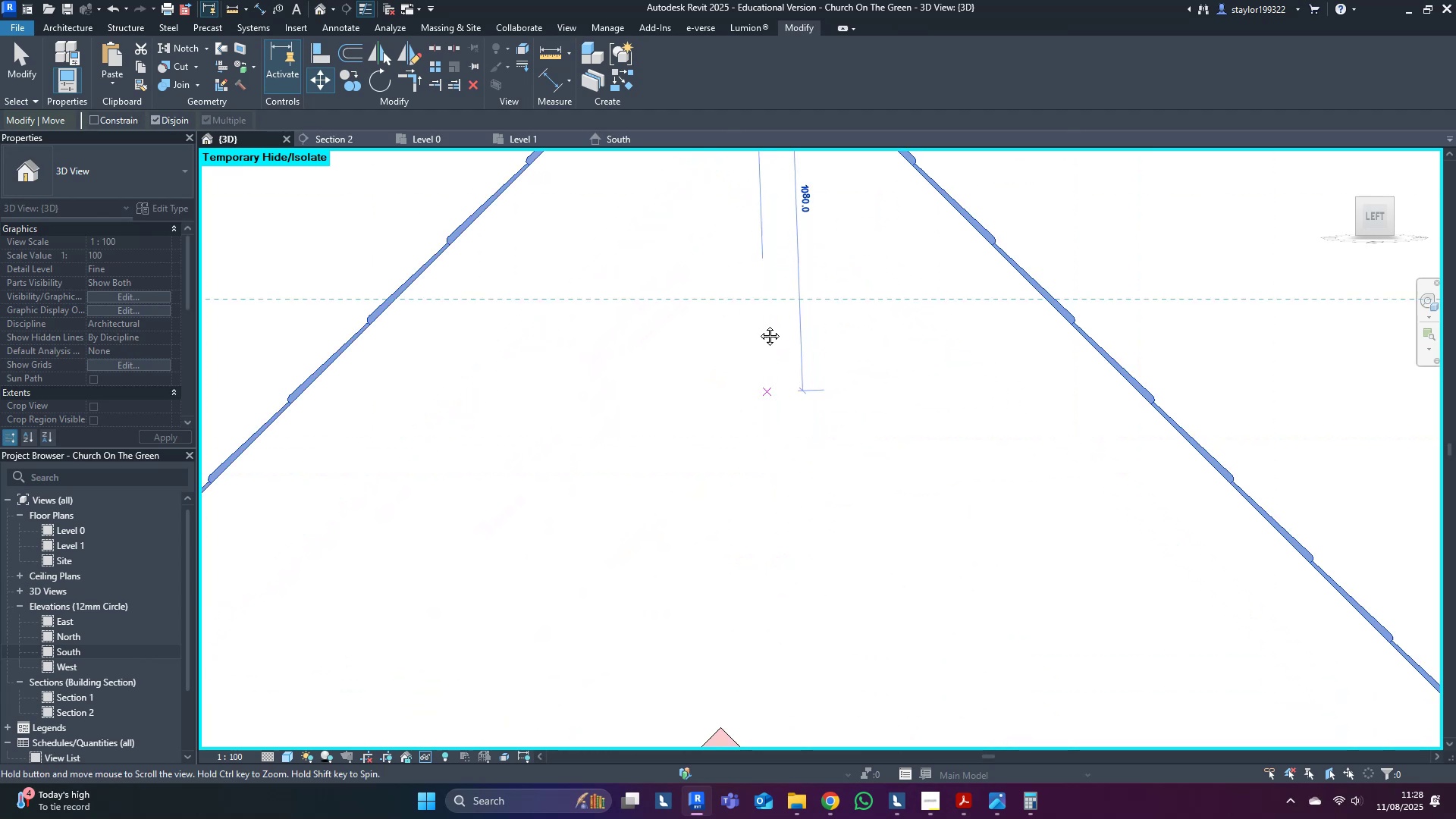 
hold_key(key=ControlLeft, duration=0.64)
 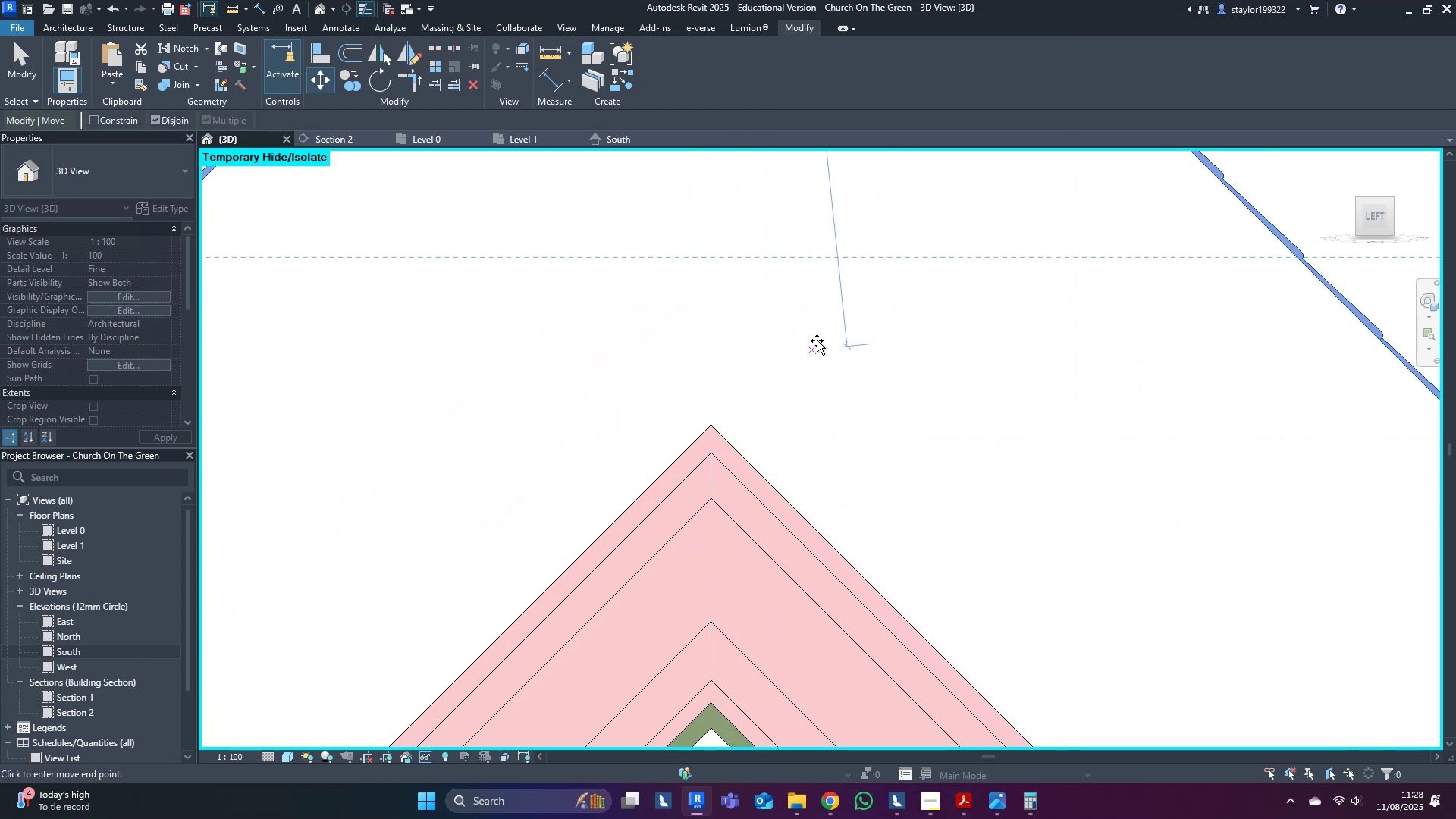 
hold_key(key=ControlLeft, duration=1.5)
 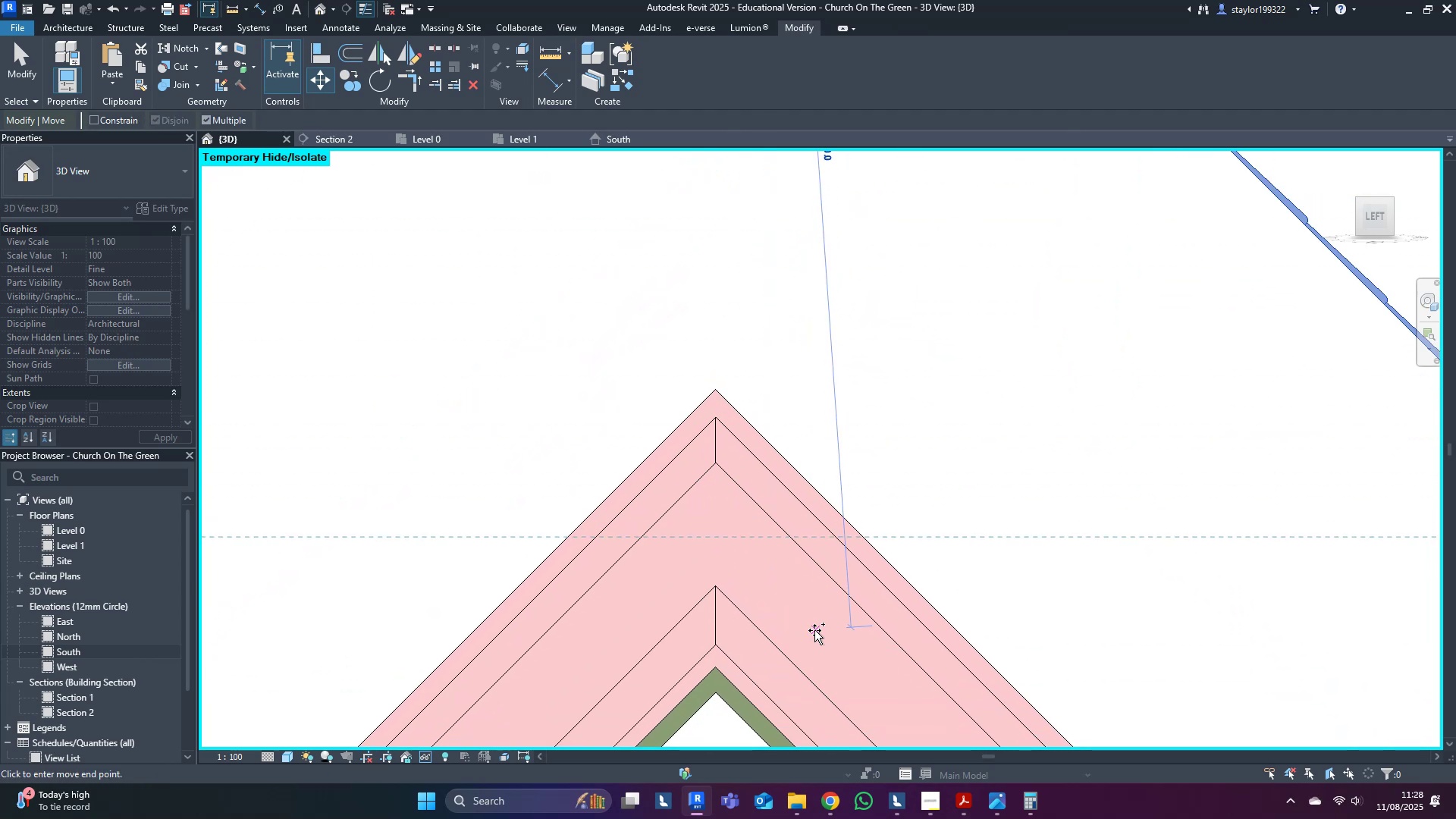 
hold_key(key=ControlLeft, duration=1.48)
 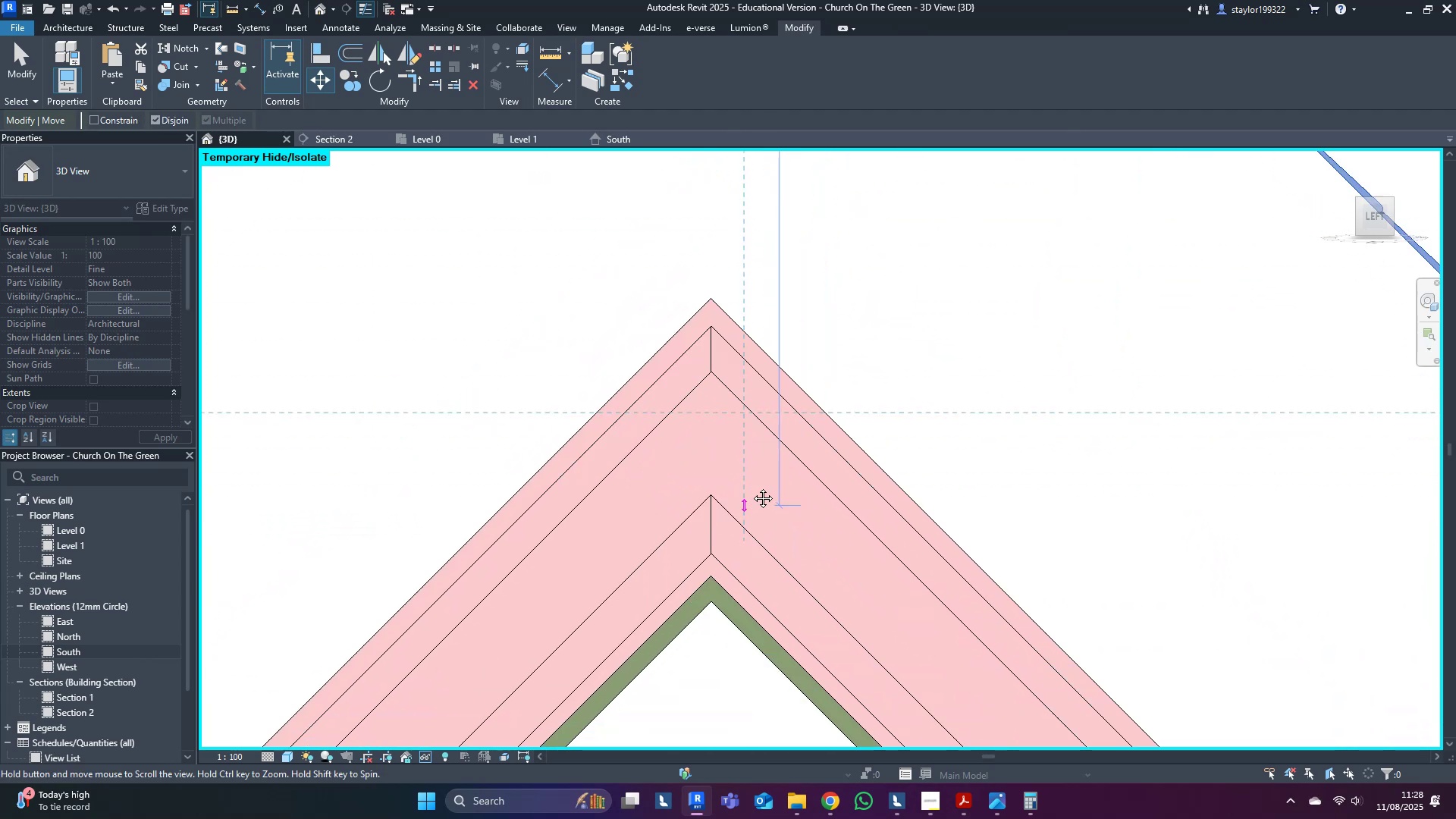 
hold_key(key=ControlLeft, duration=1.46)
left_click([750, 563])
 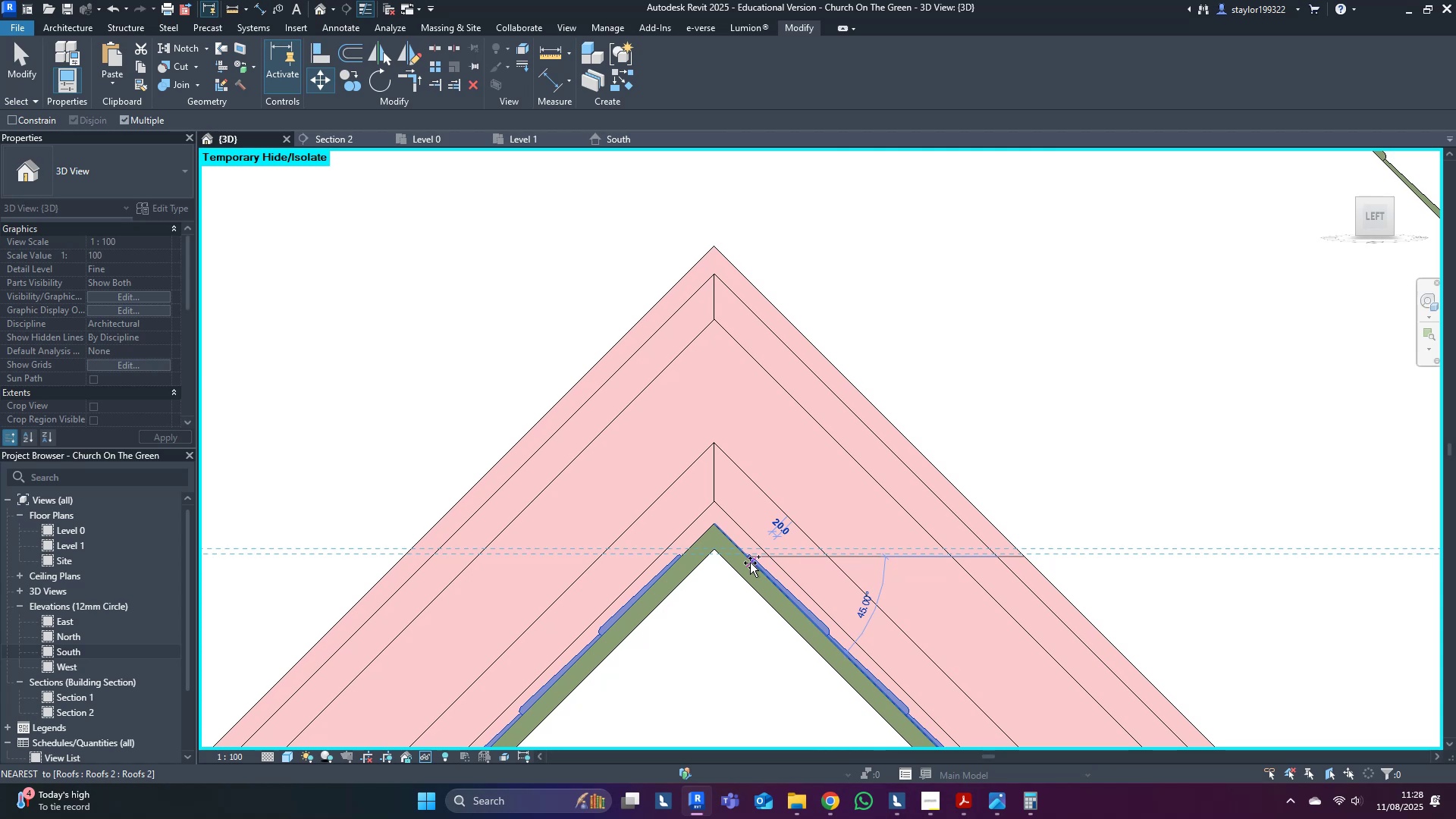 
key(Escape)
 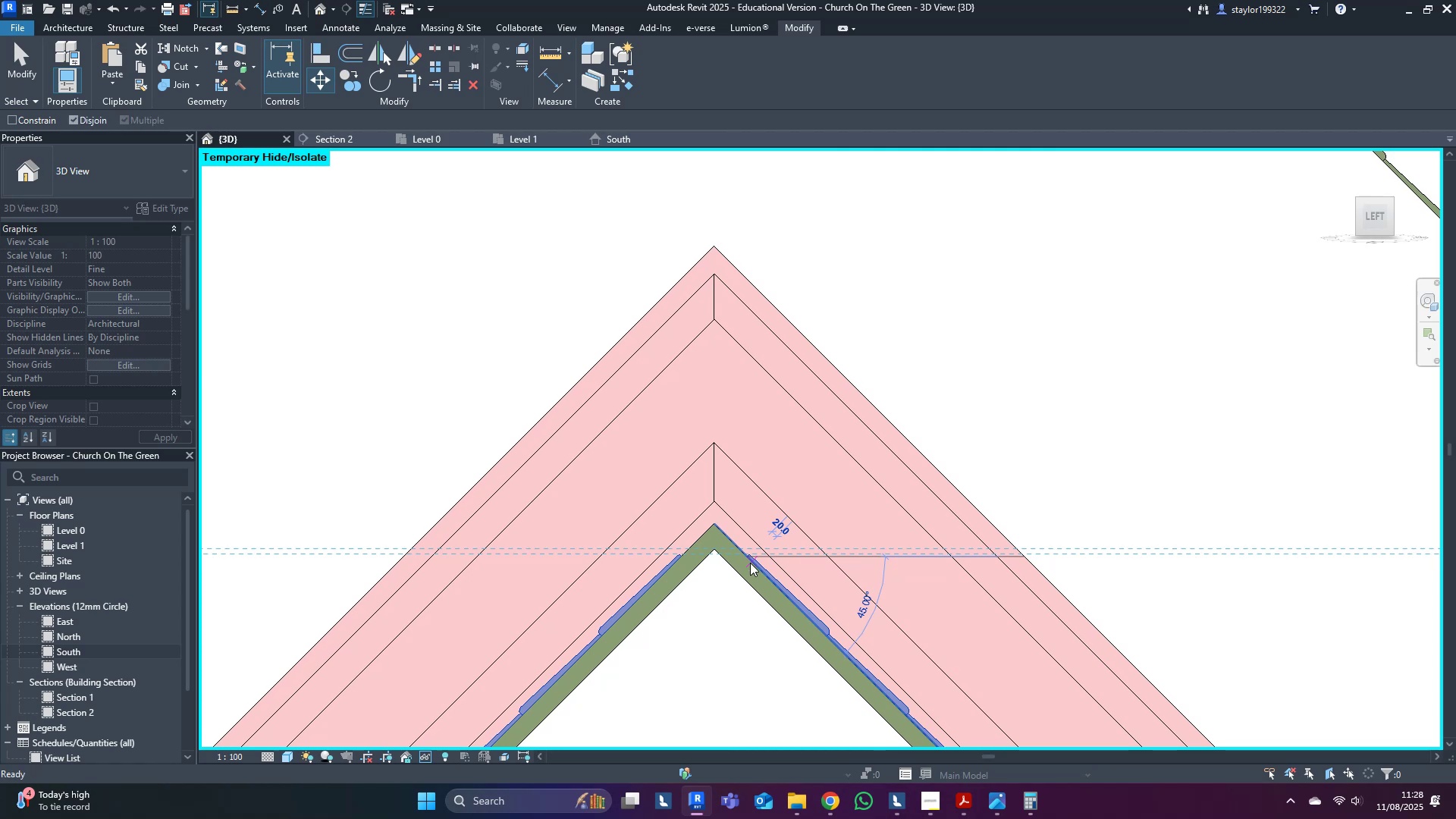 
scroll: coordinate [1018, 442], scroll_direction: down, amount: 11.0
 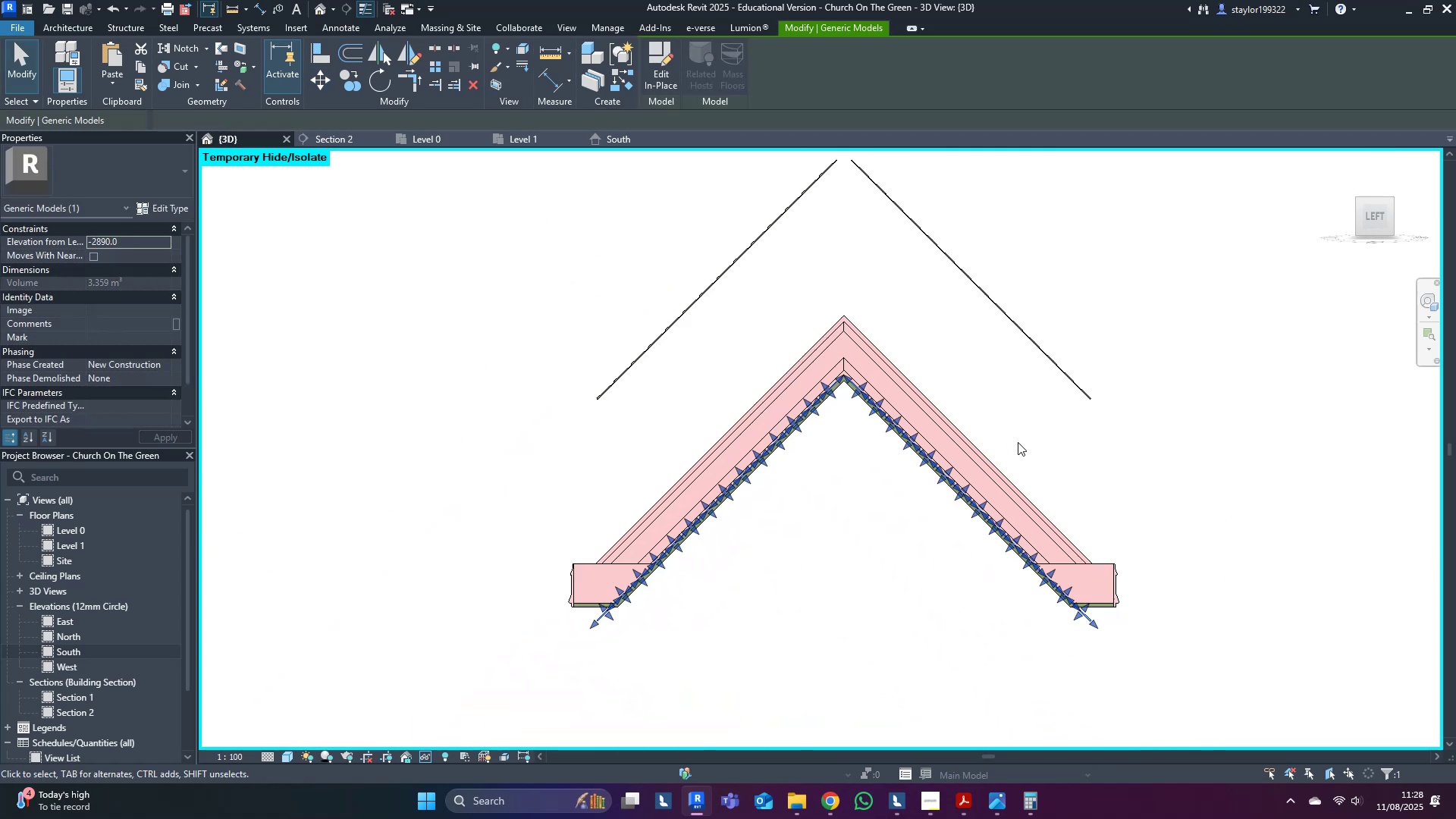 
hold_key(key=ShiftLeft, duration=0.98)
 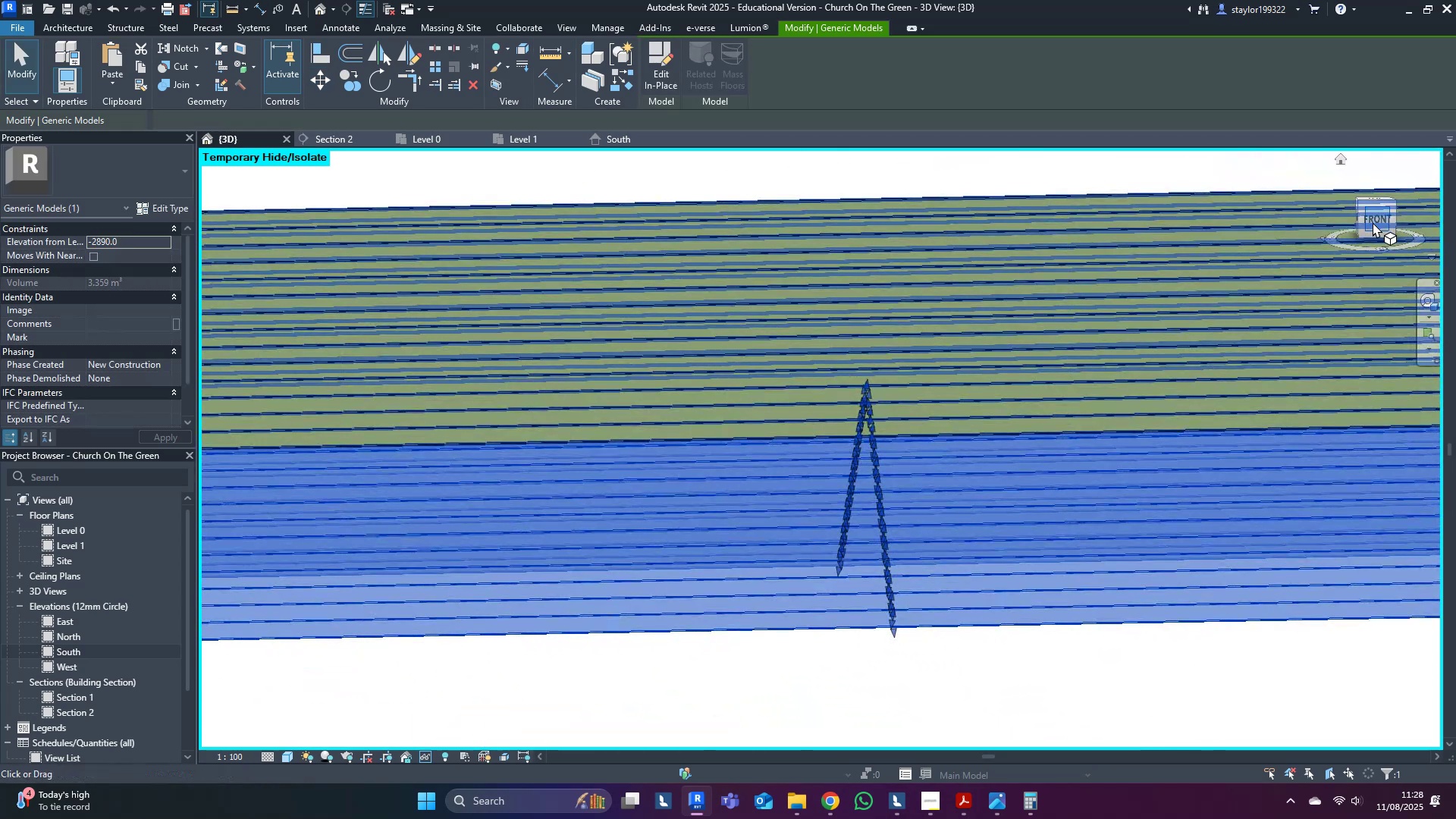 
left_click([1374, 221])
 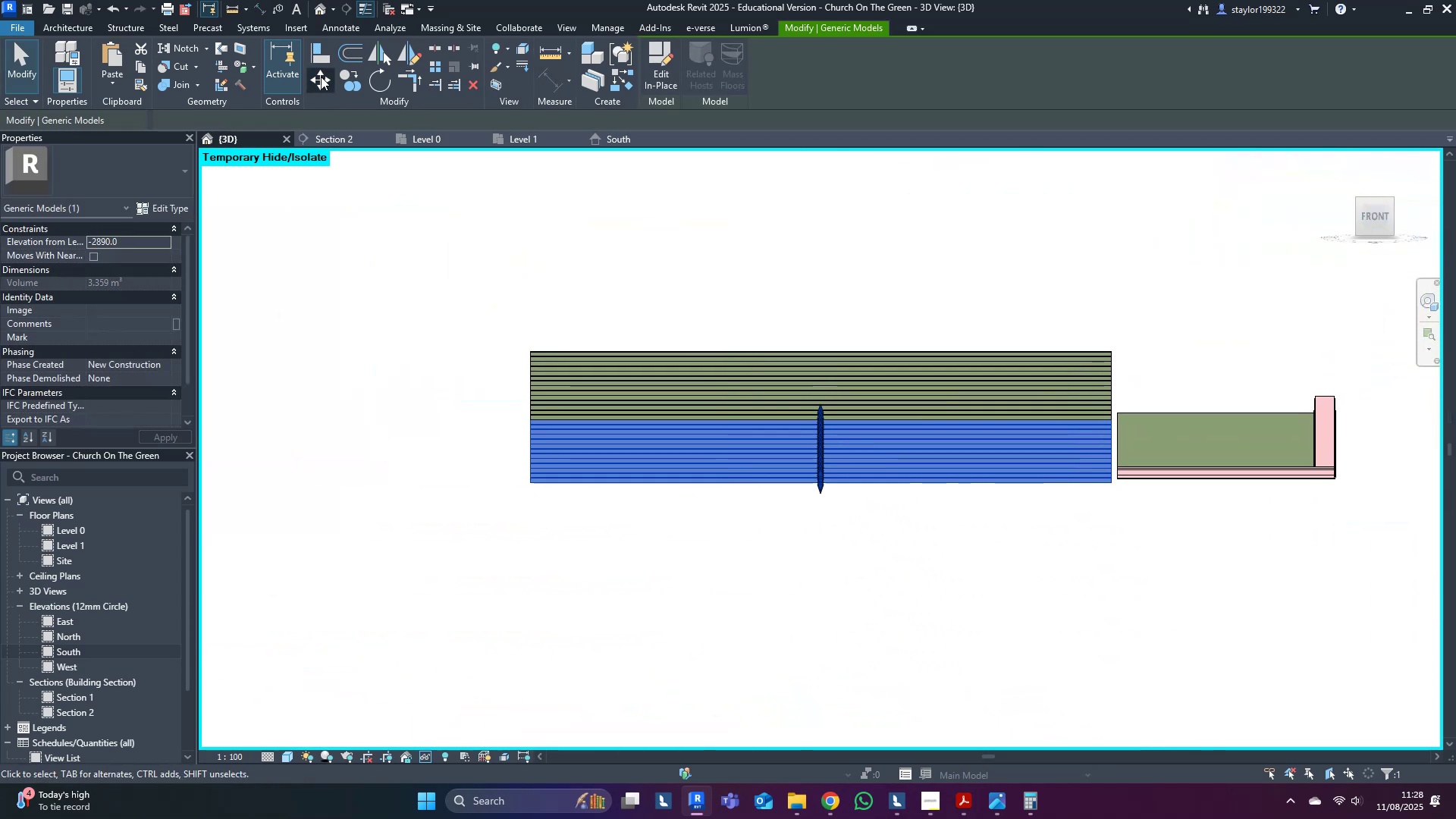 
scroll: coordinate [626, 443], scroll_direction: up, amount: 8.0
 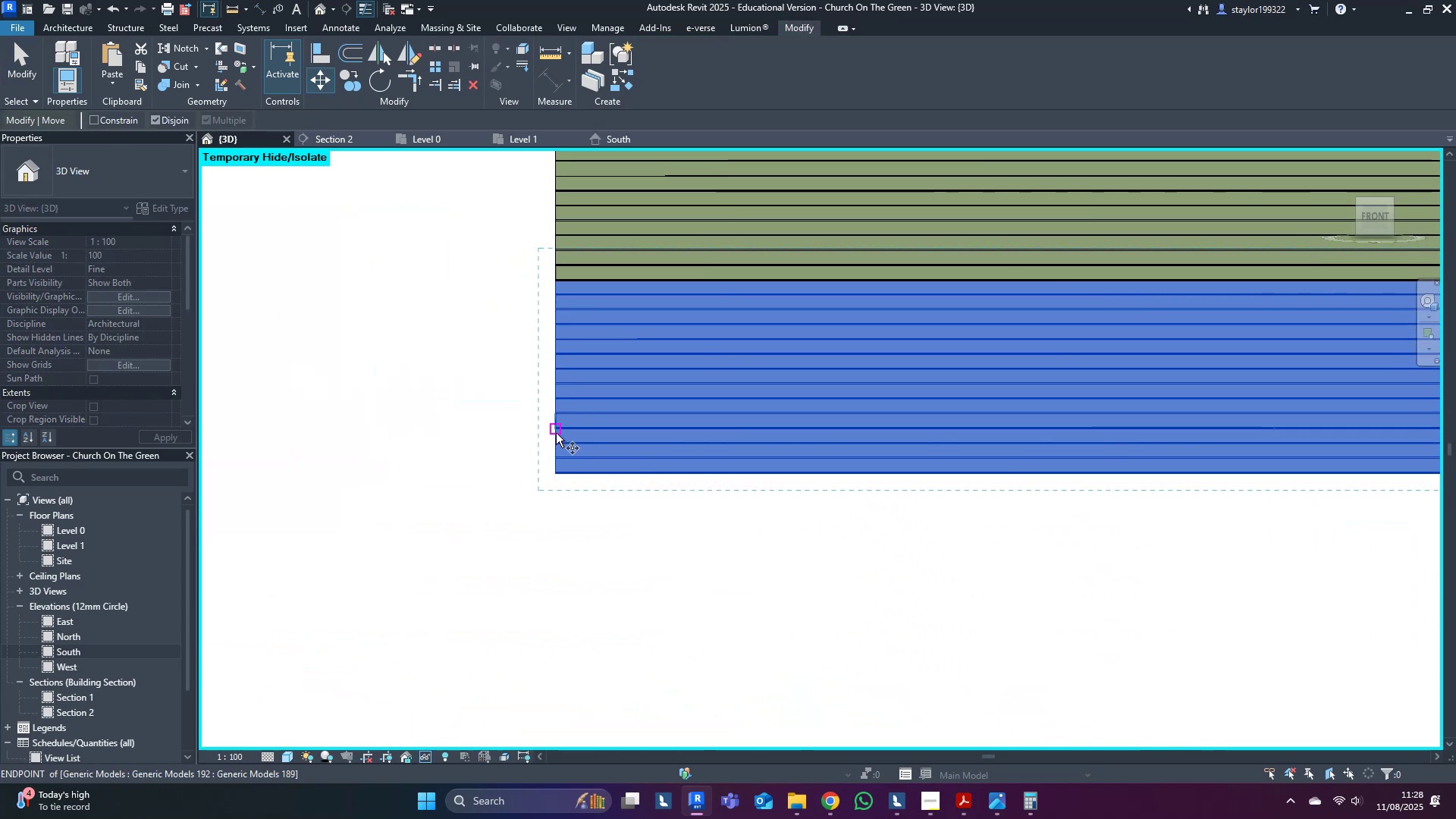 
left_click([556, 433])
 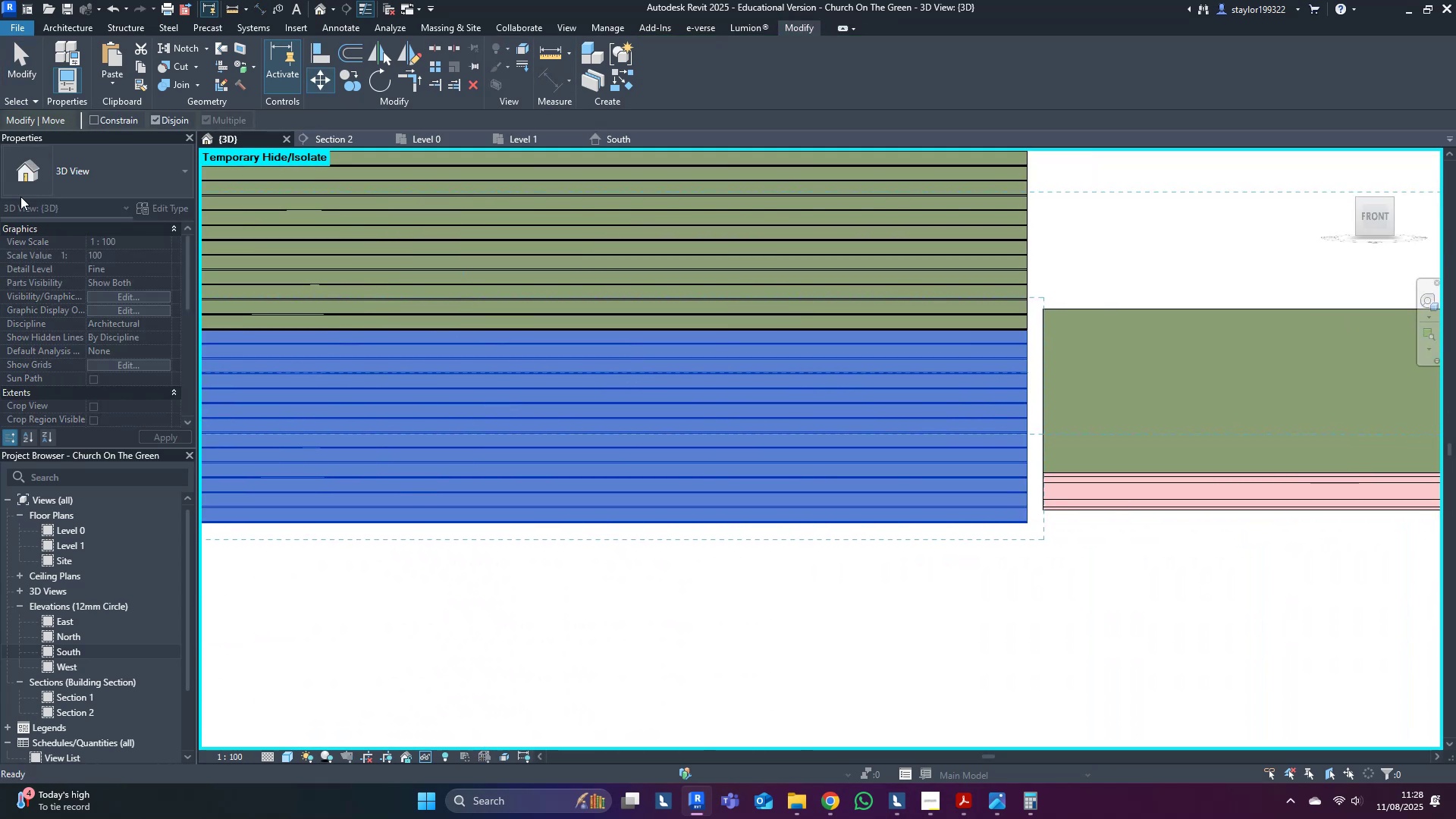 
scroll: coordinate [1016, 439], scroll_direction: up, amount: 3.0
 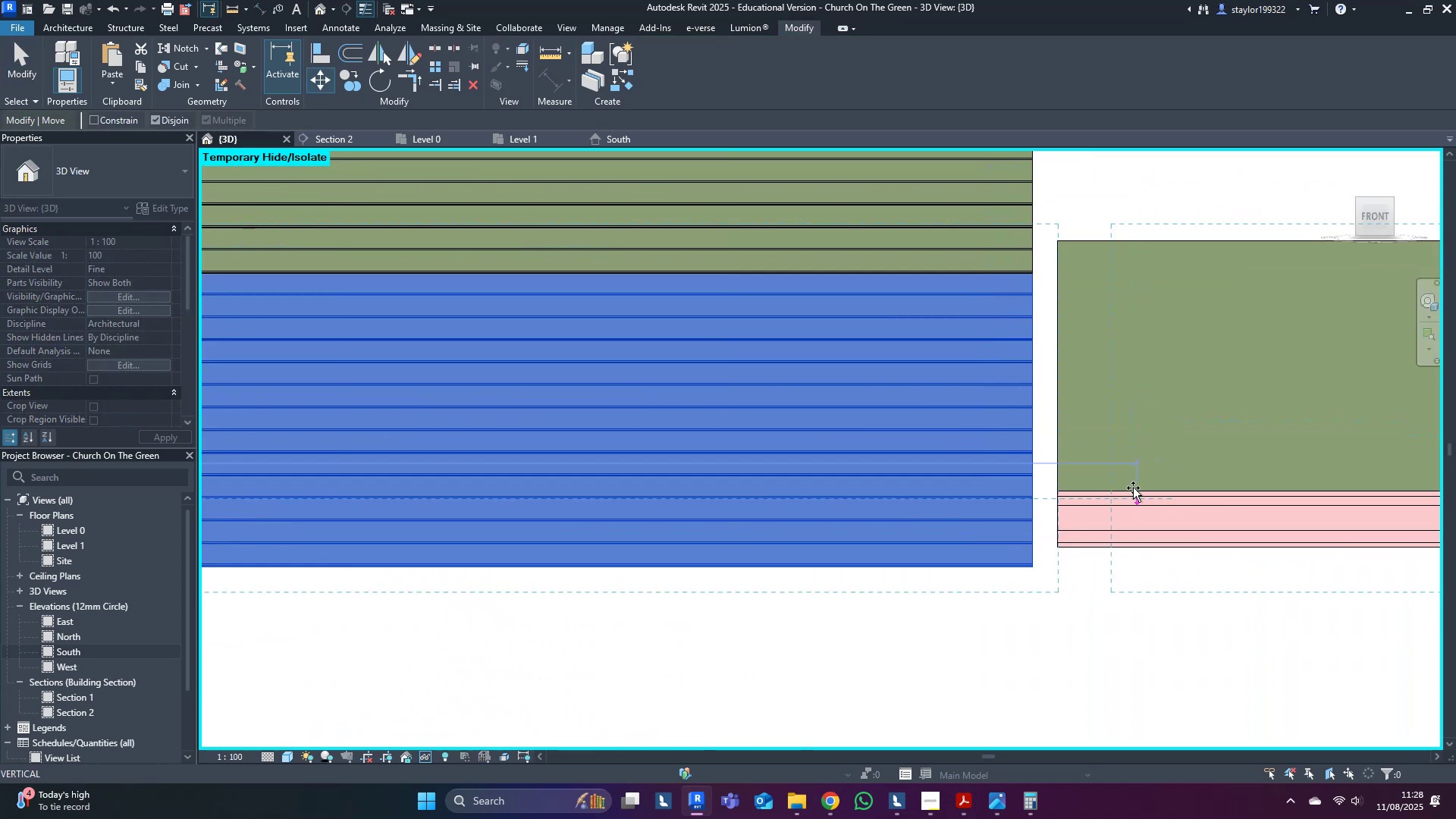 
hold_key(key=ShiftLeft, duration=1.53)
left_click([1060, 469])
 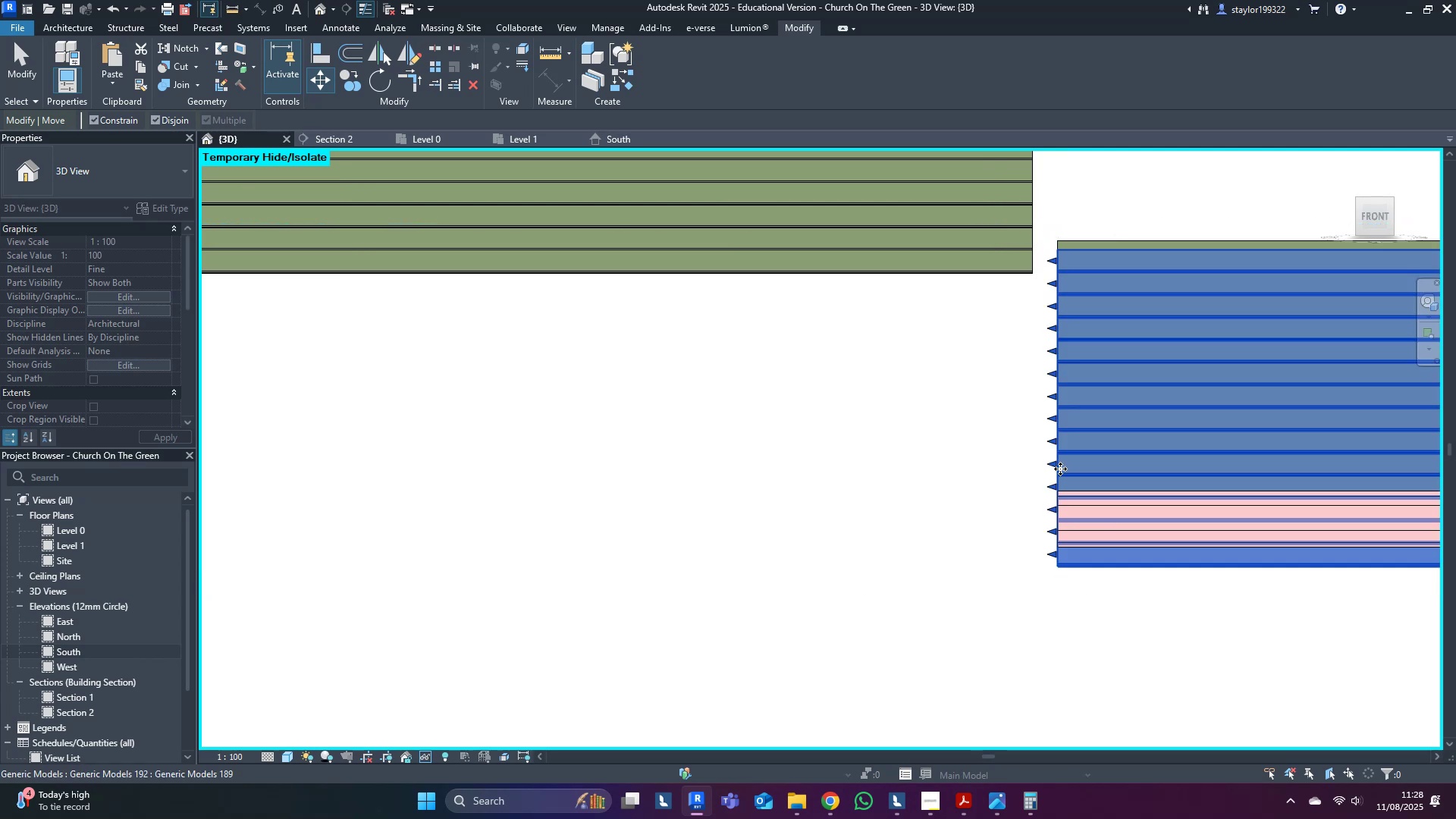 
key(Shift+ShiftLeft)
 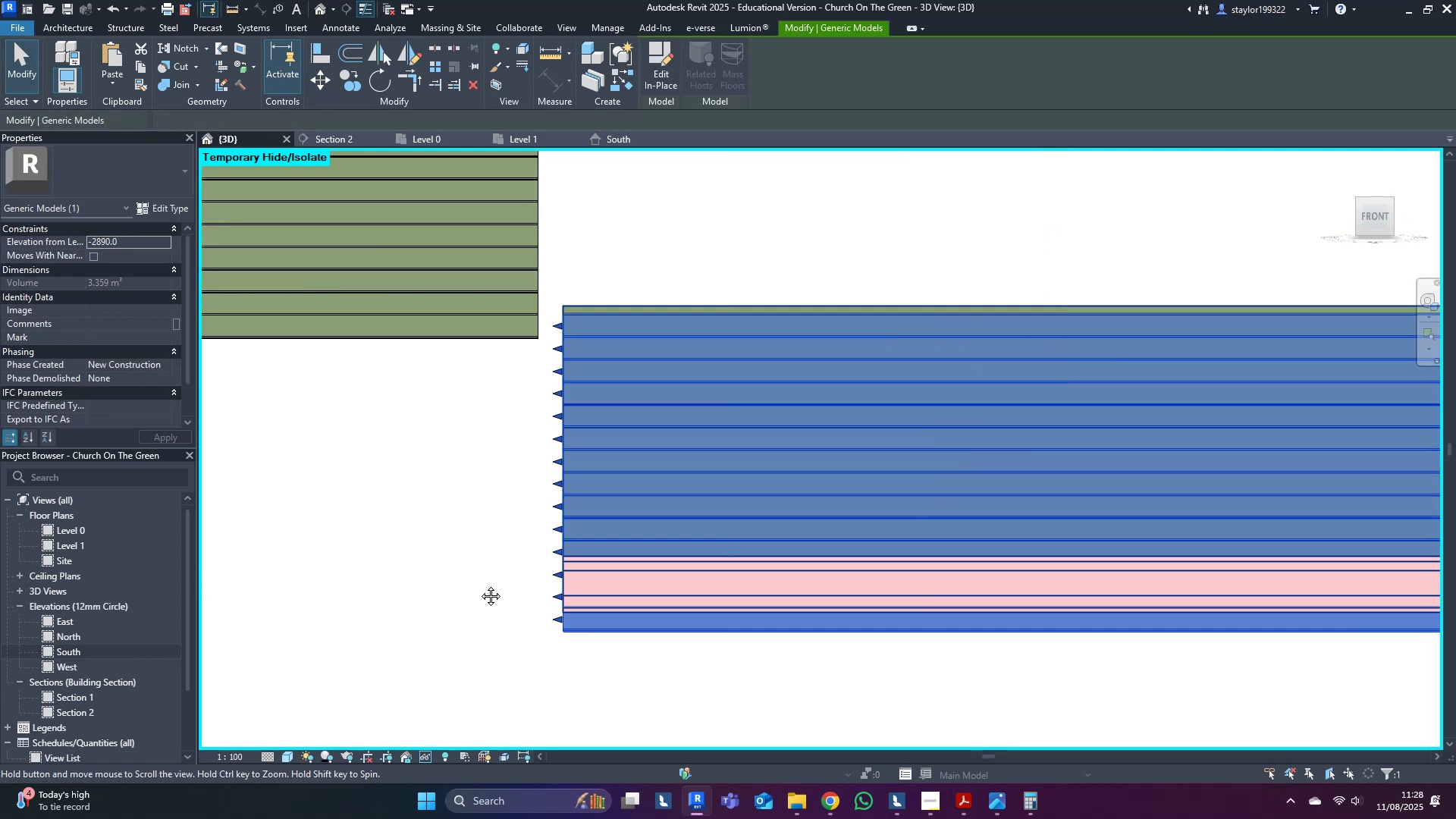 
scroll: coordinate [933, 522], scroll_direction: down, amount: 7.0
 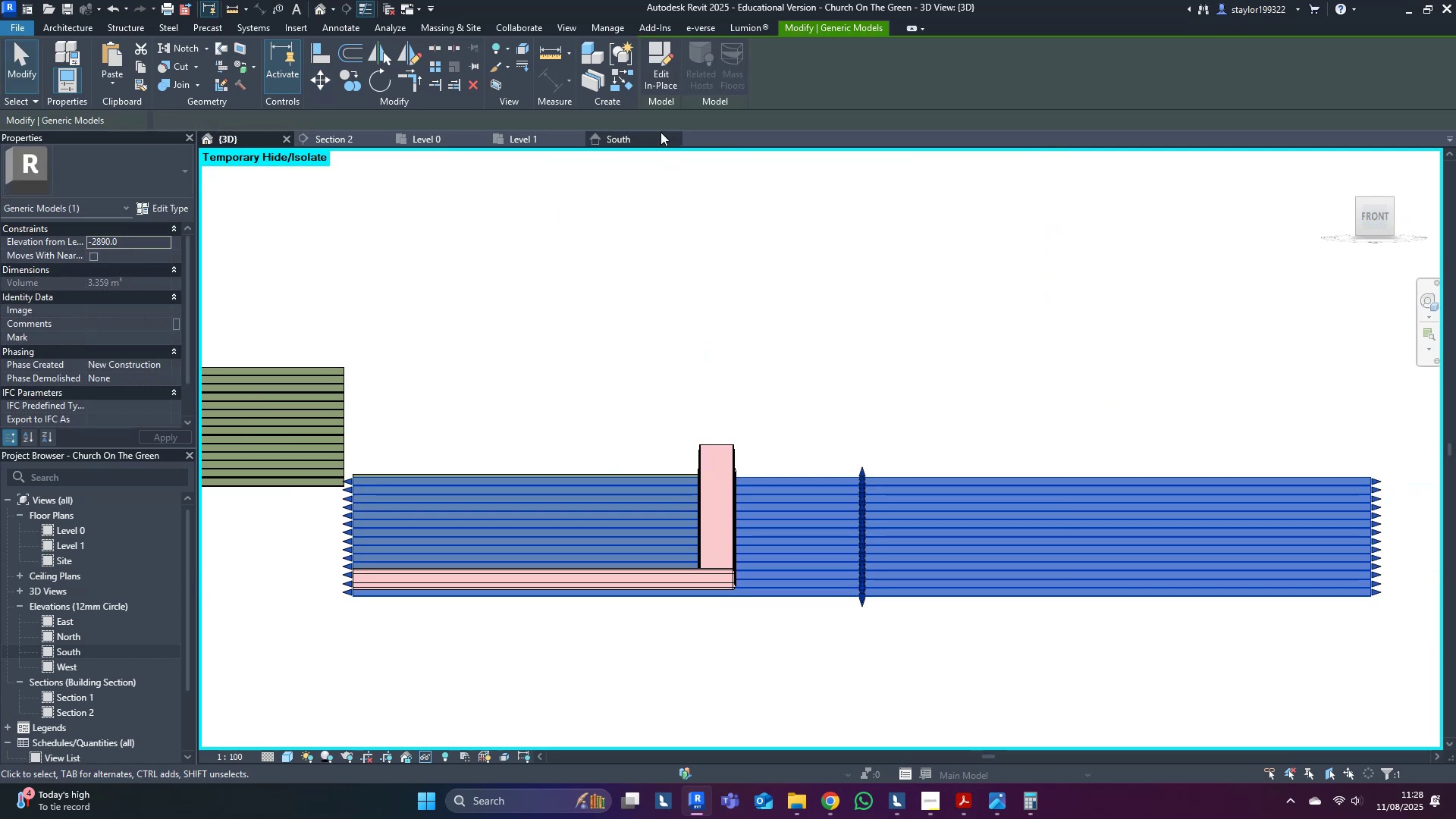 
left_click([665, 62])
 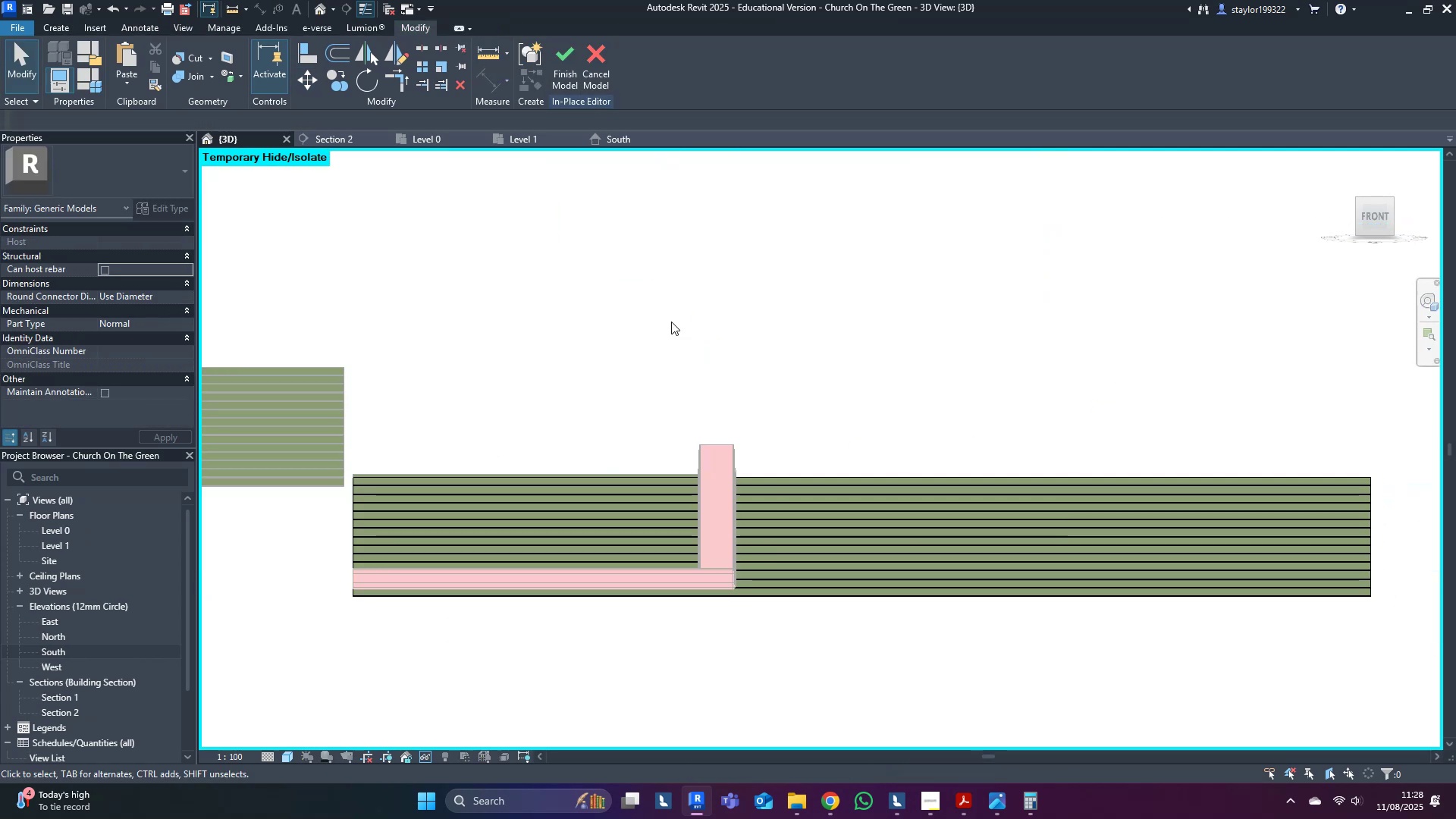 
hold_key(key=ShiftLeft, duration=0.54)
 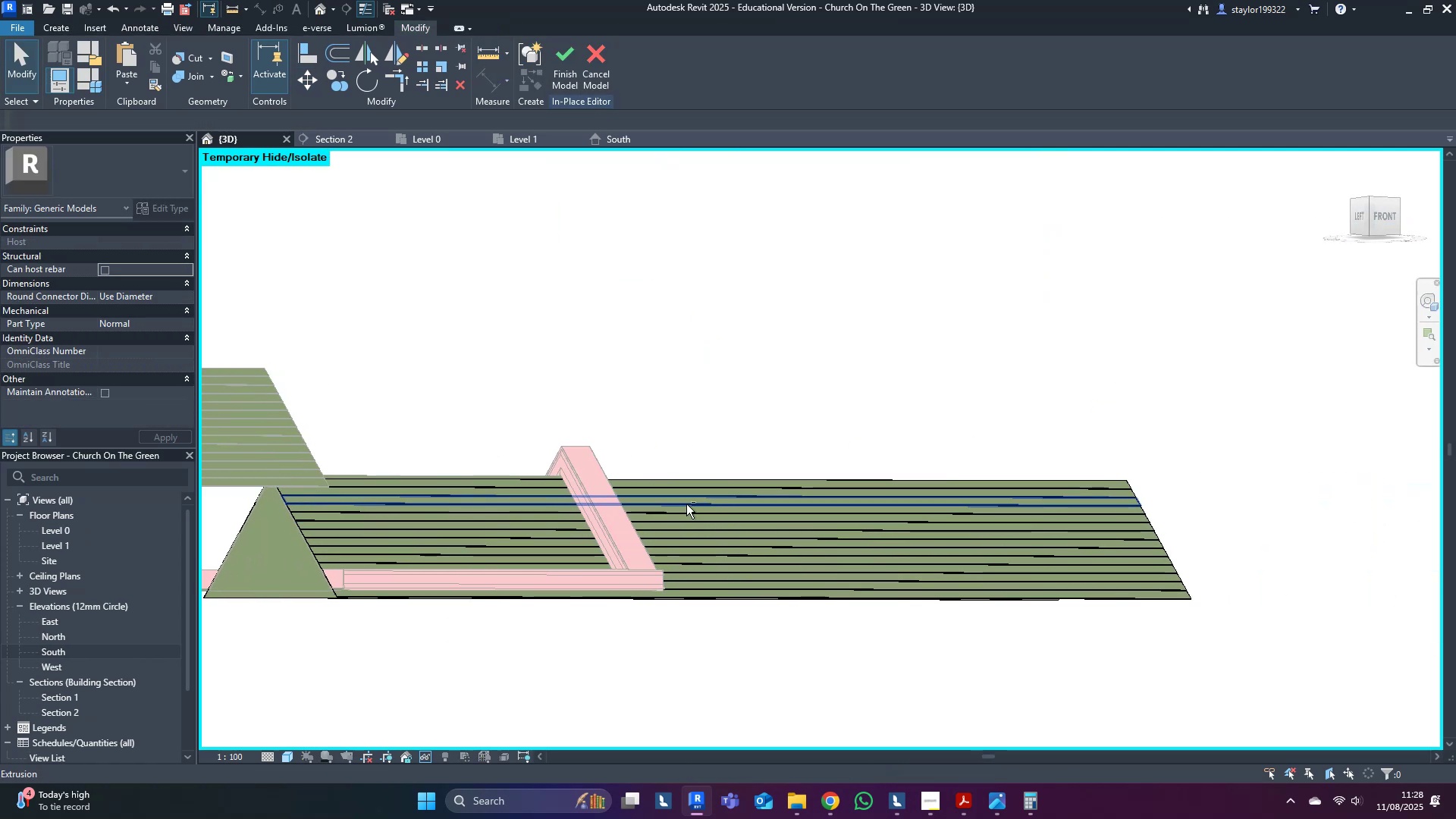 
scroll: coordinate [555, 443], scroll_direction: up, amount: 17.0
 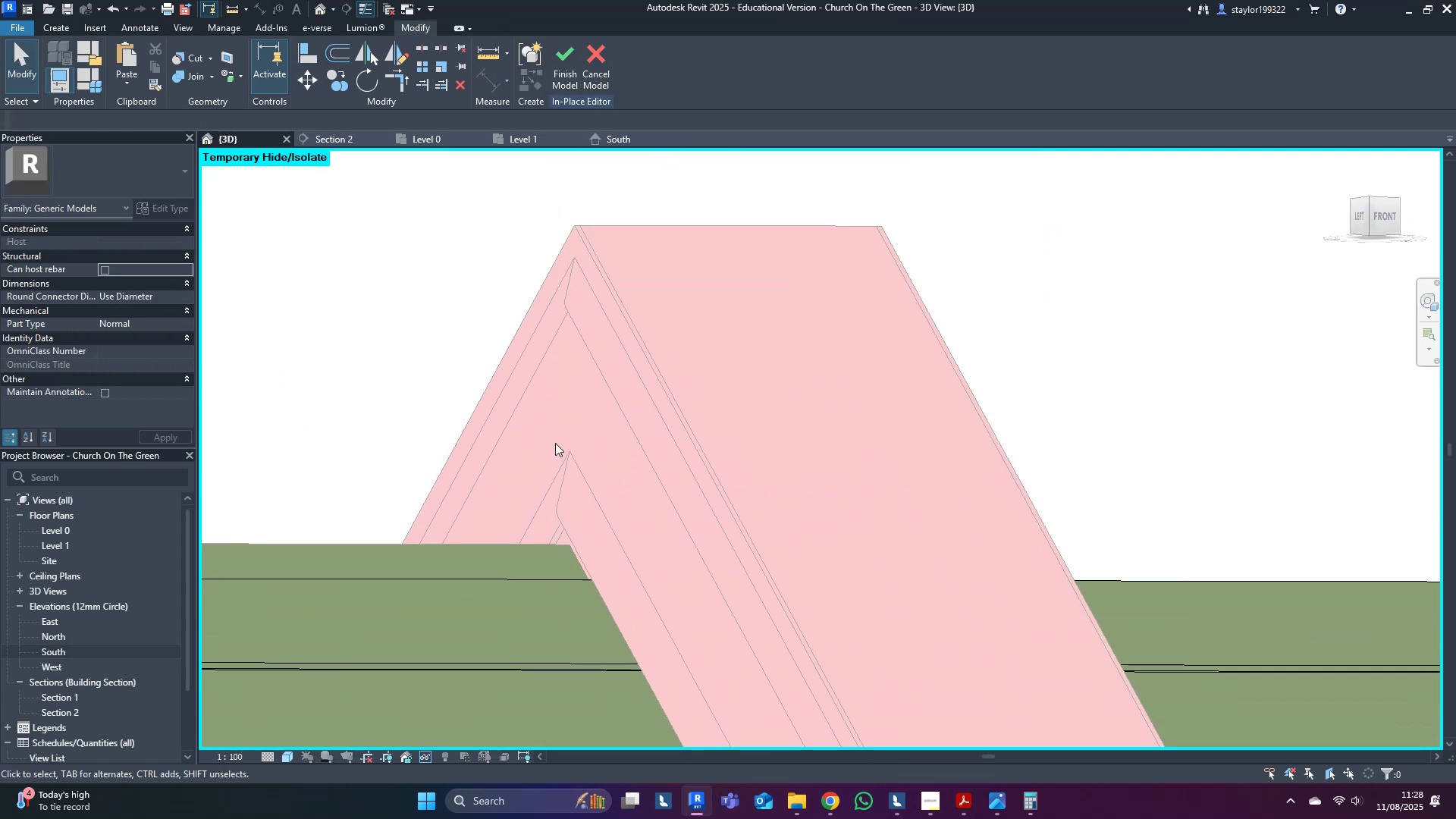 
type(al)
 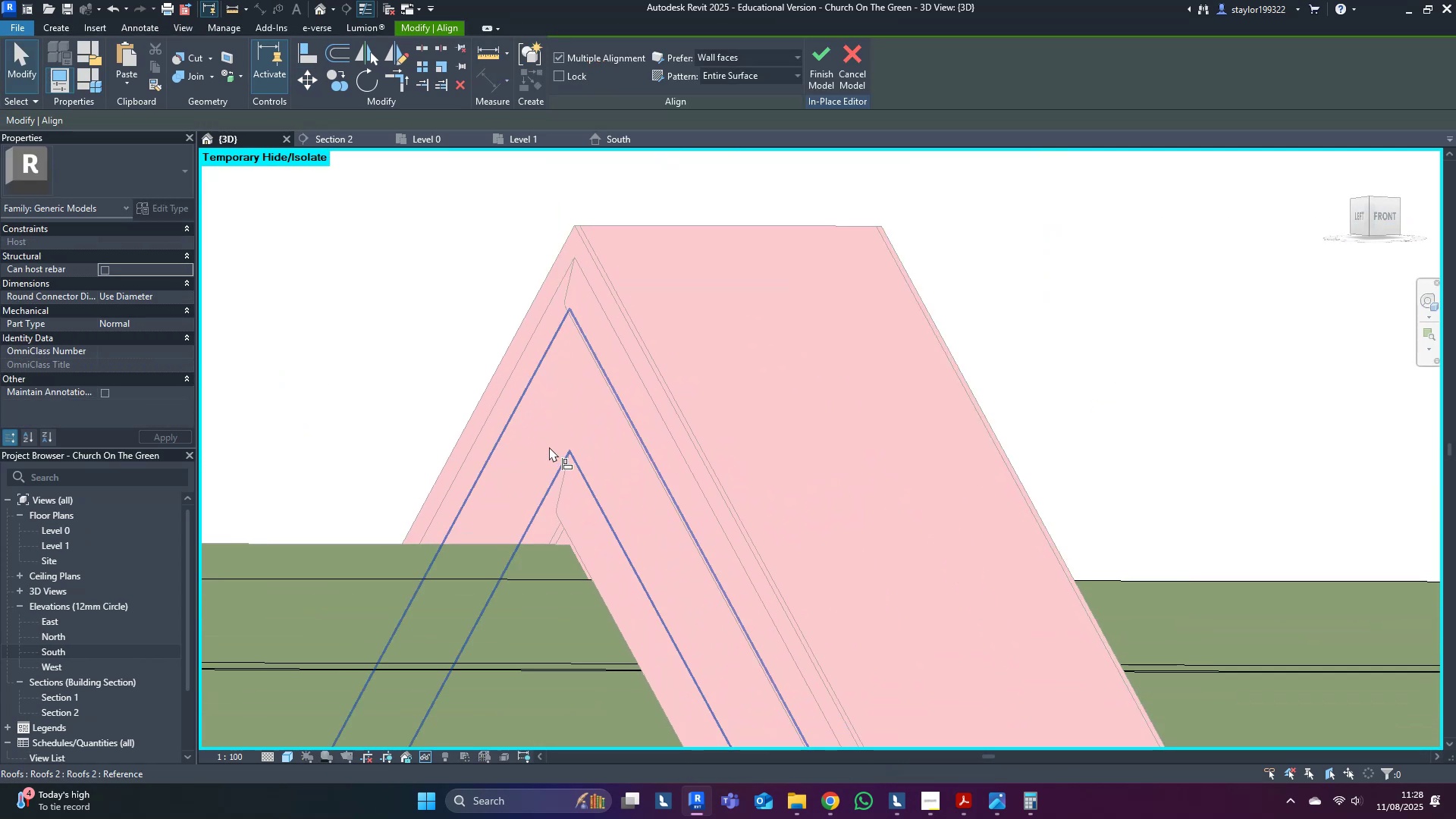 
scroll: coordinate [570, 535], scroll_direction: up, amount: 9.0
 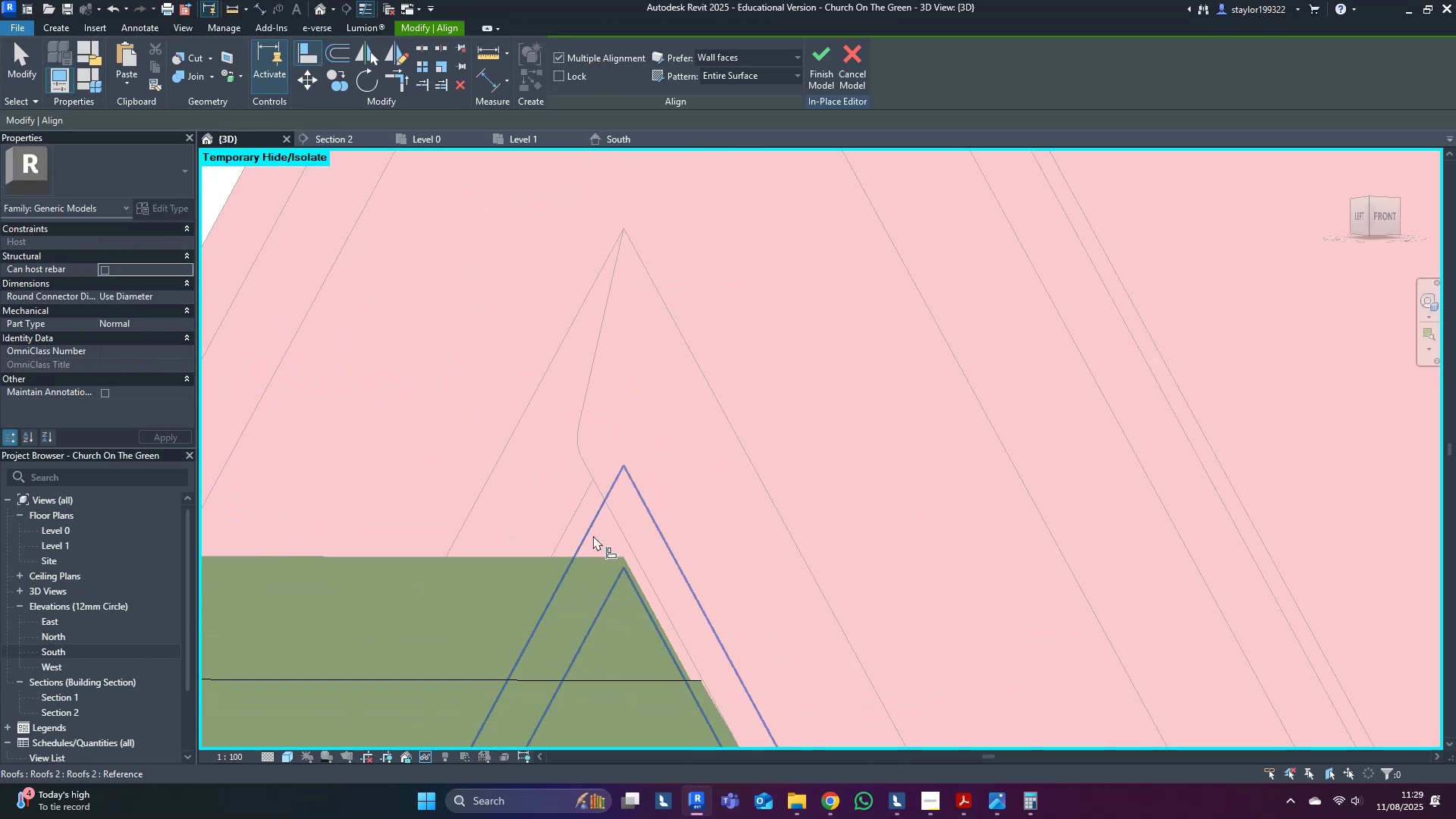 
left_click([593, 535])
 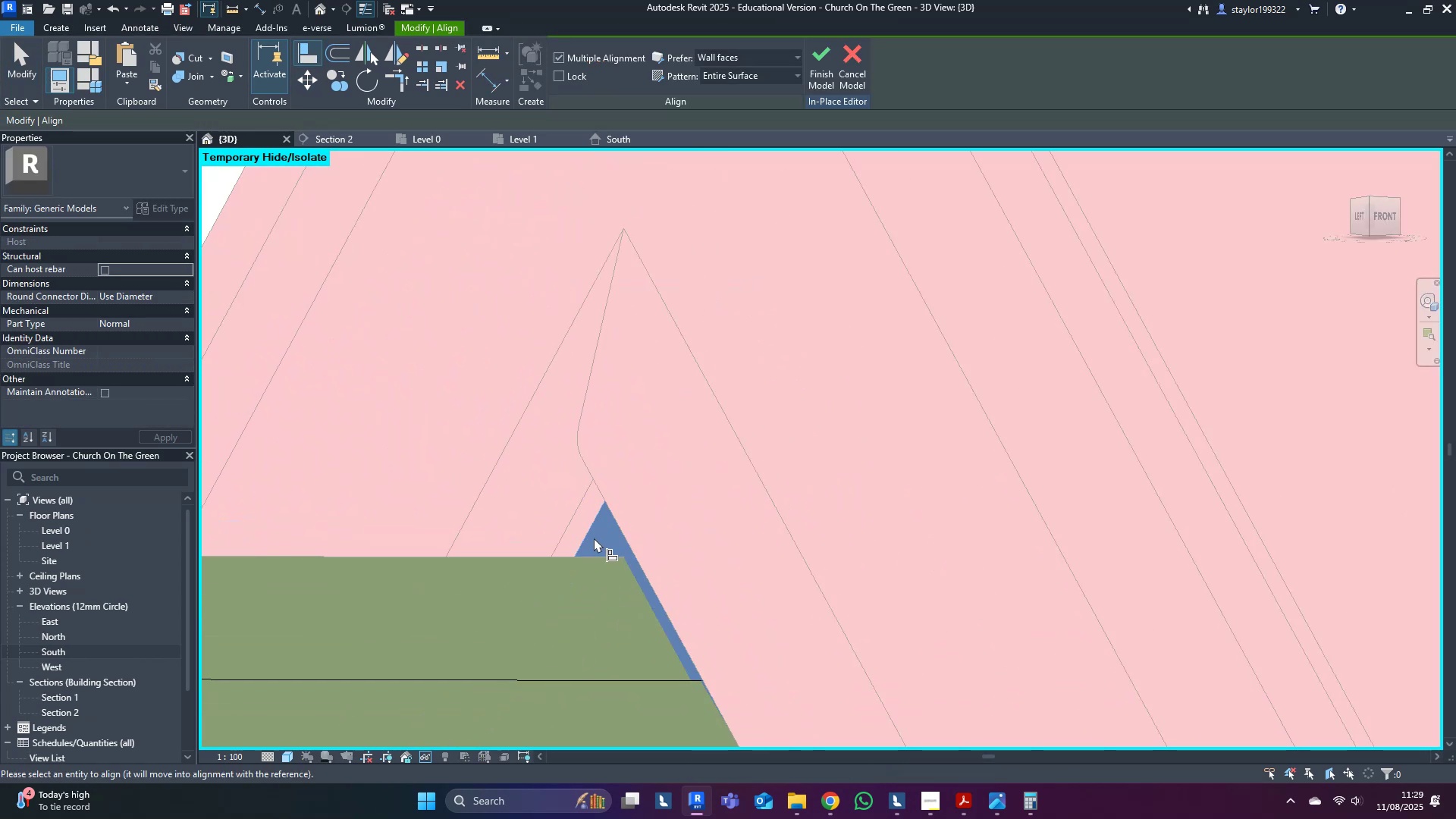 
scroll: coordinate [871, 479], scroll_direction: down, amount: 22.0
 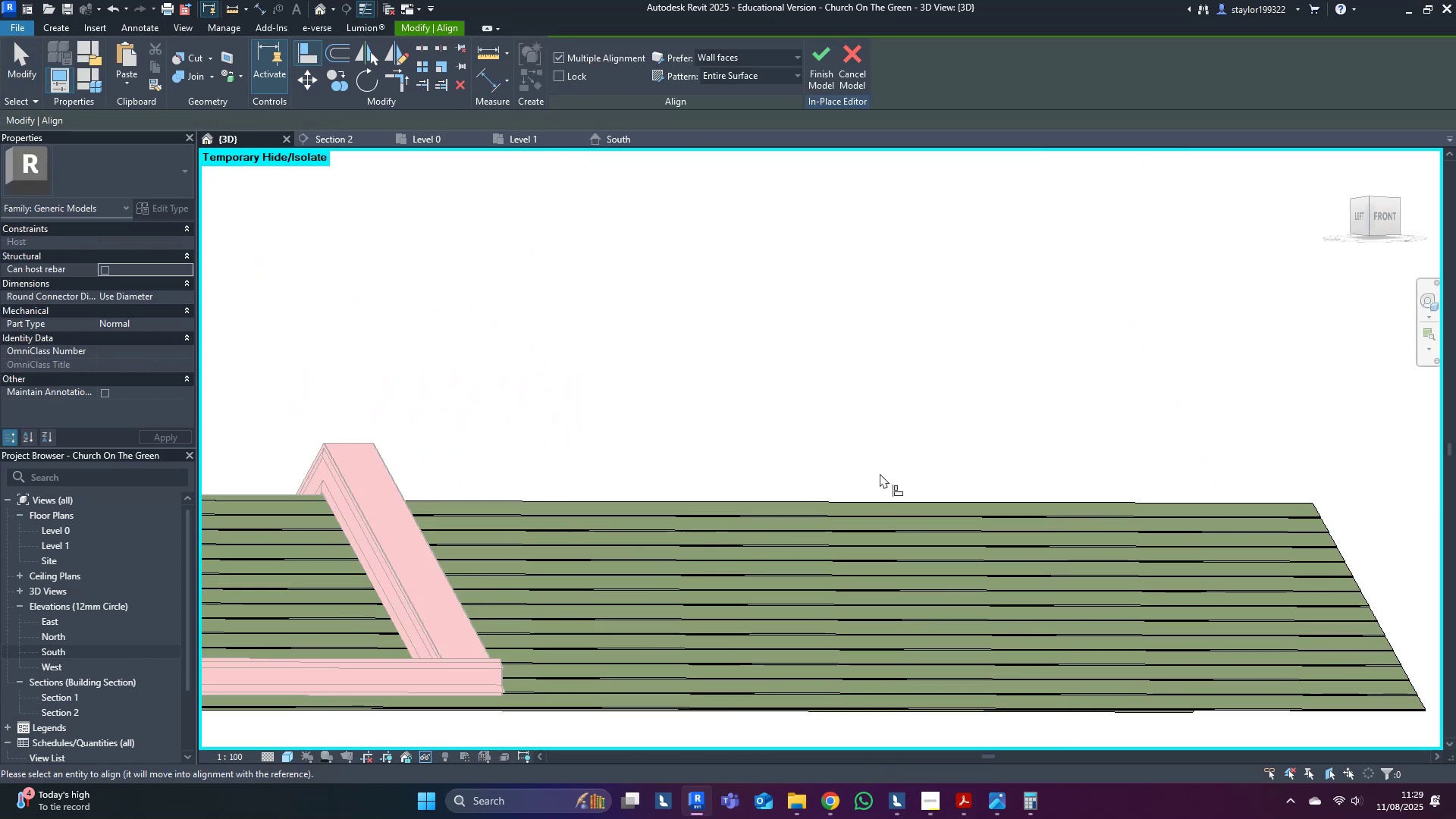 
hold_key(key=ShiftLeft, duration=0.36)
 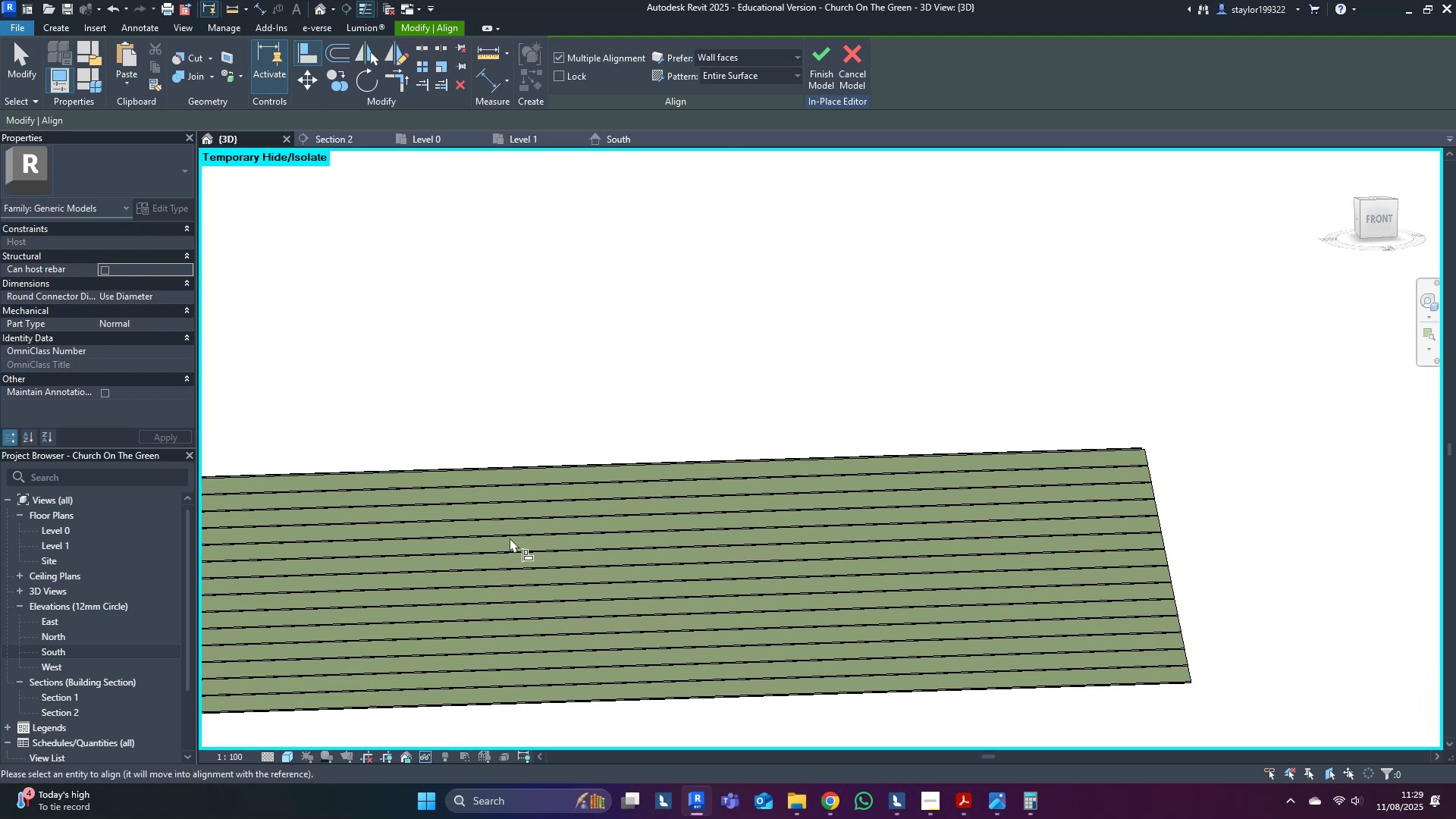 
scroll: coordinate [1111, 506], scroll_direction: up, amount: 2.0
 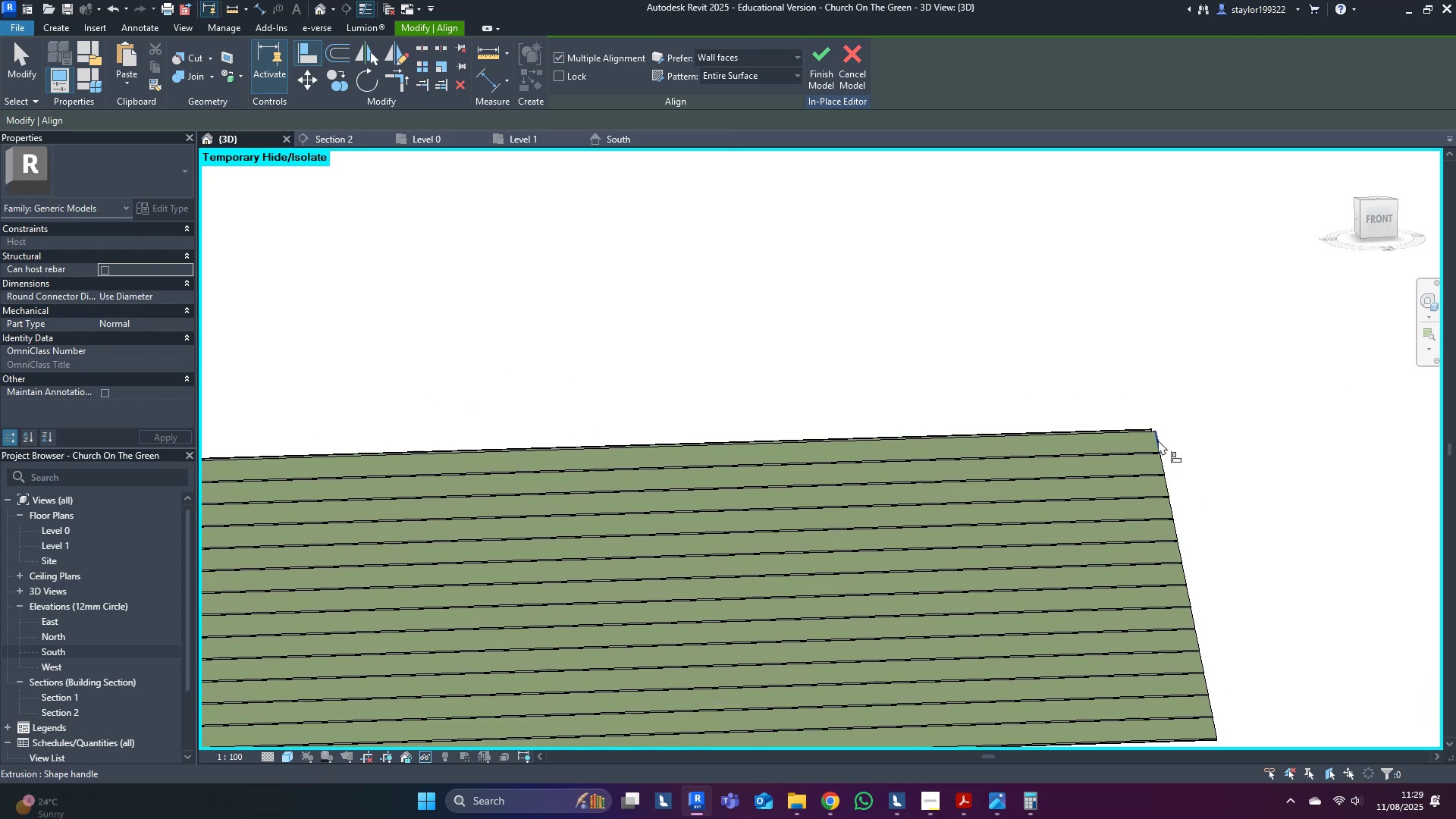 
left_click([1158, 440])
 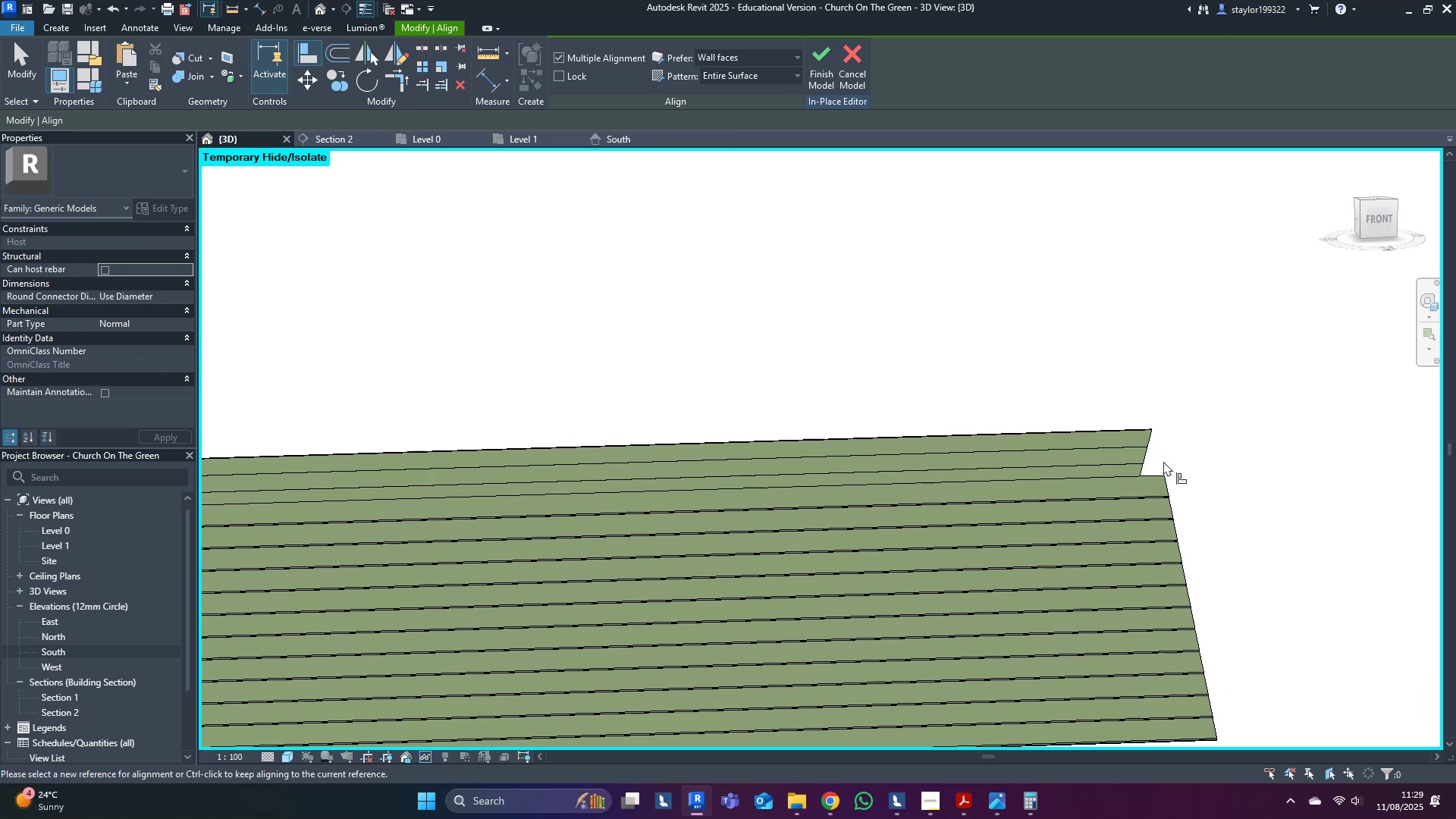 
double_click([1166, 482])
 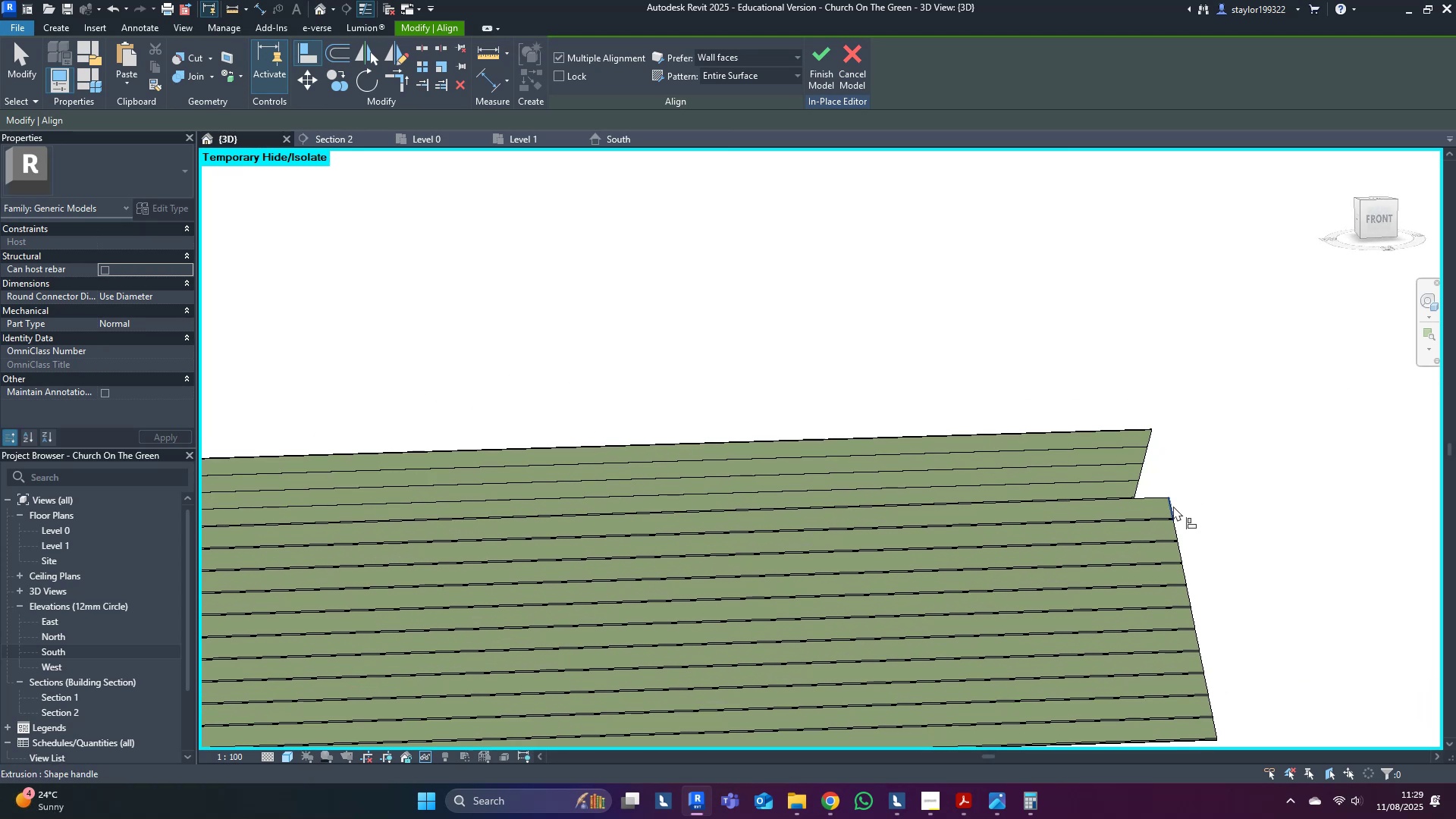 
triple_click([1174, 509])
 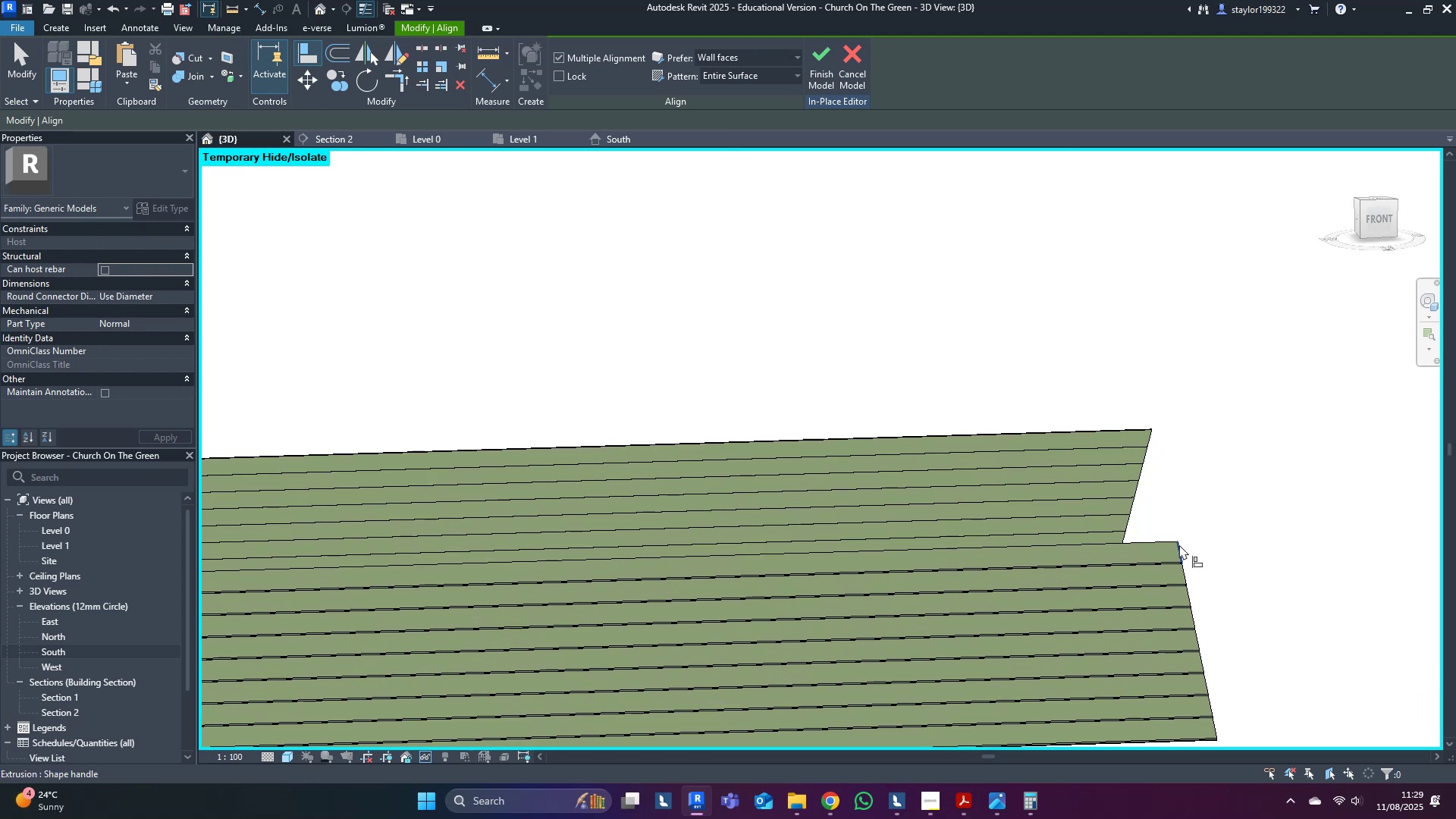 
triple_click([1182, 553])
 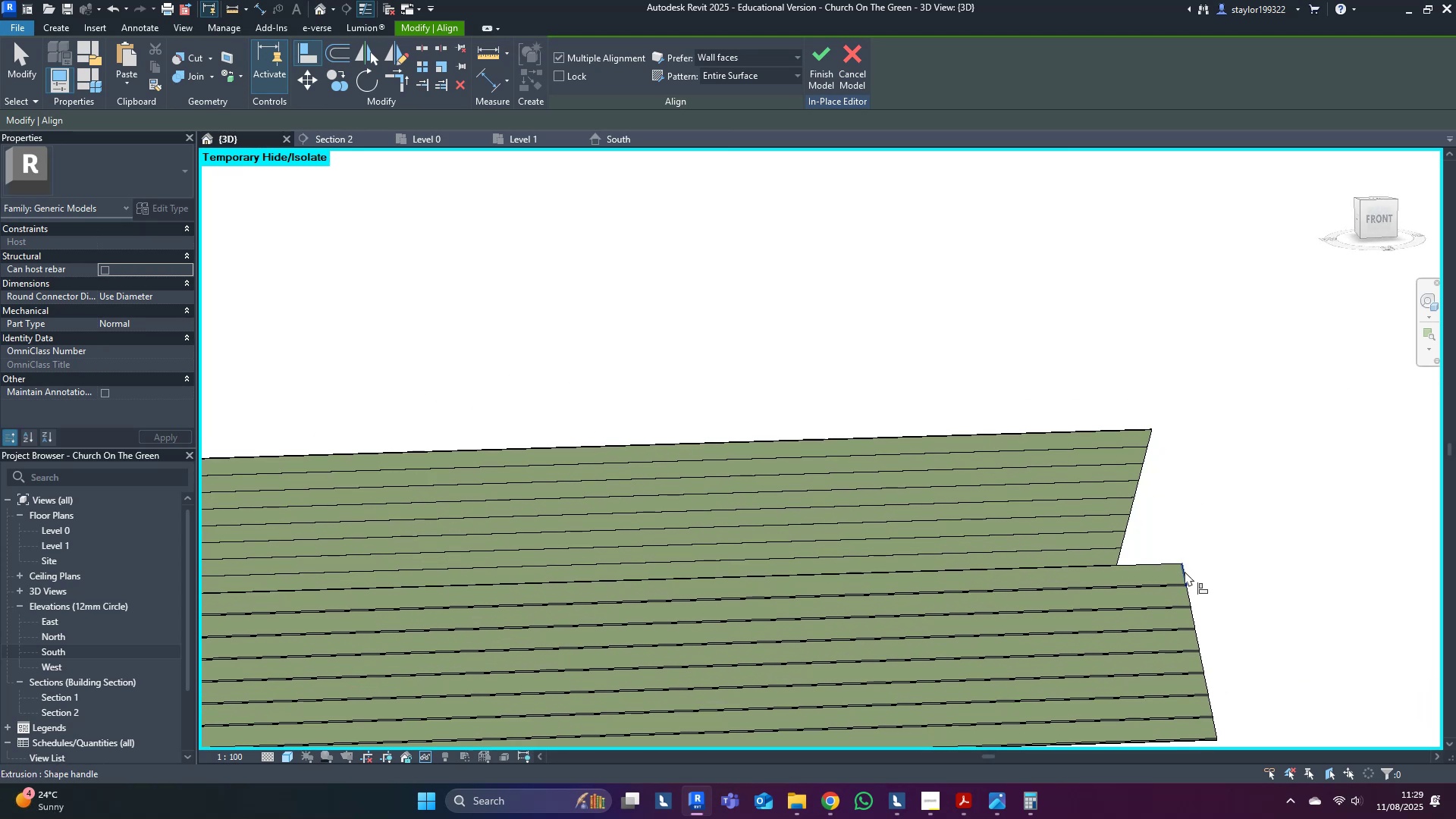 
triple_click([1185, 571])
 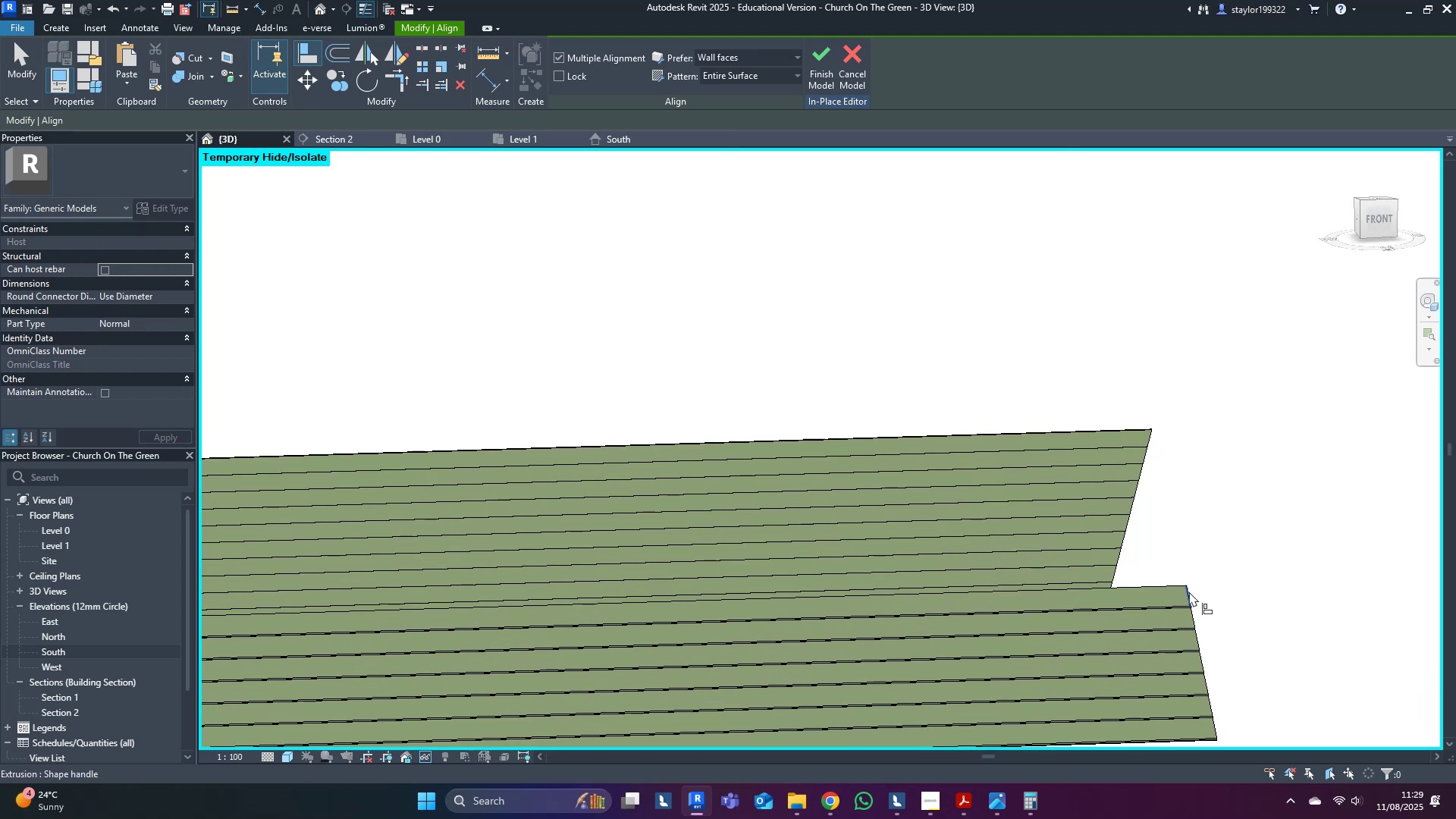 
triple_click([1189, 592])
 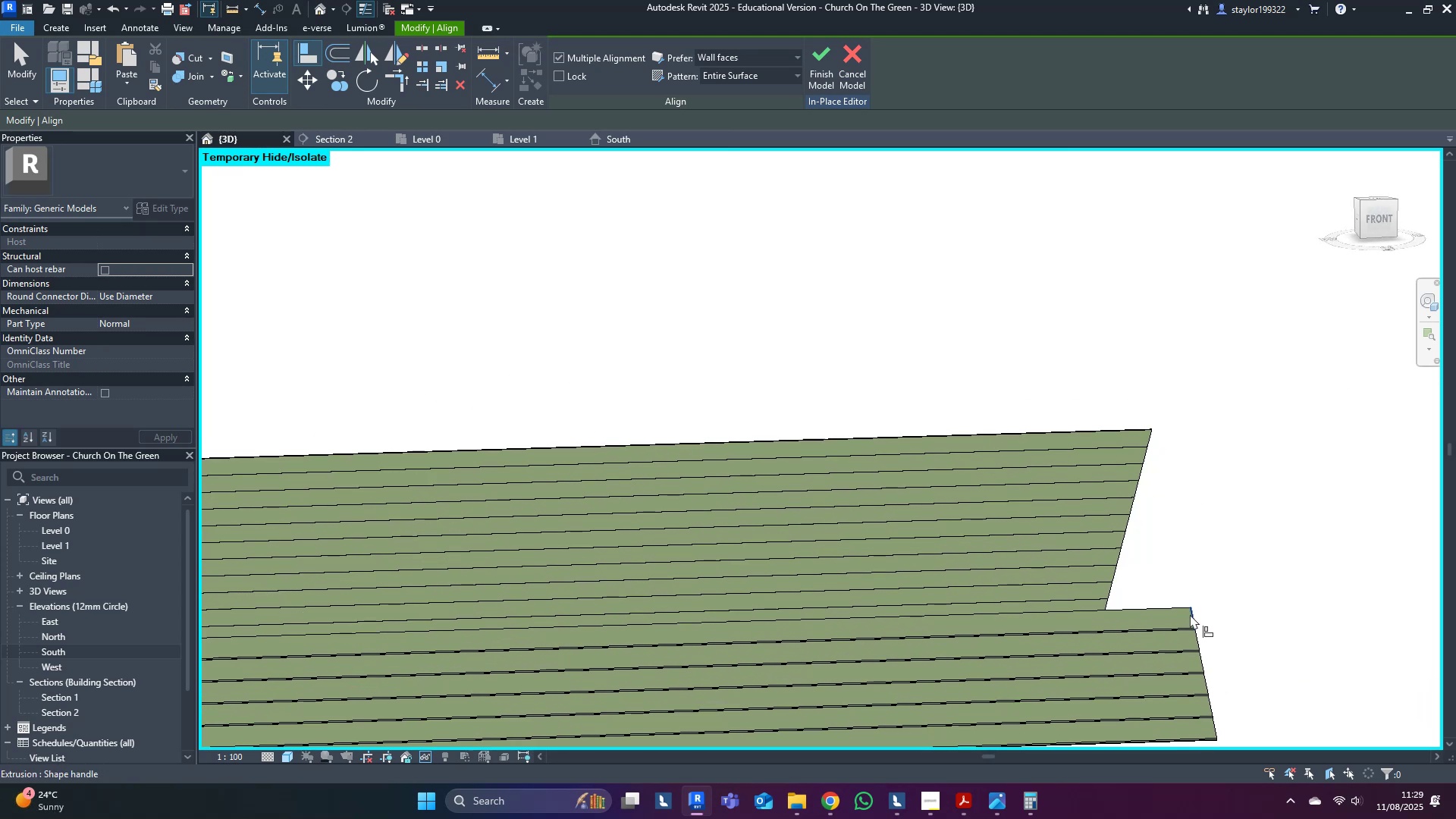 
triple_click([1190, 614])
 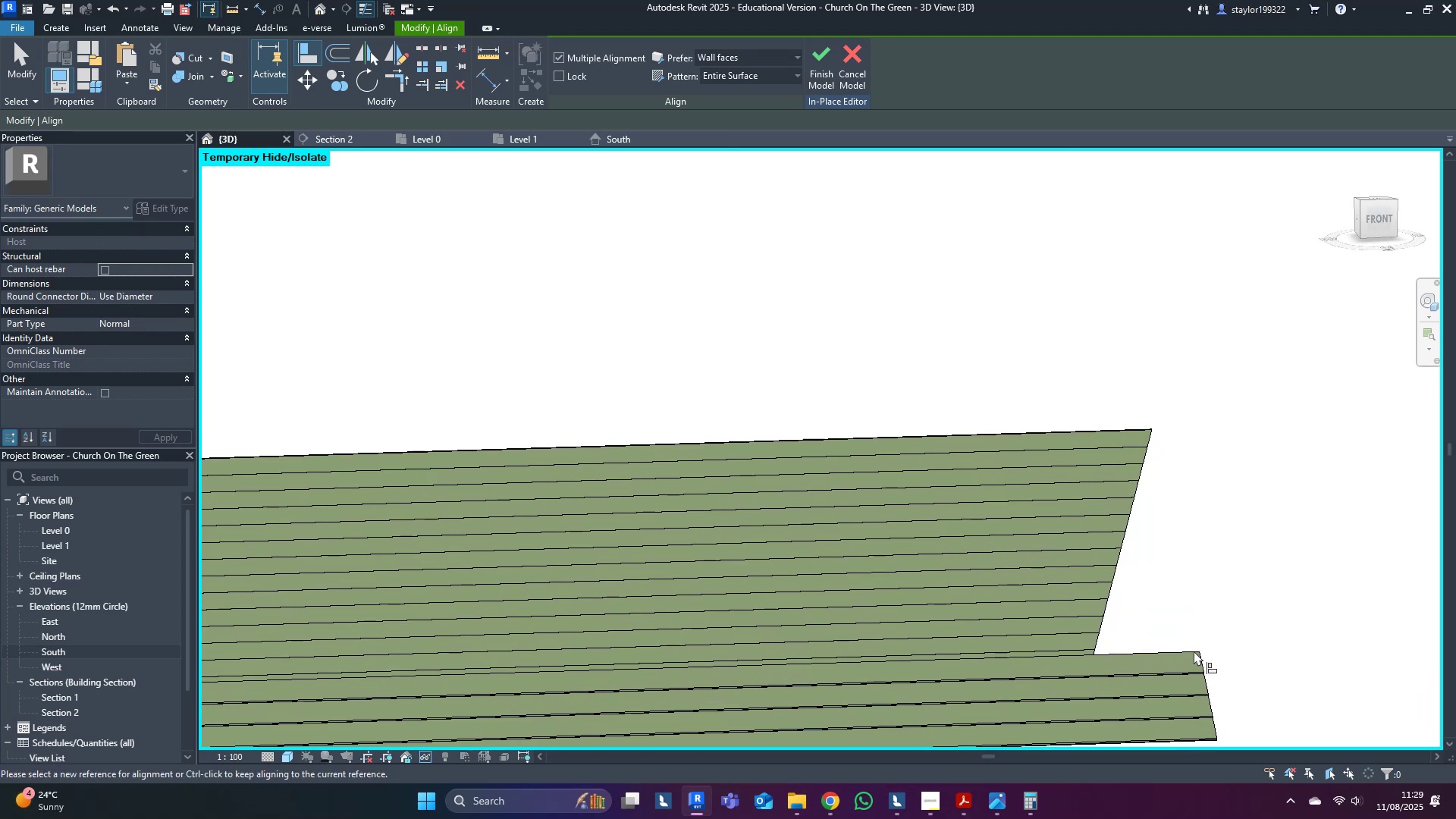 
left_click([1197, 654])
 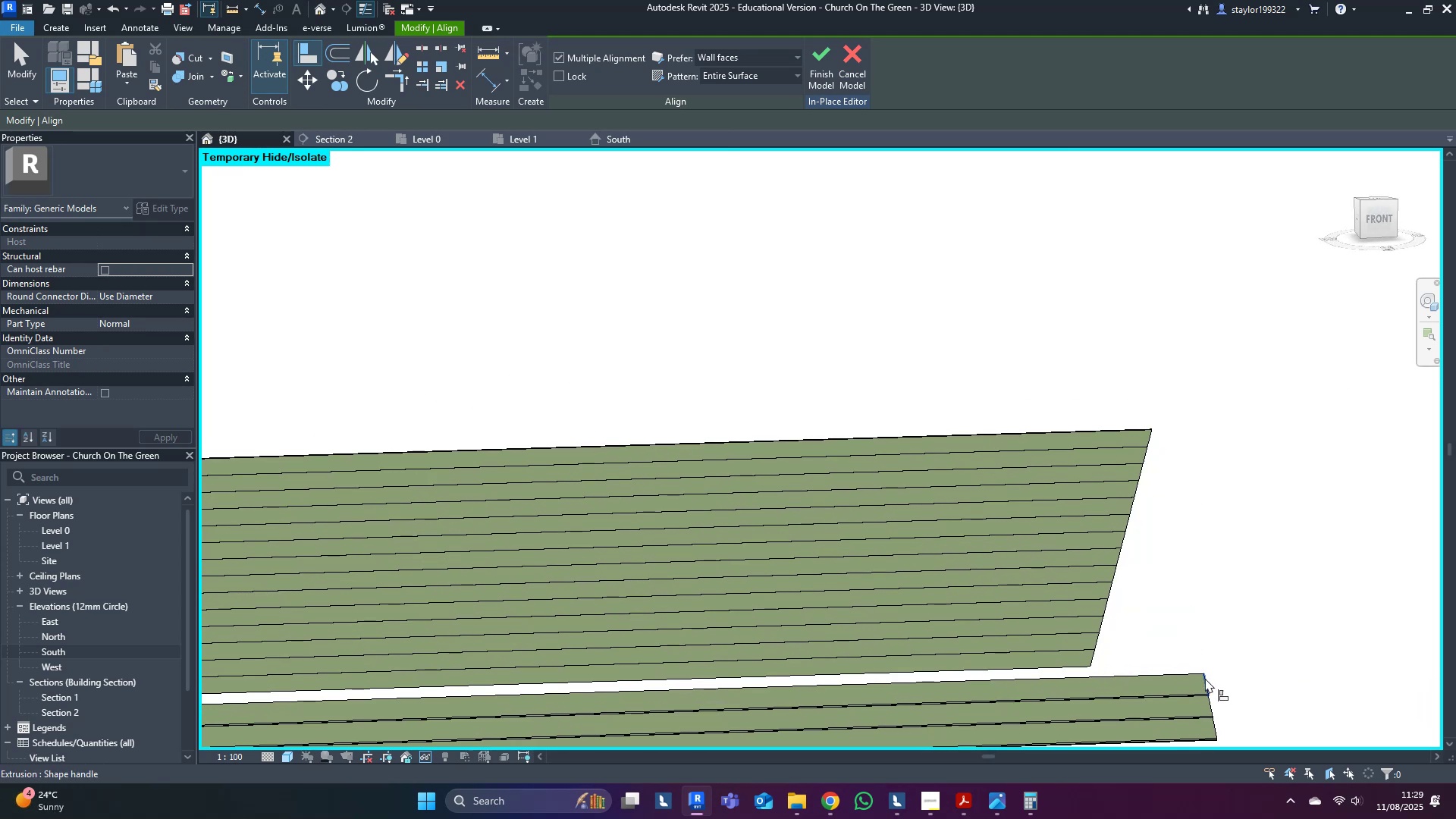 
left_click([1200, 676])
 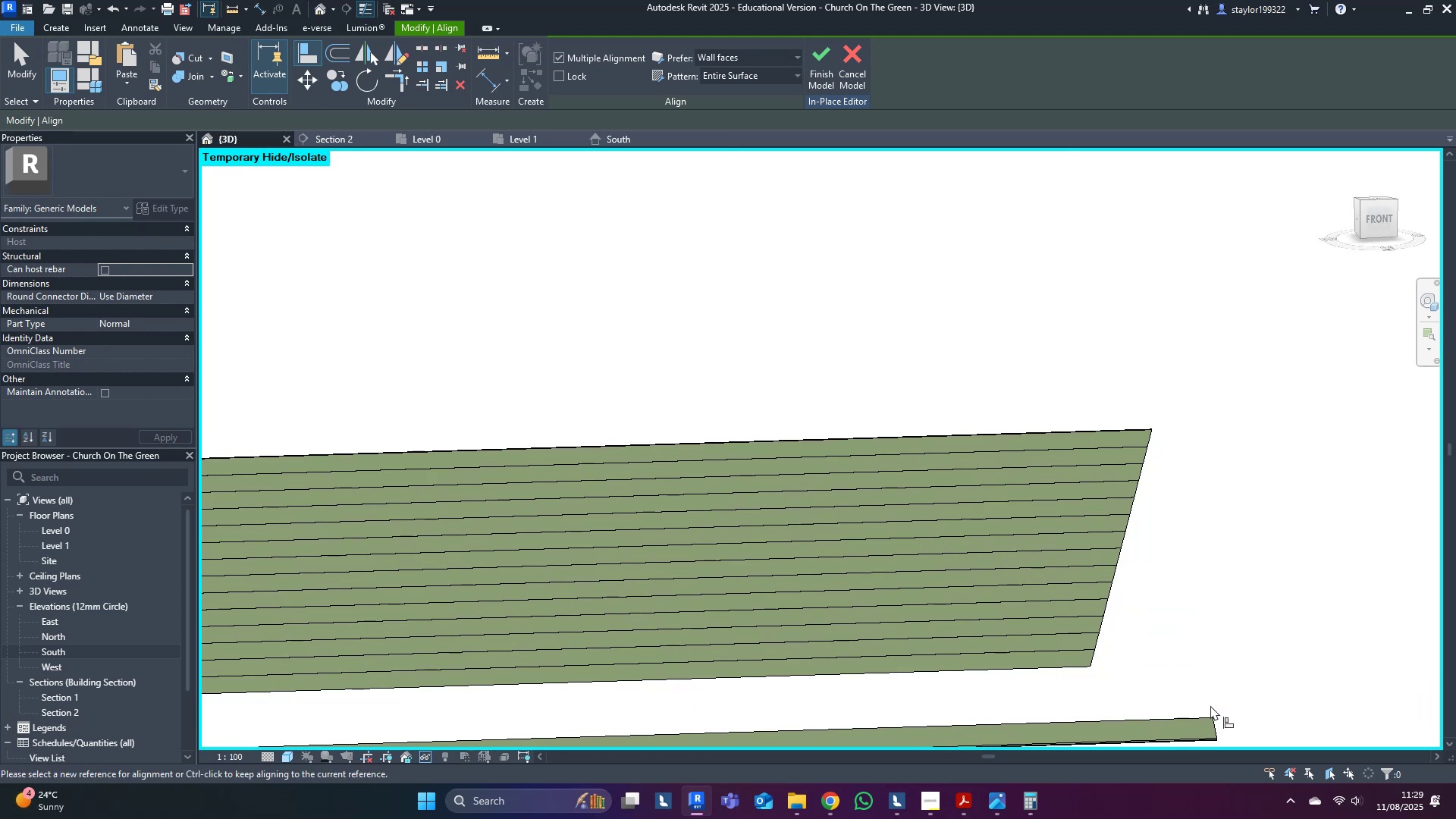 
double_click([1214, 733])
 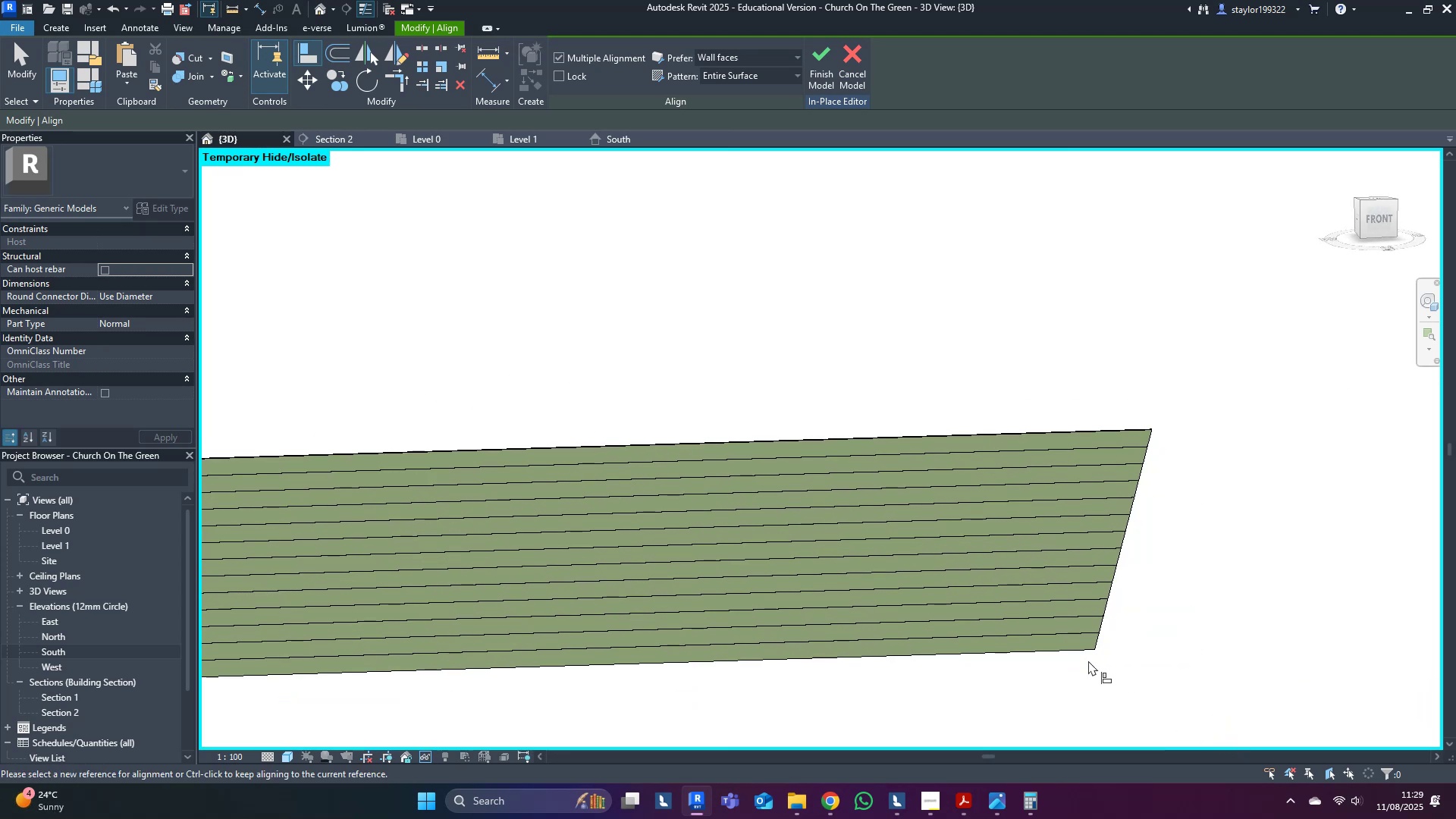 
double_click([1095, 642])
 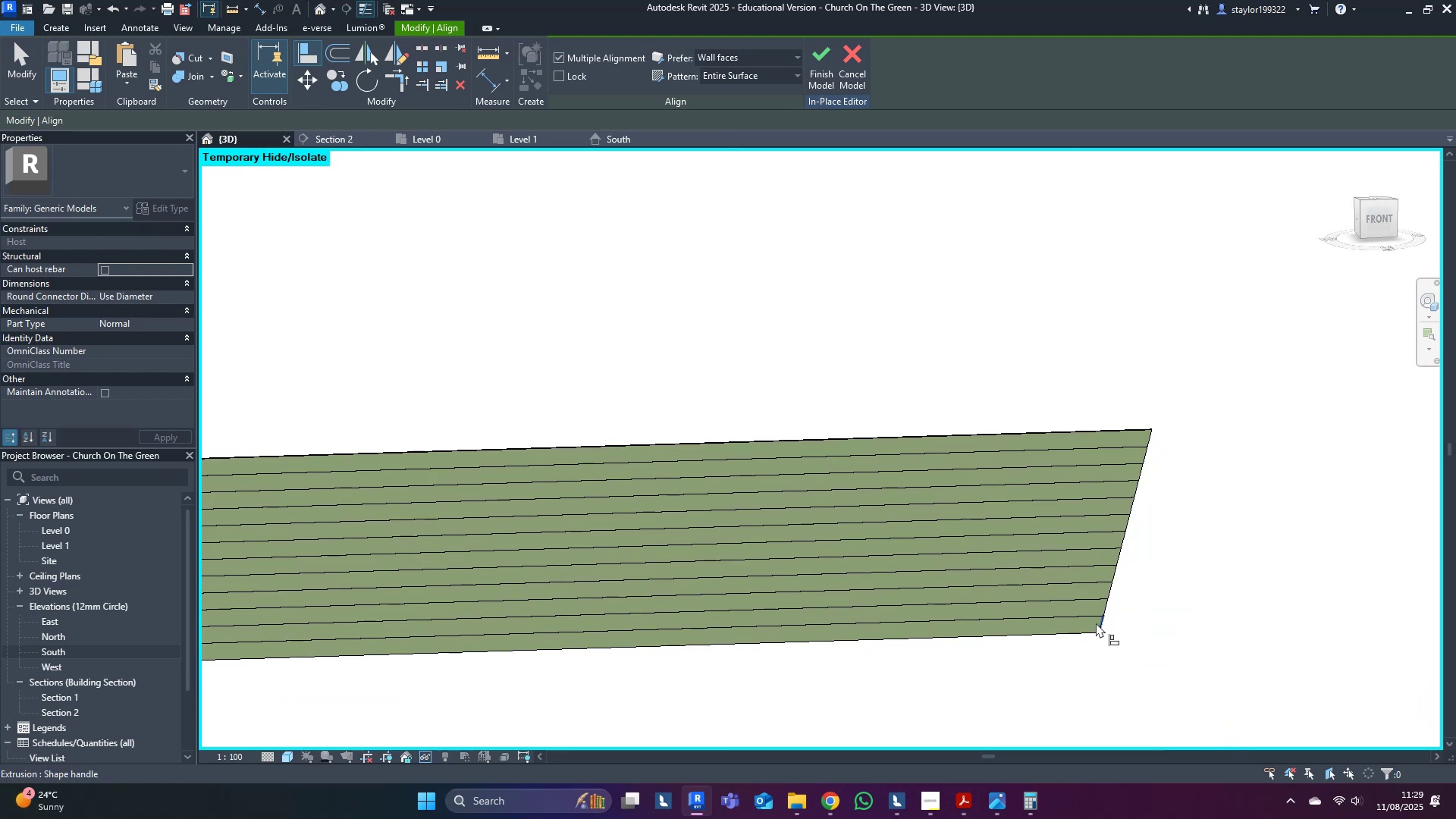 
triple_click([1096, 620])
 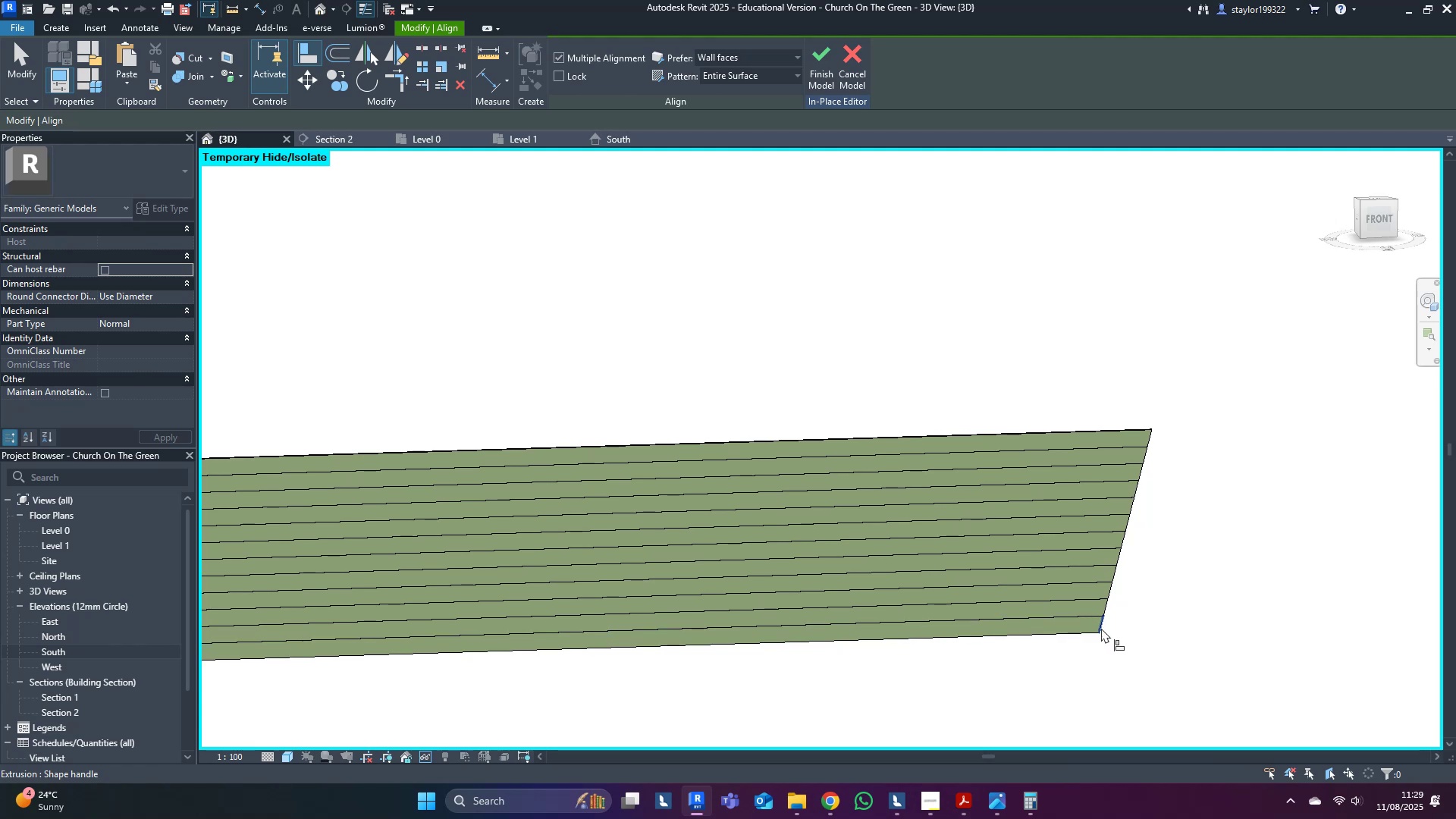 
scroll: coordinate [1074, 628], scroll_direction: down, amount: 8.0
 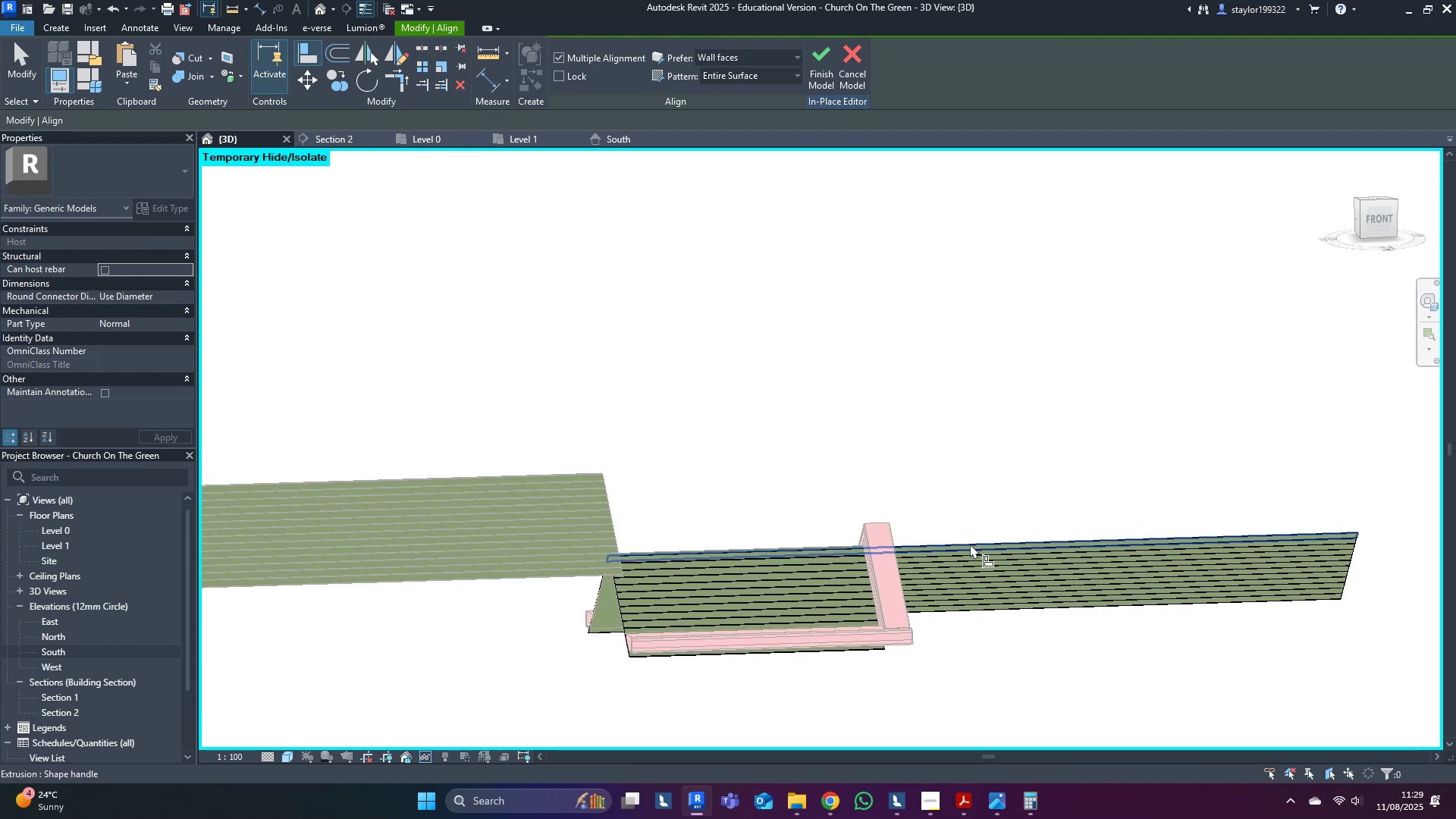 
key(Escape)
 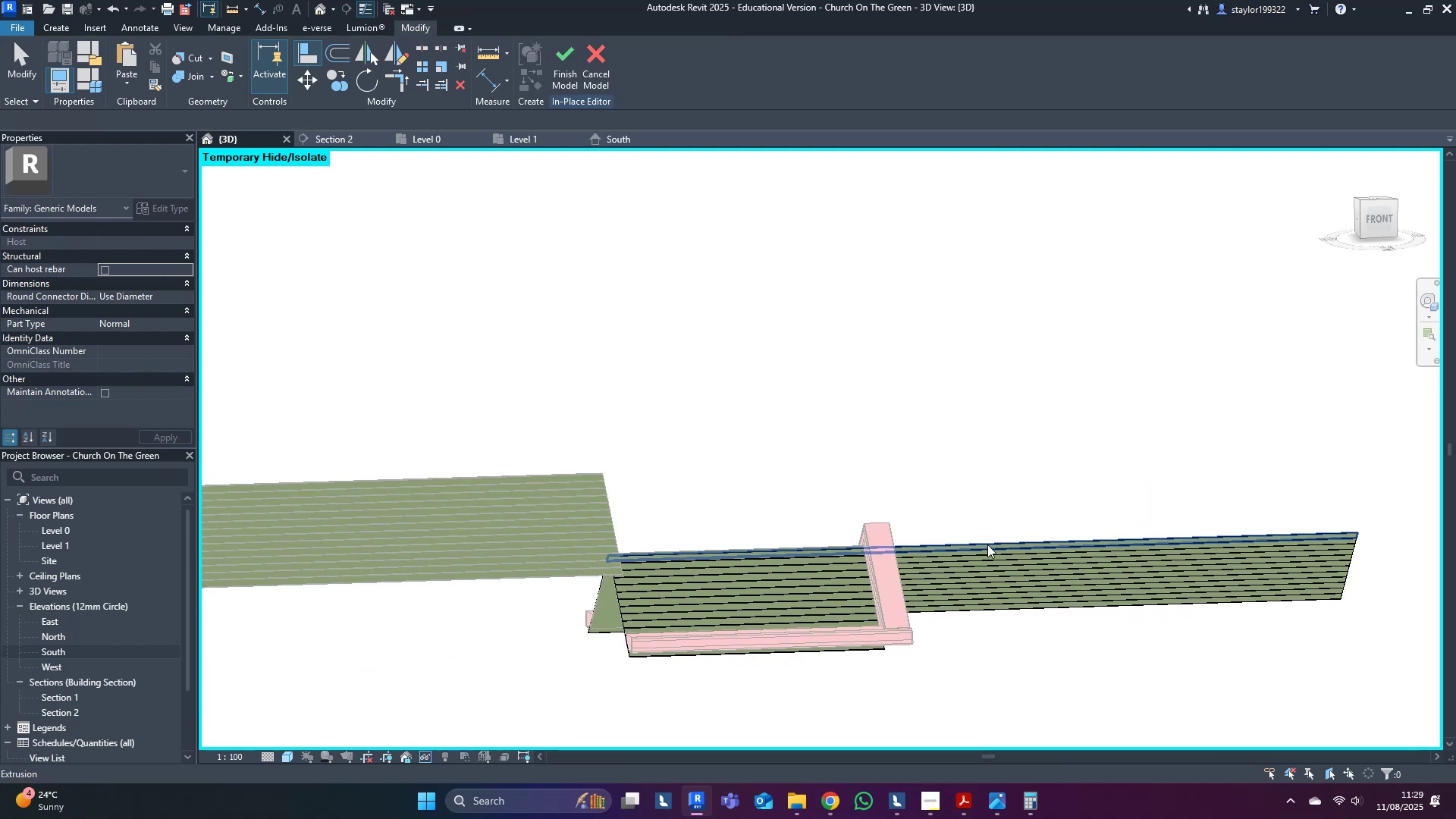 
key(Escape)
 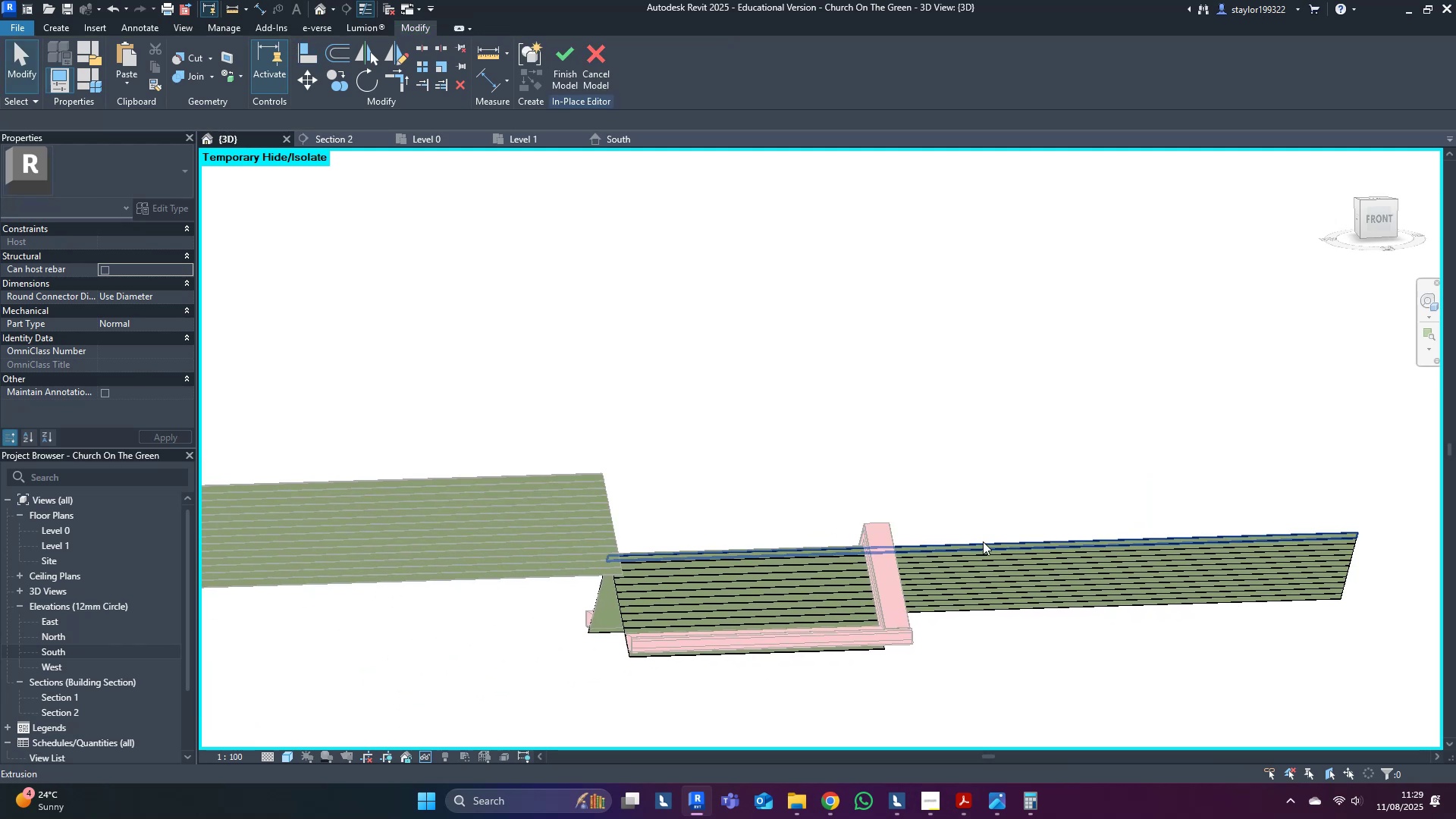 
key(Escape)
 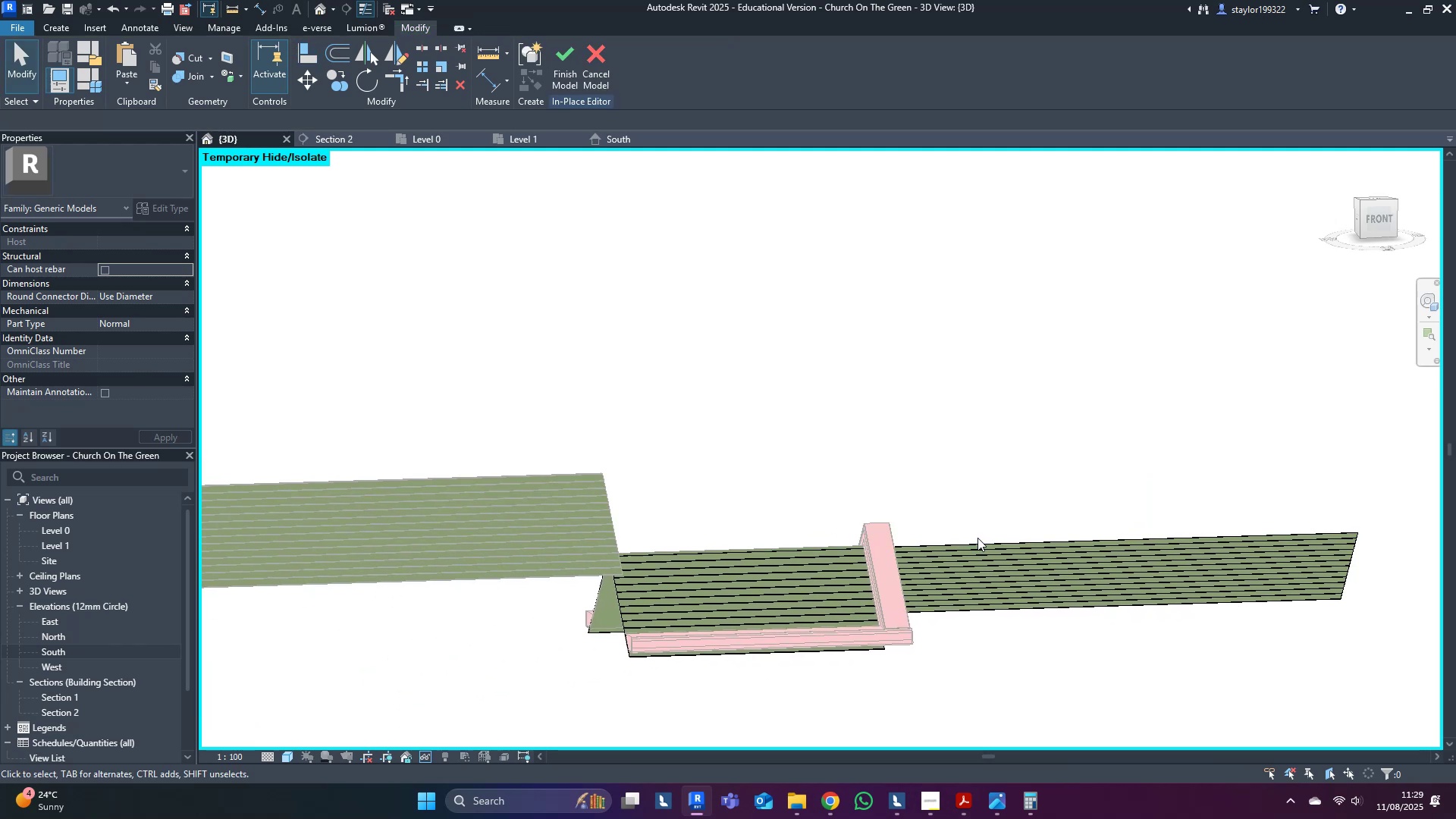 
left_click([977, 538])
 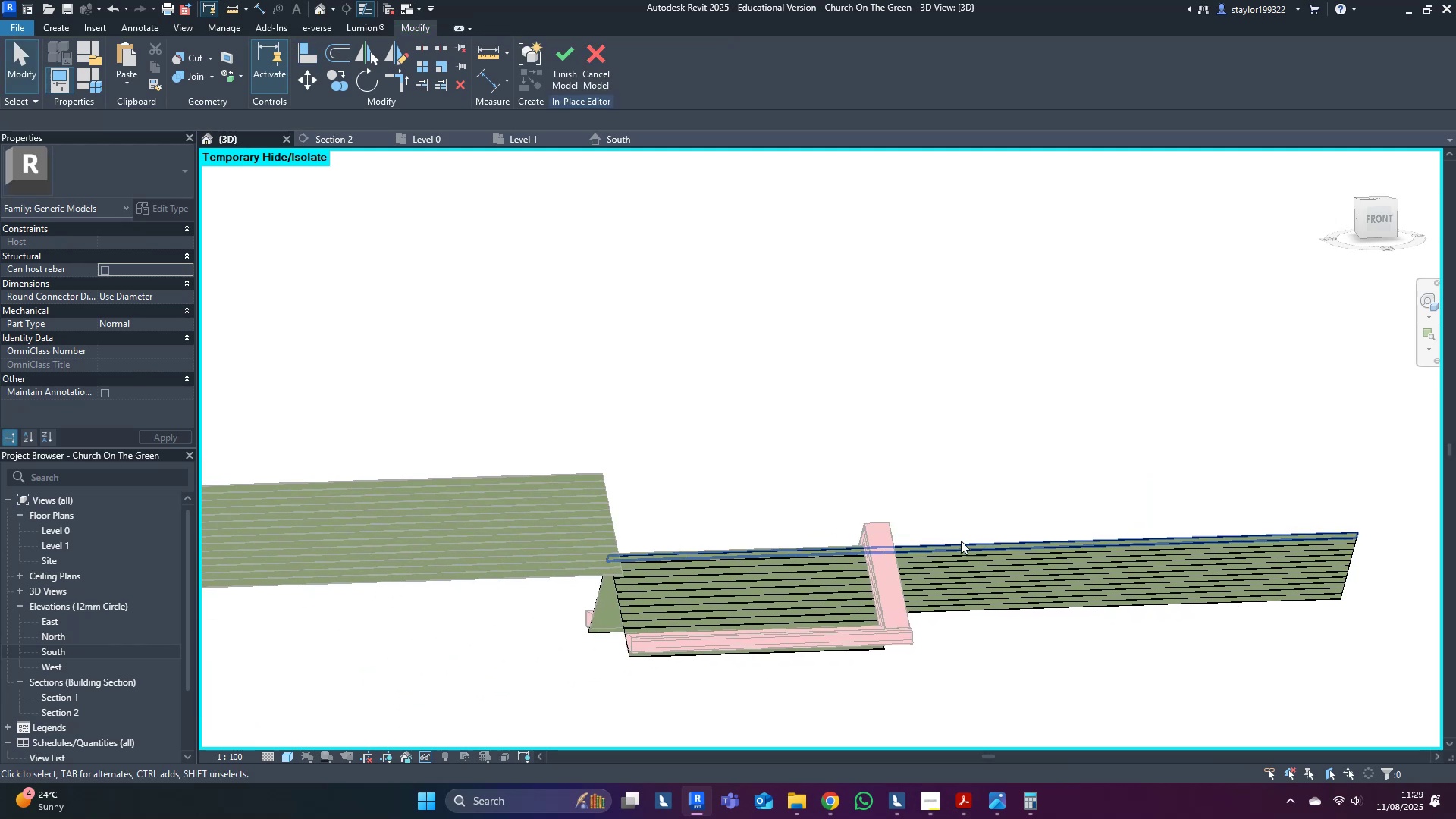 
hold_key(key=ShiftLeft, duration=0.54)
 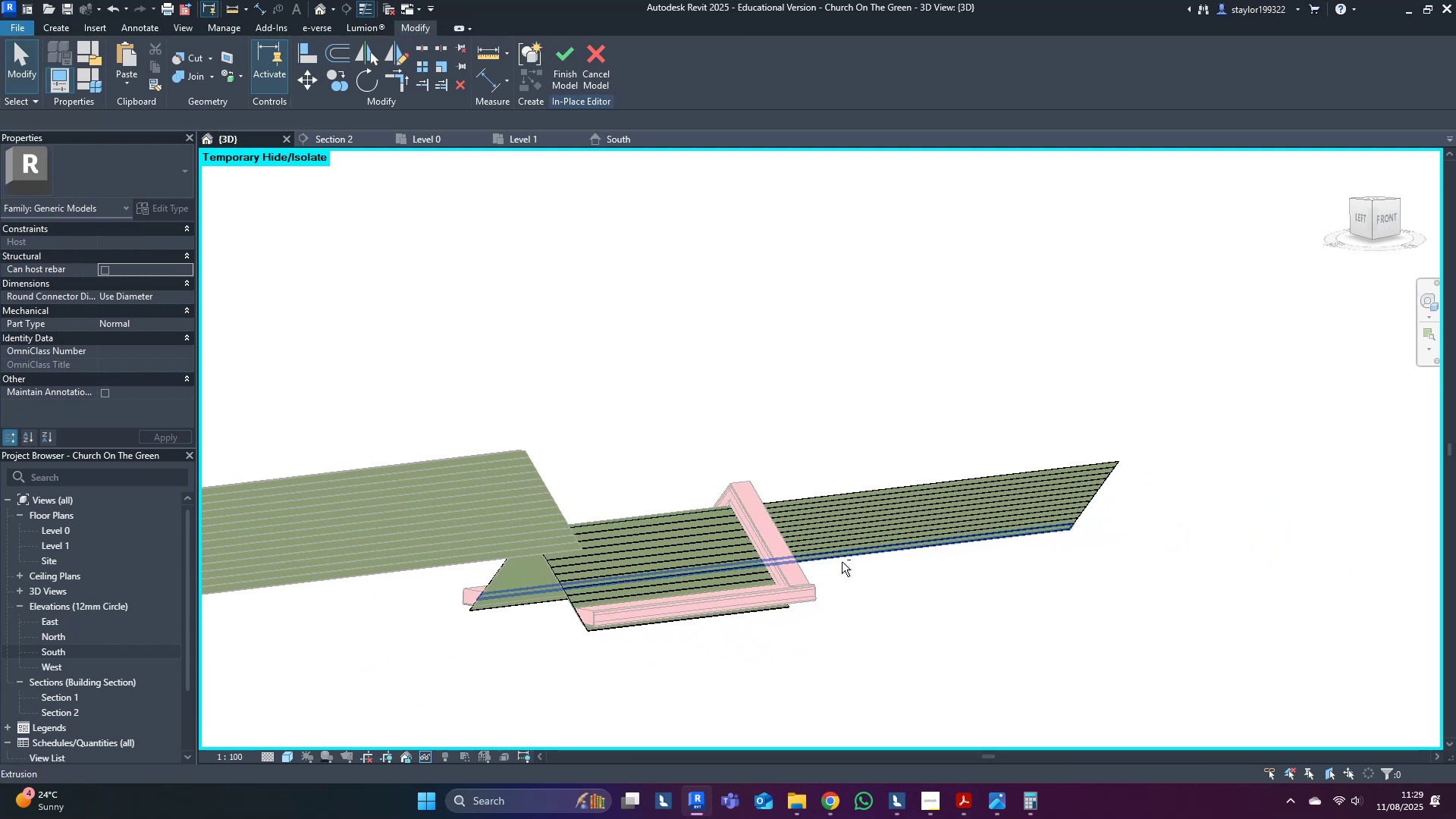 
scroll: coordinate [877, 548], scroll_direction: up, amount: 23.0
 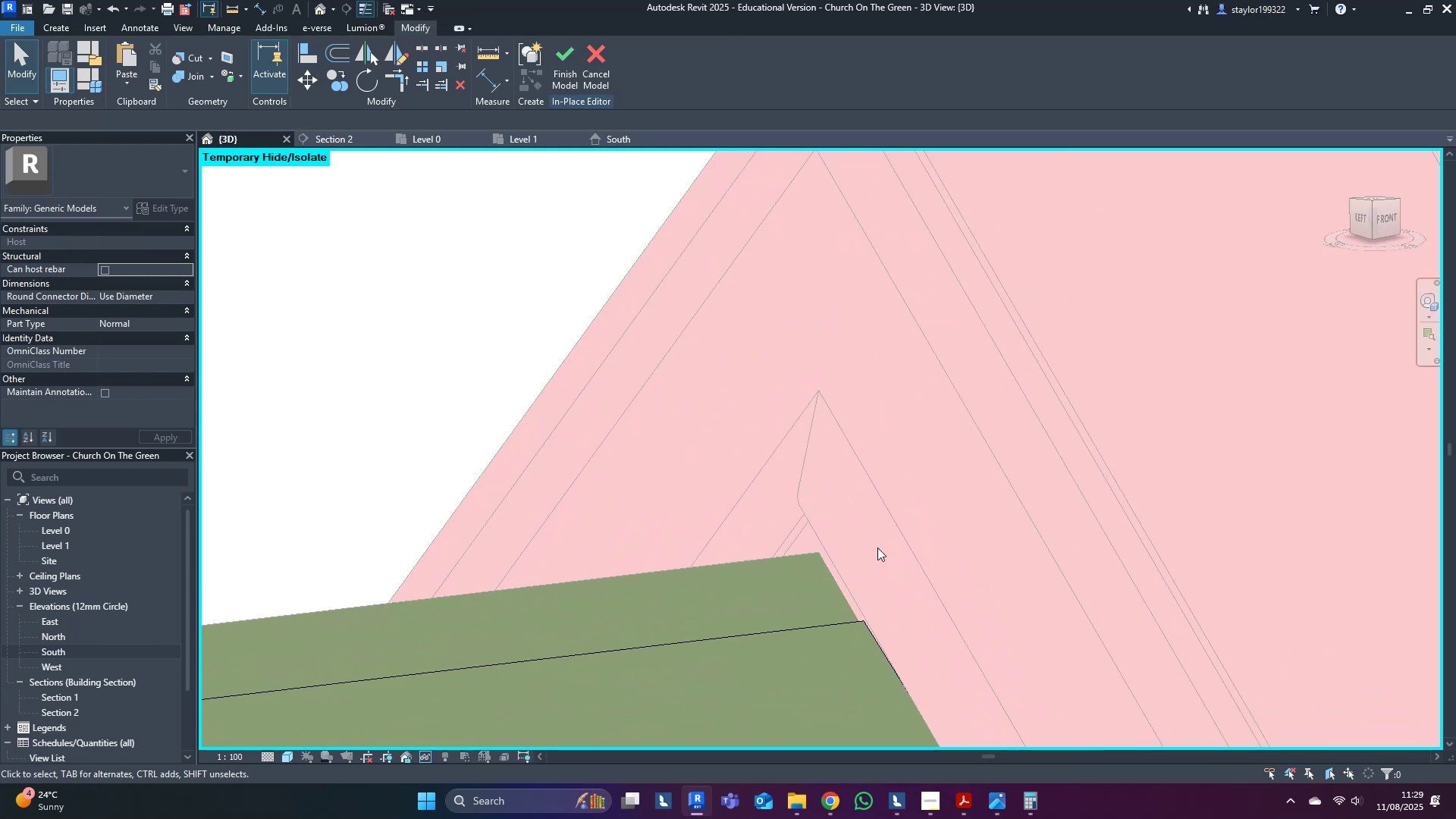 
type(al)
 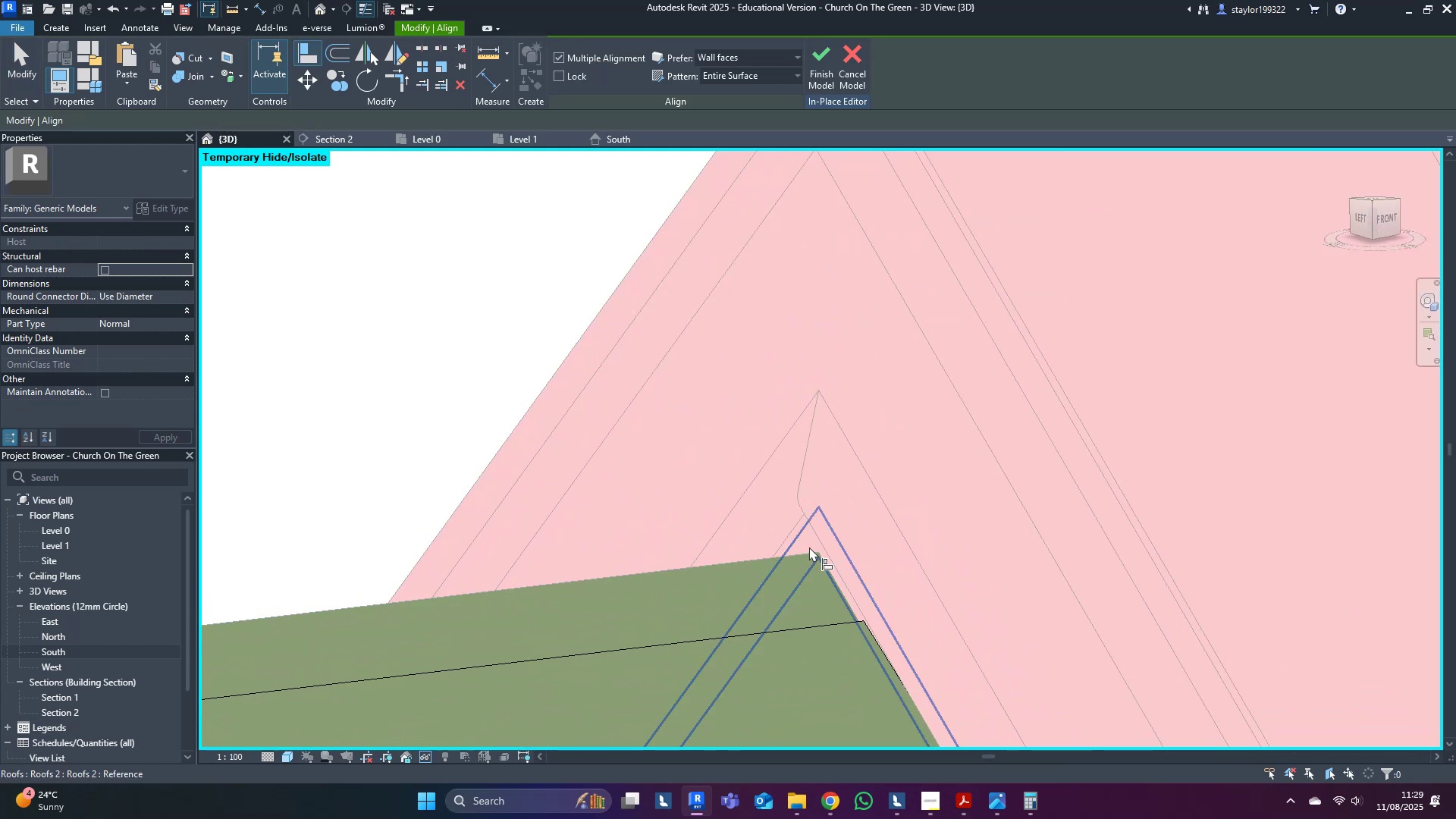 
left_click([809, 547])
 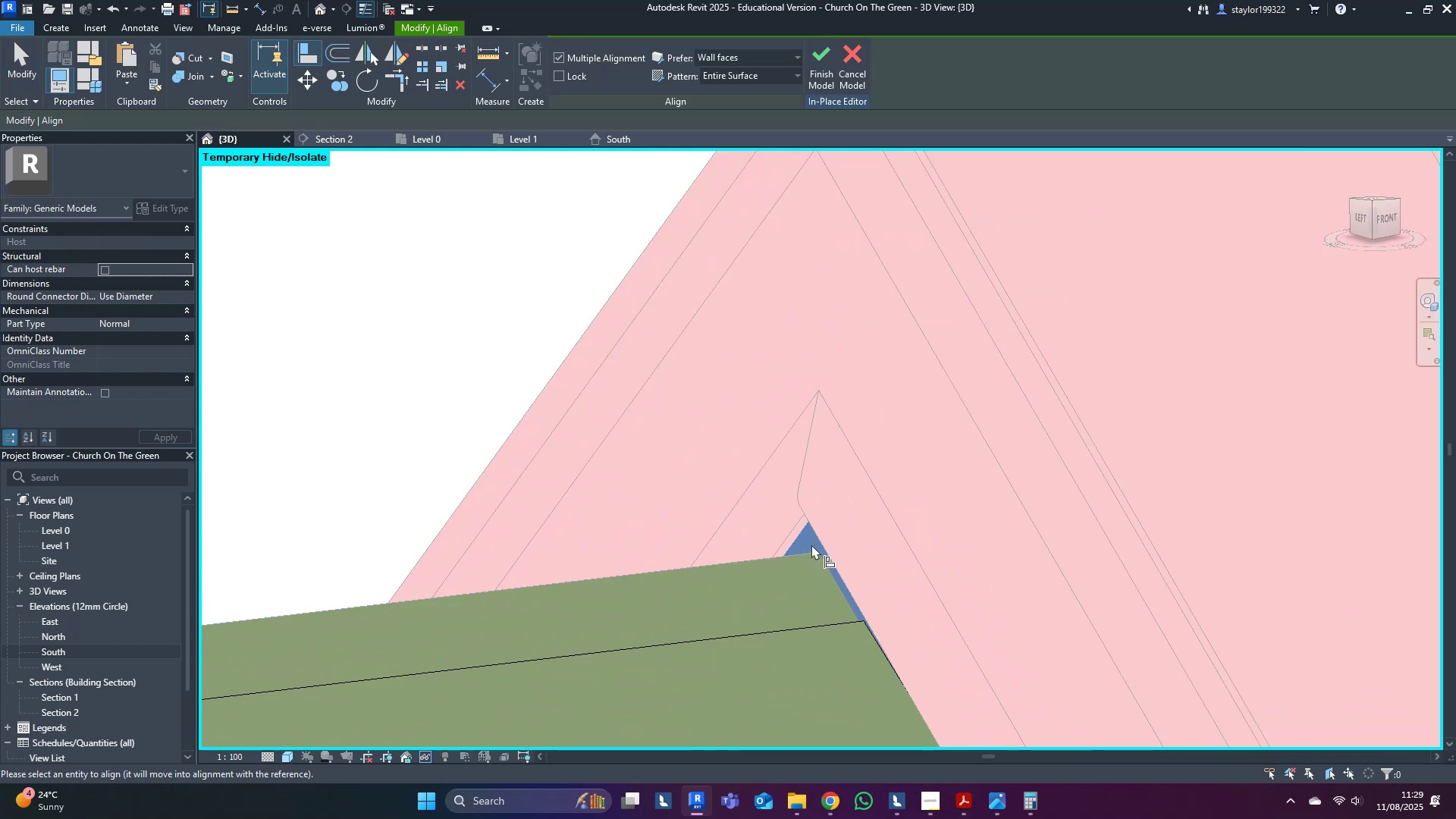 
scroll: coordinate [813, 546], scroll_direction: down, amount: 19.0
 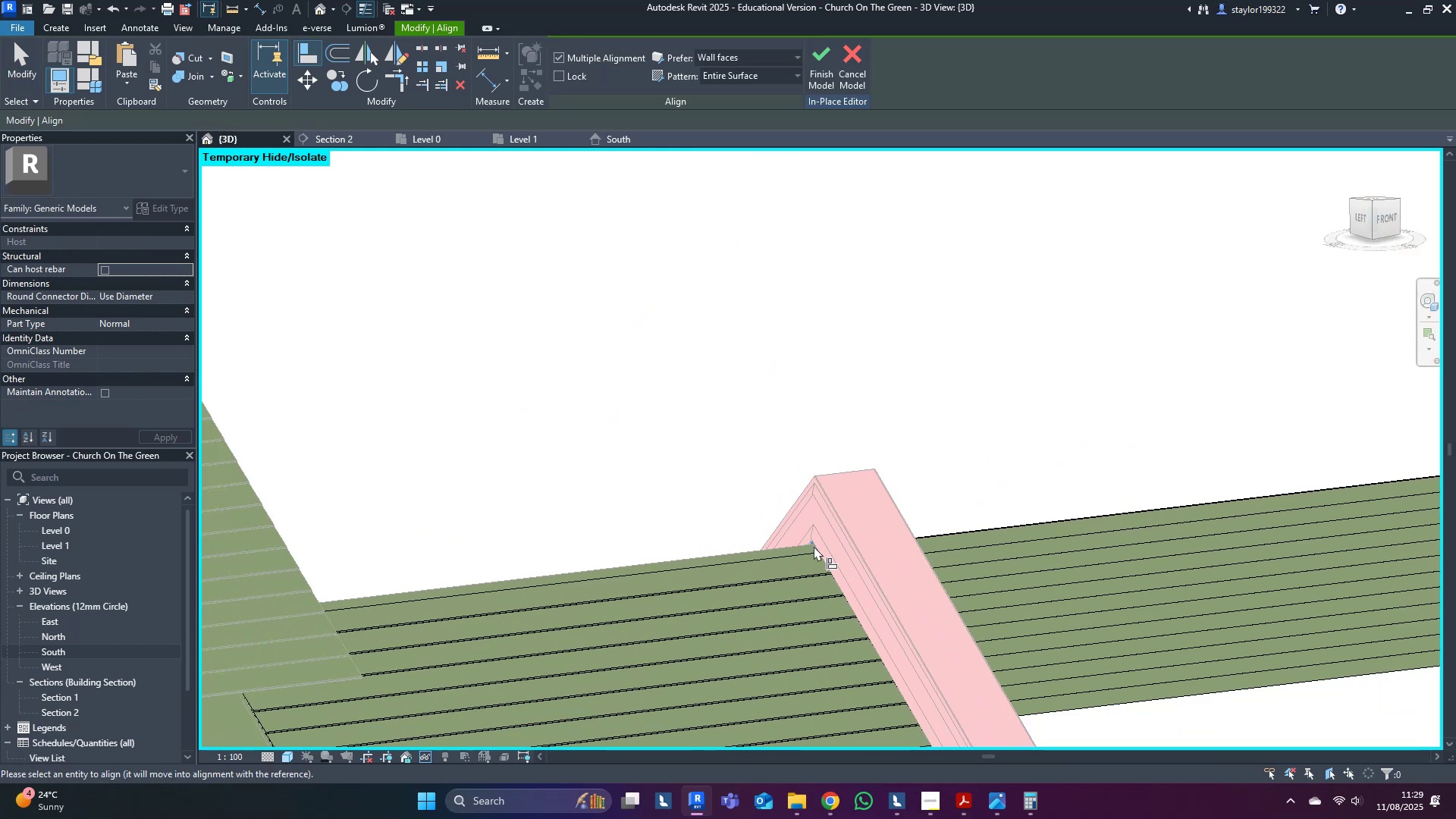 
hold_key(key=ShiftLeft, duration=0.39)
 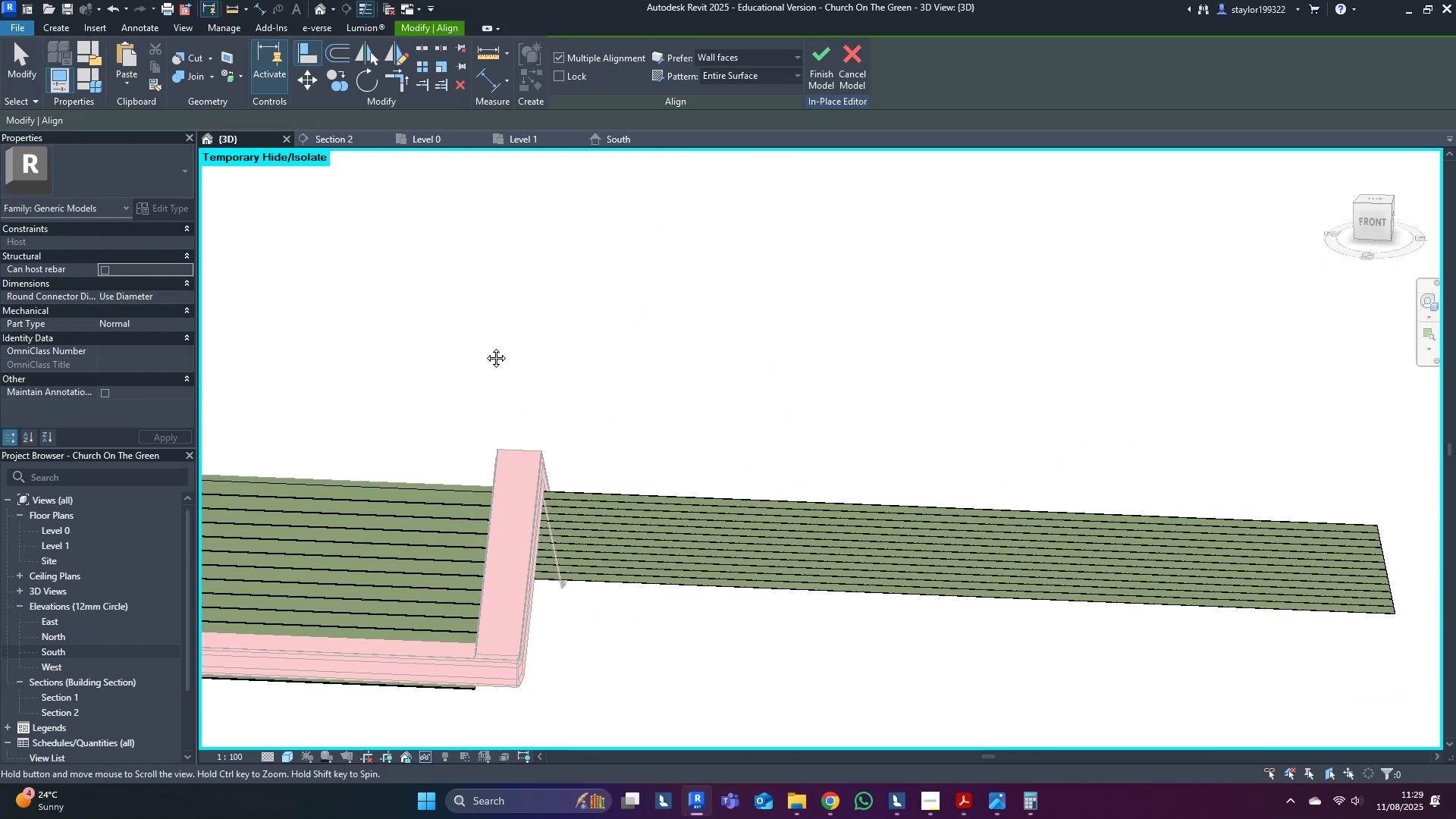 
scroll: coordinate [1285, 488], scroll_direction: up, amount: 12.0
 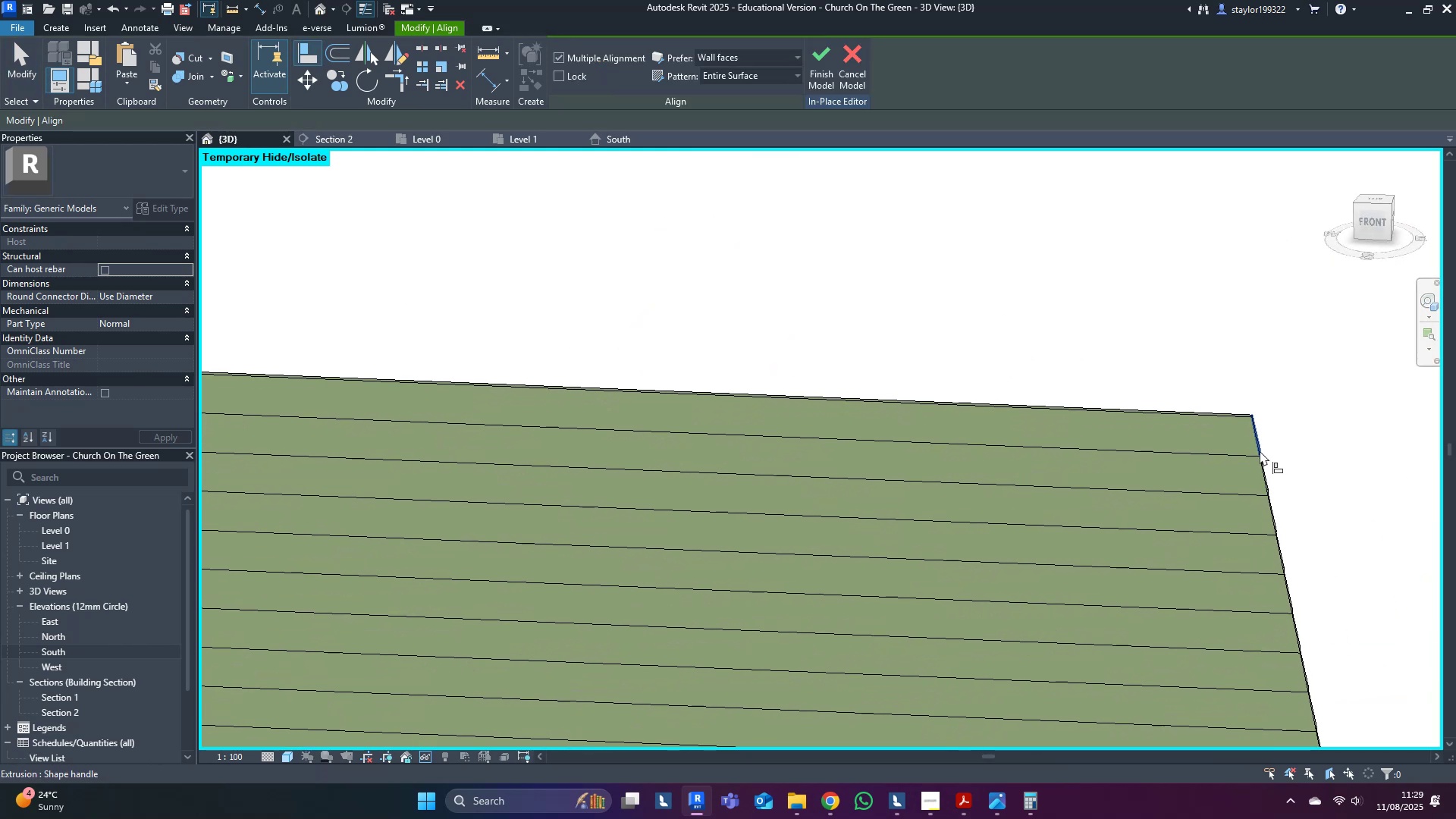 
left_click([1259, 449])
 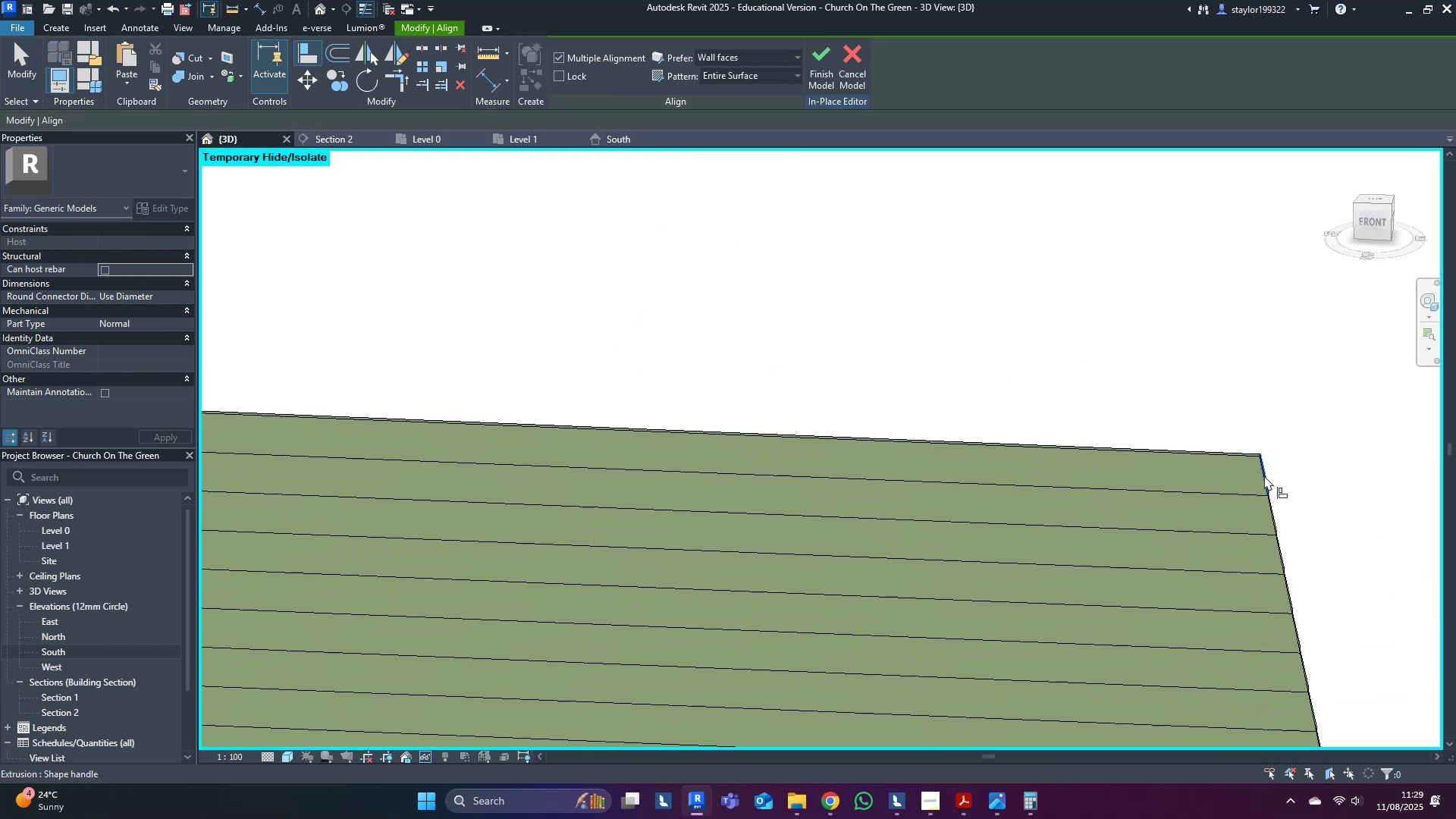 
double_click([1264, 475])
 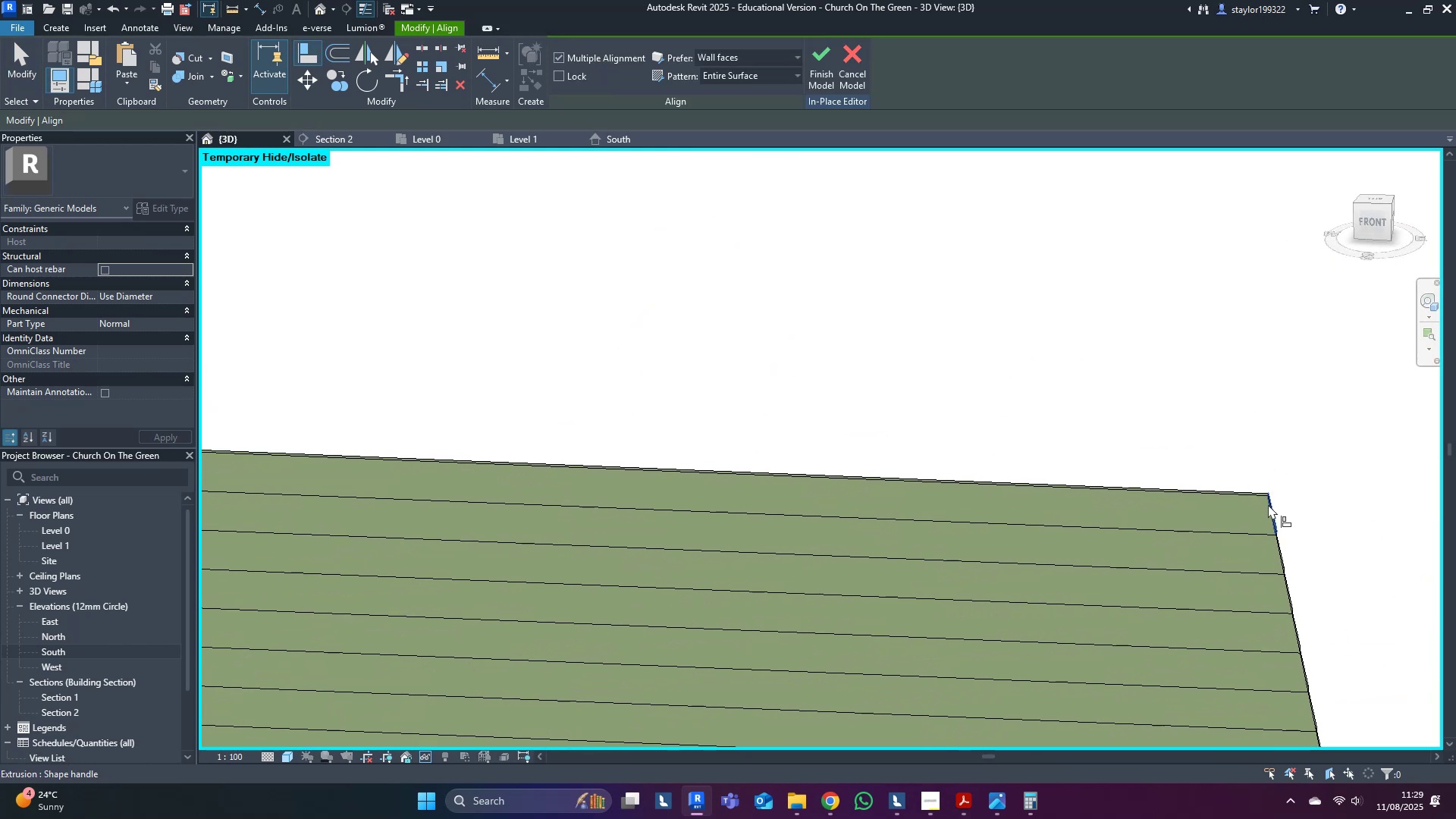 
left_click([1268, 504])
 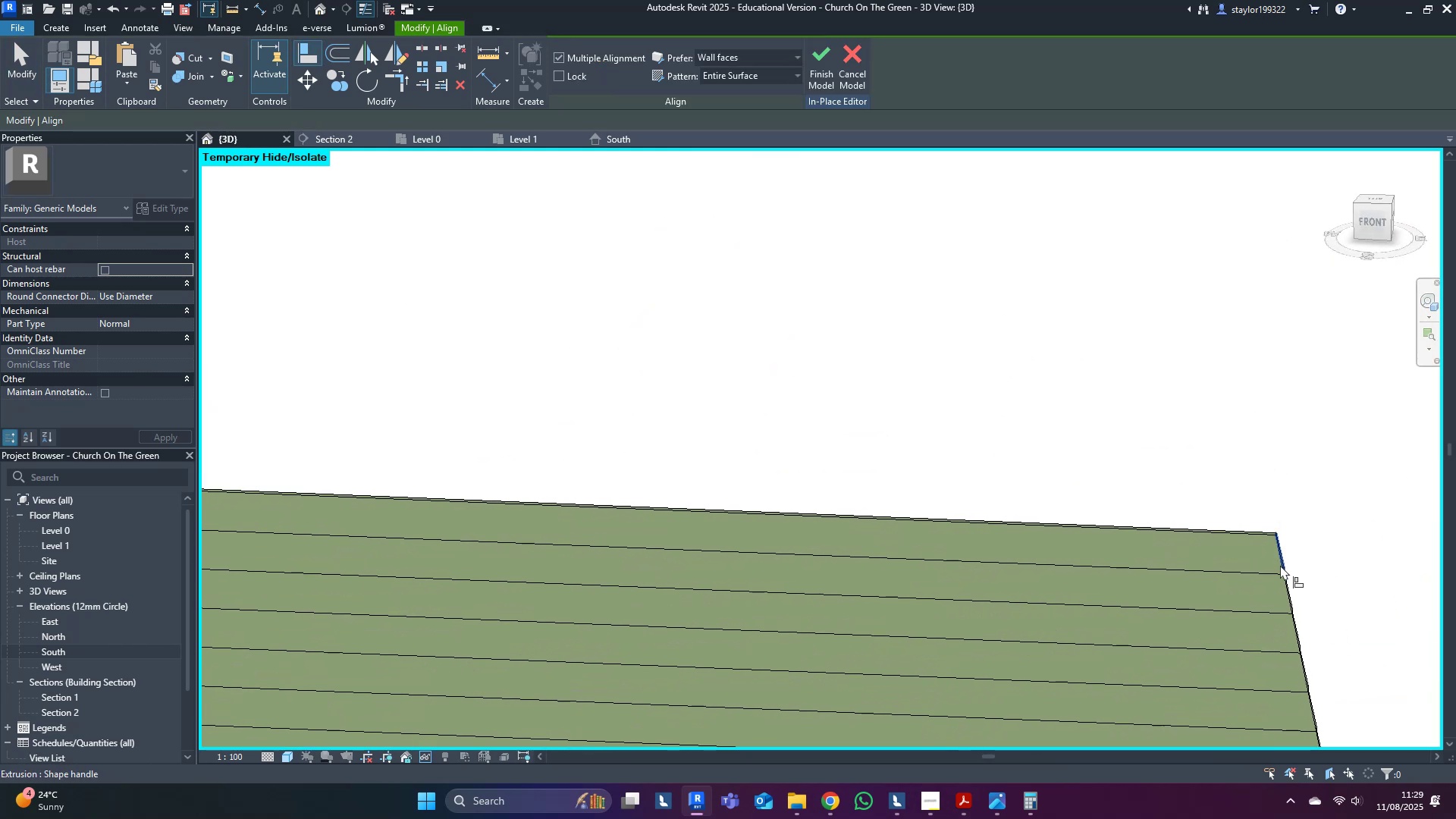 
double_click([1280, 565])
 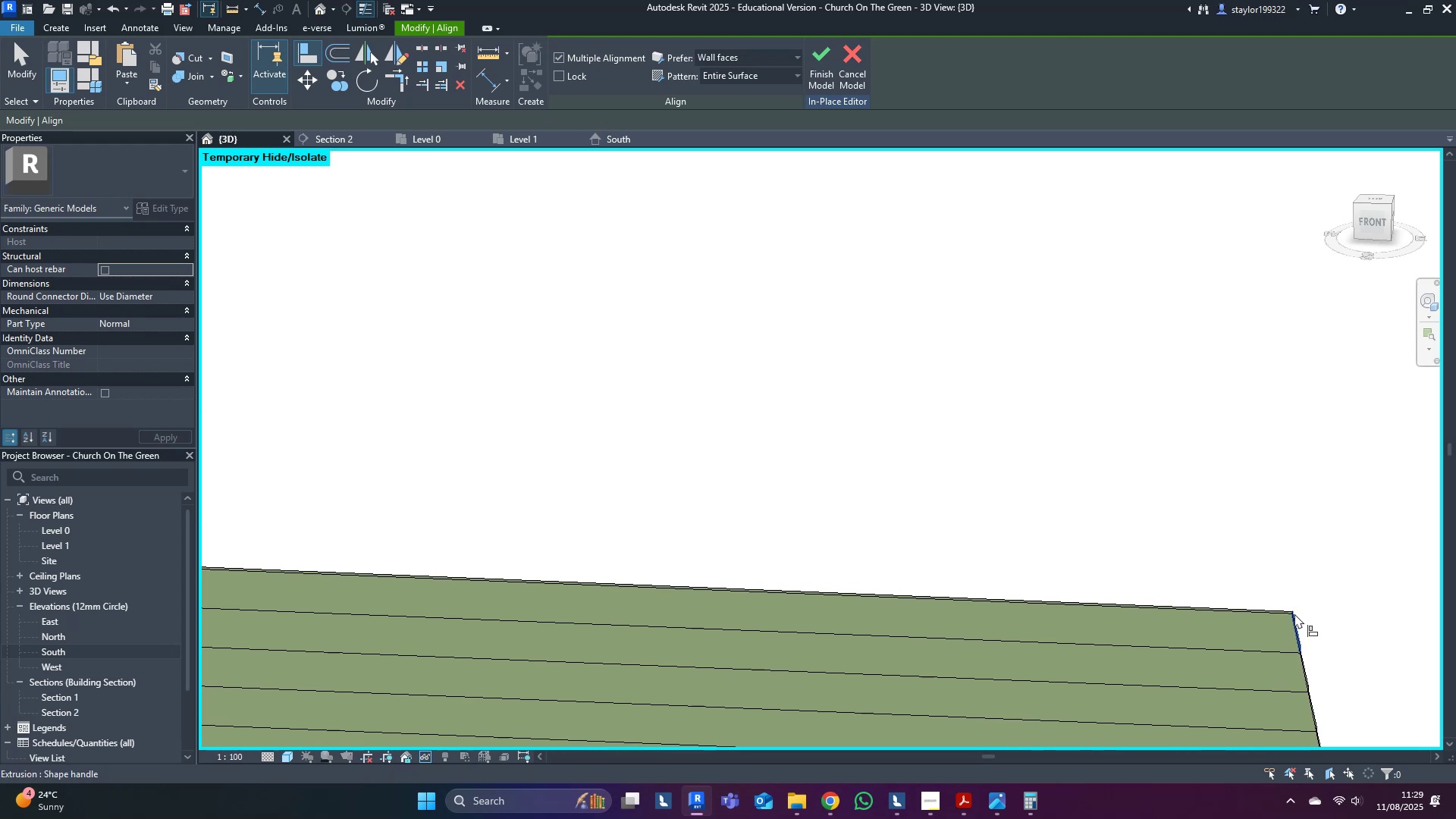 
double_click([1298, 626])
 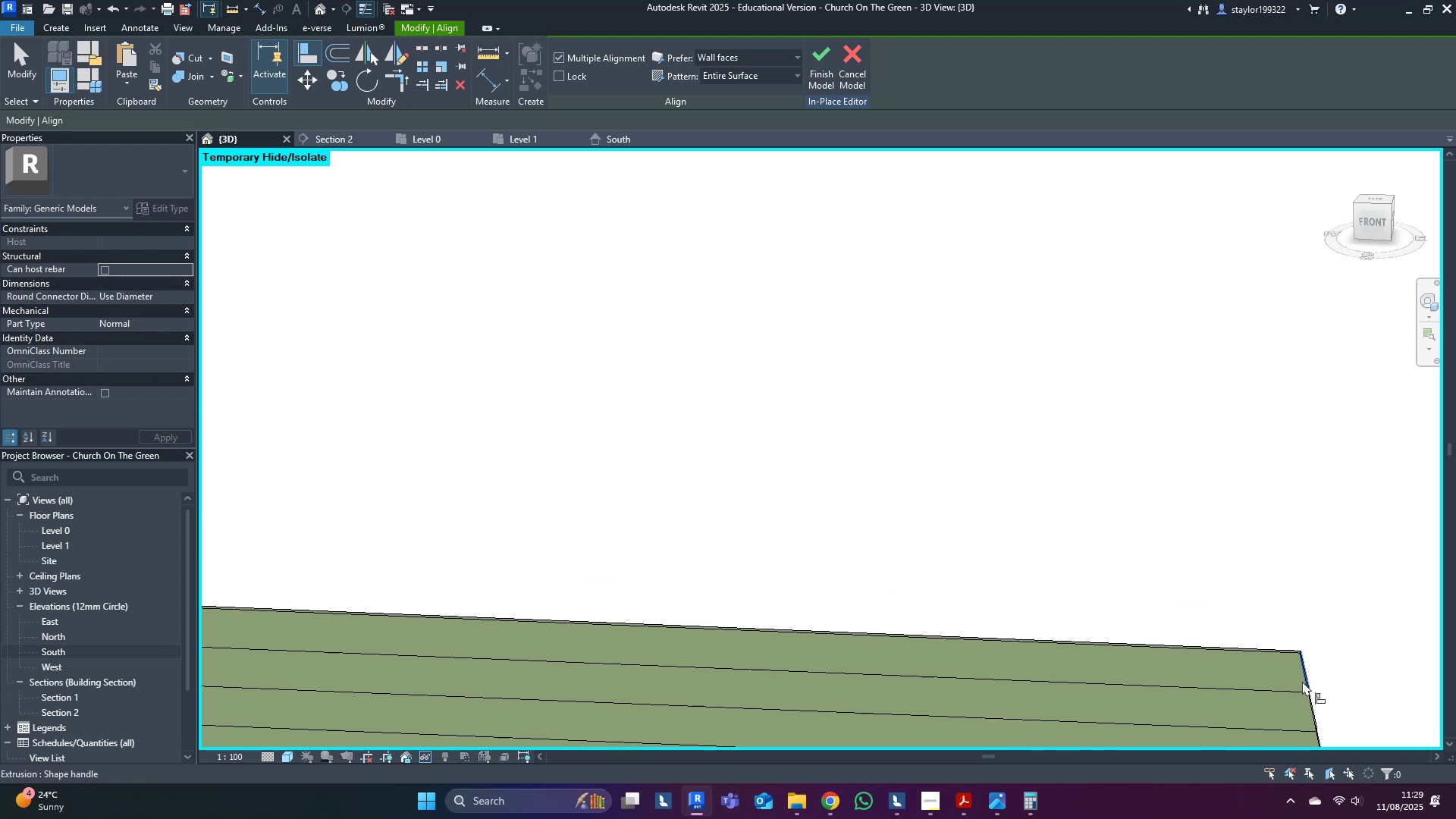 
left_click([1307, 670])
 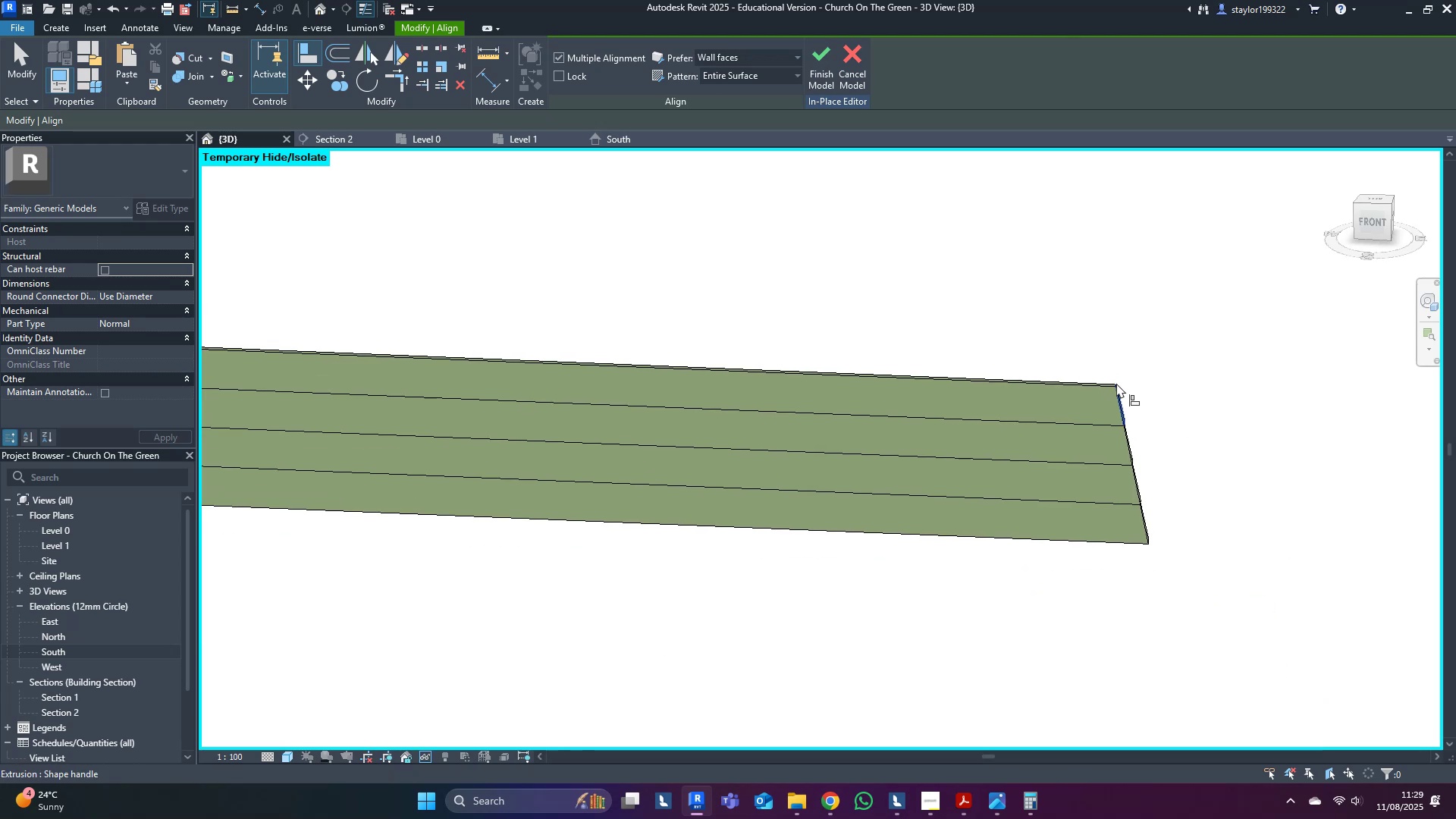 
left_click([1117, 388])
 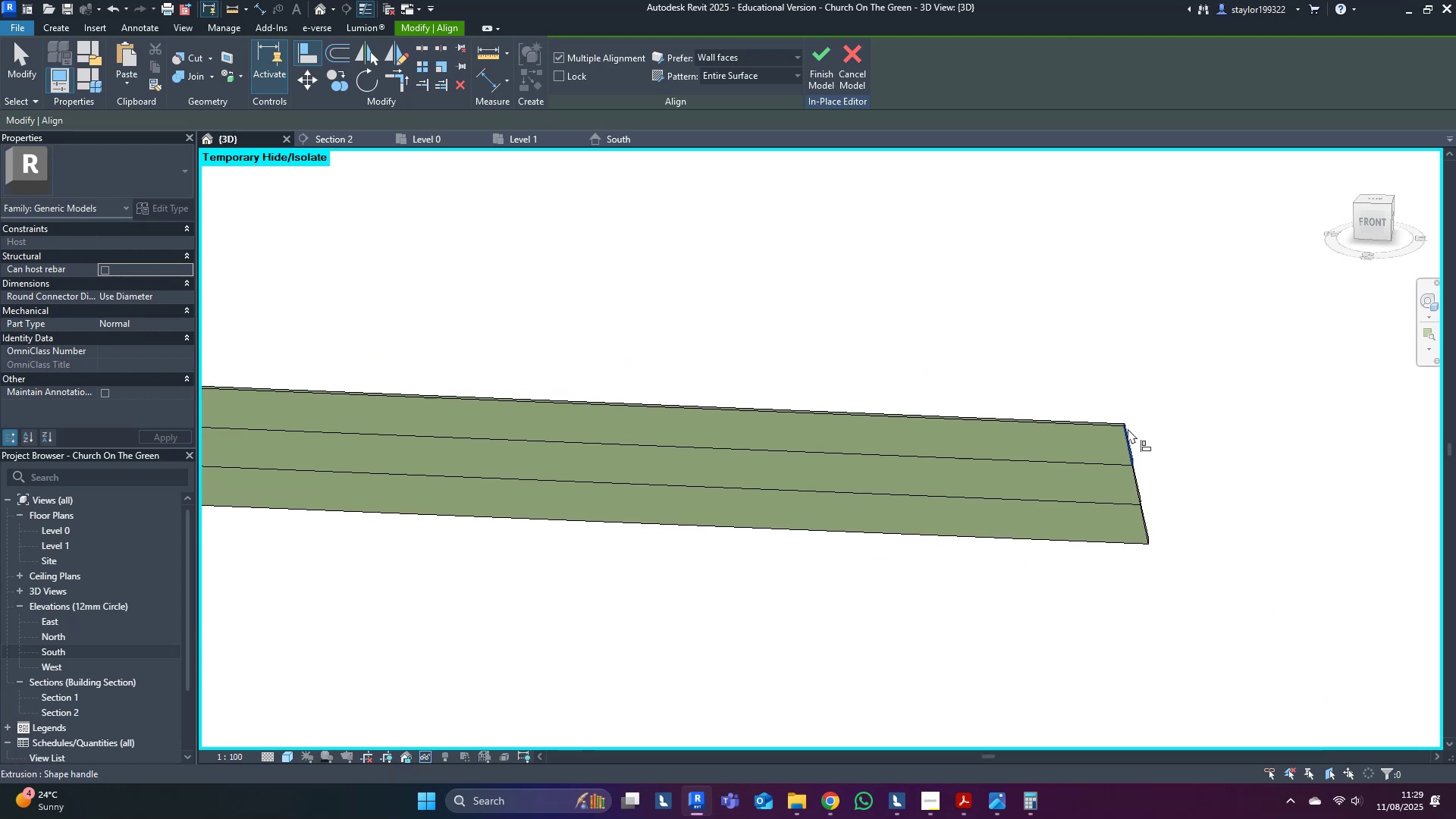 
left_click([1128, 428])
 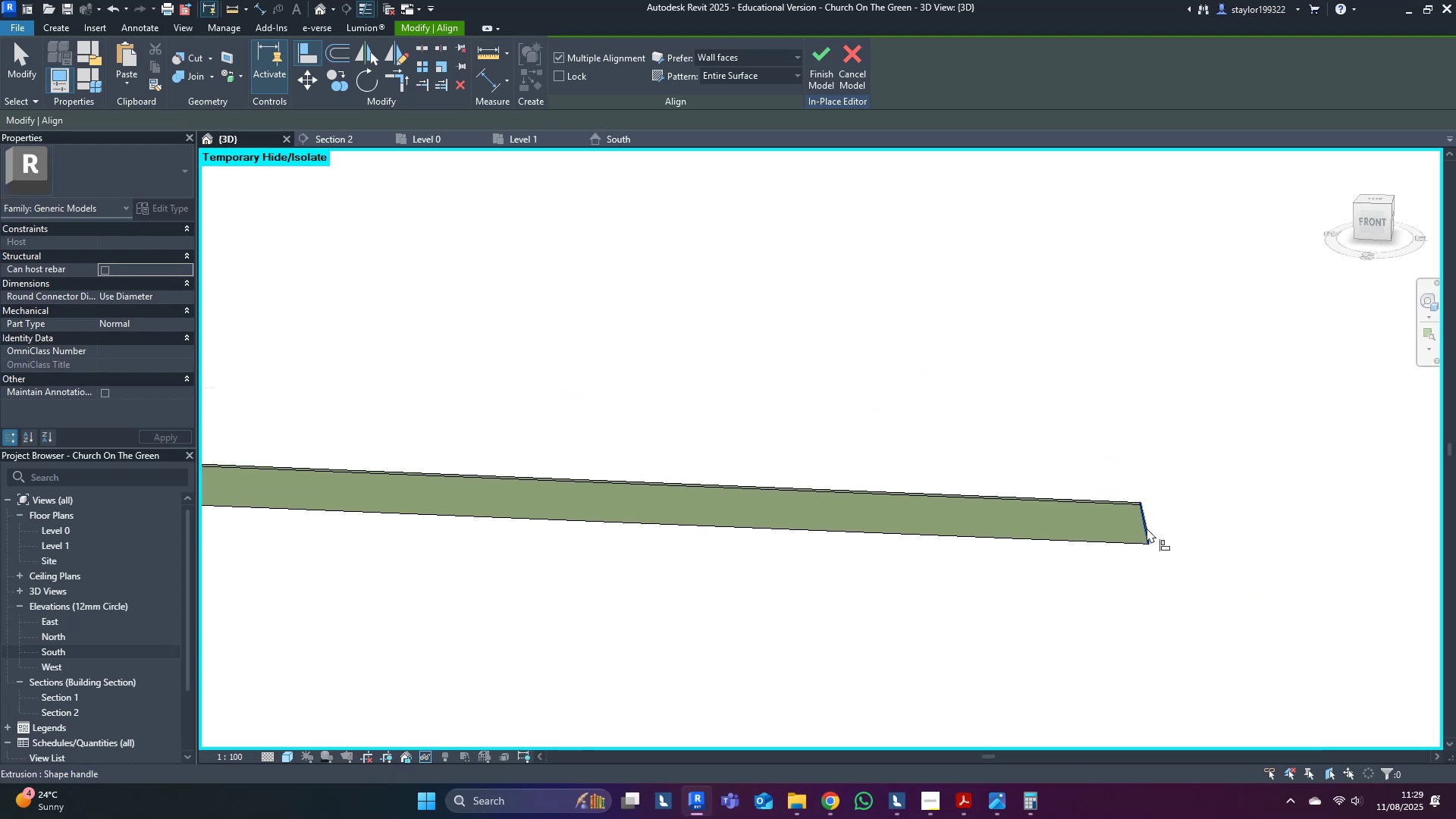 
left_click([1147, 529])
 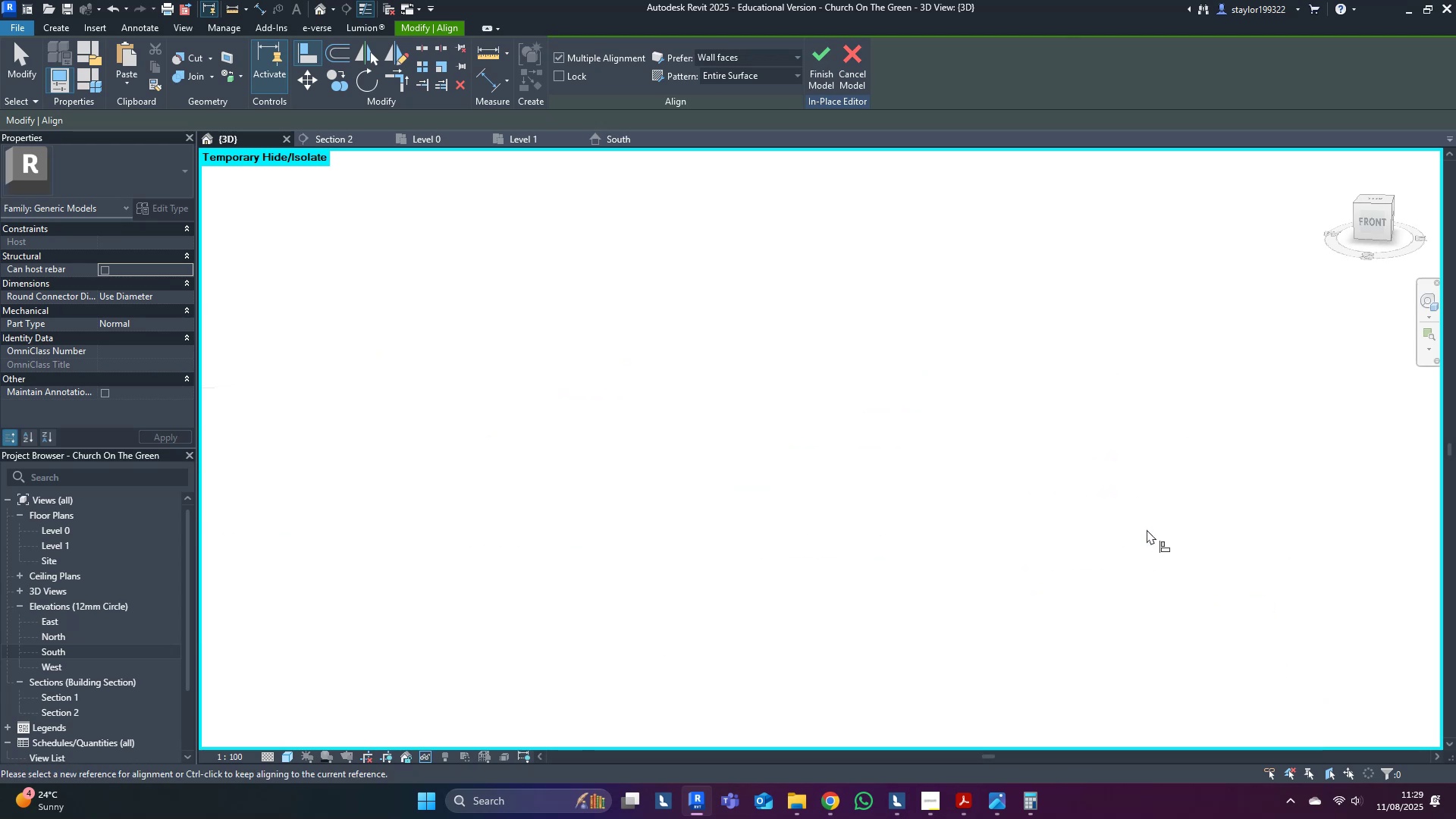 
key(Escape)
 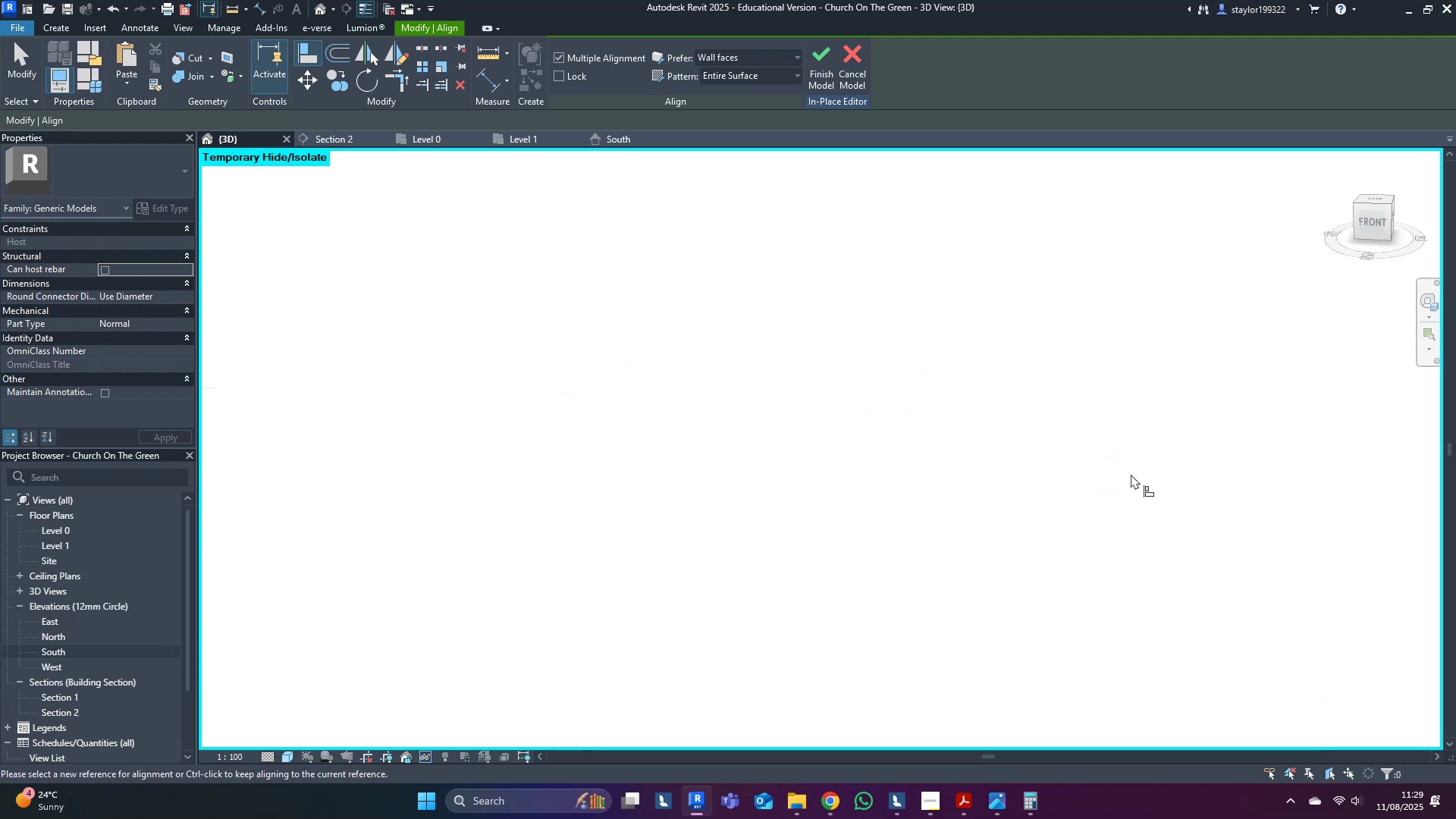 
key(Escape)
 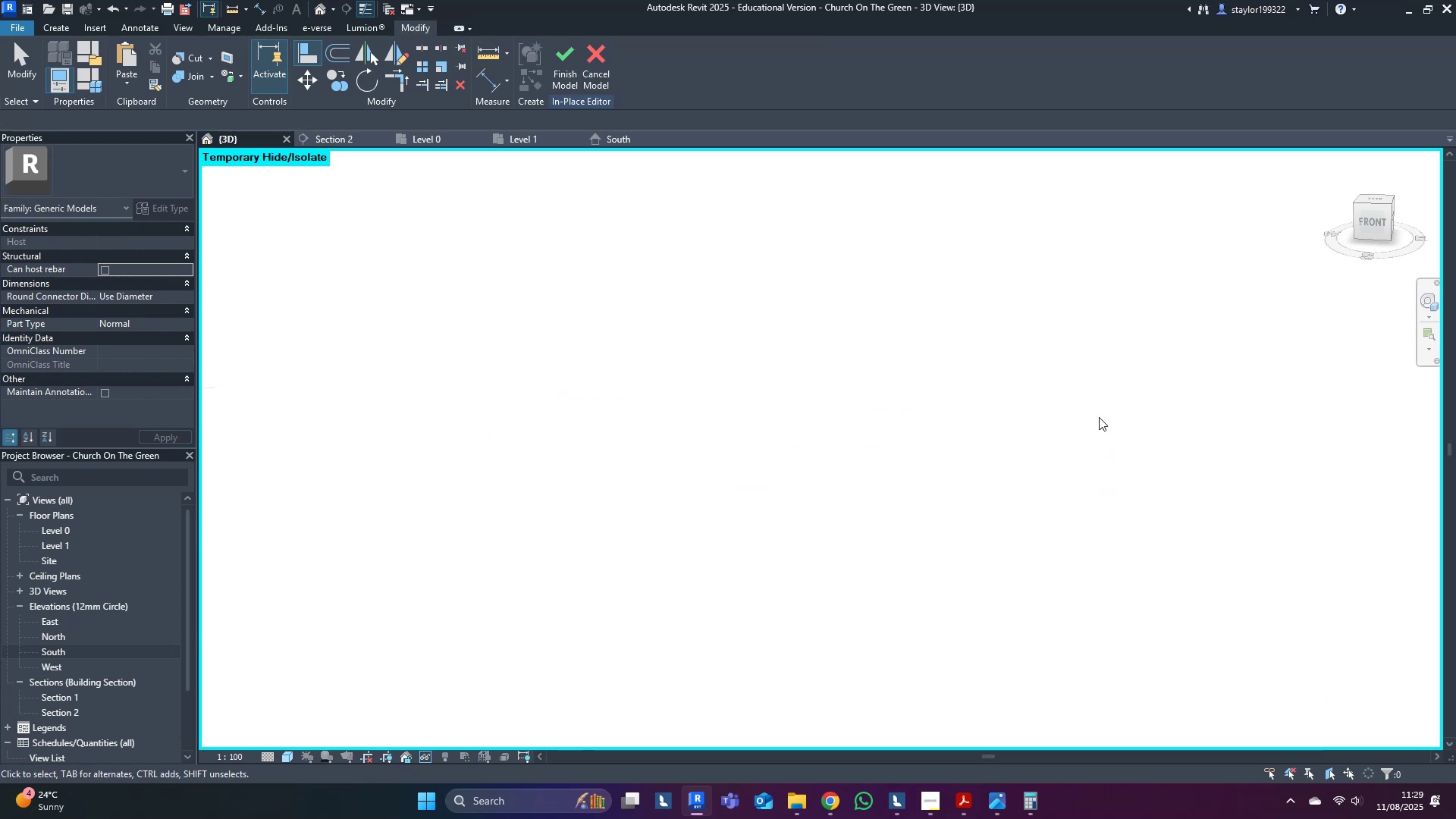 
key(Escape)
 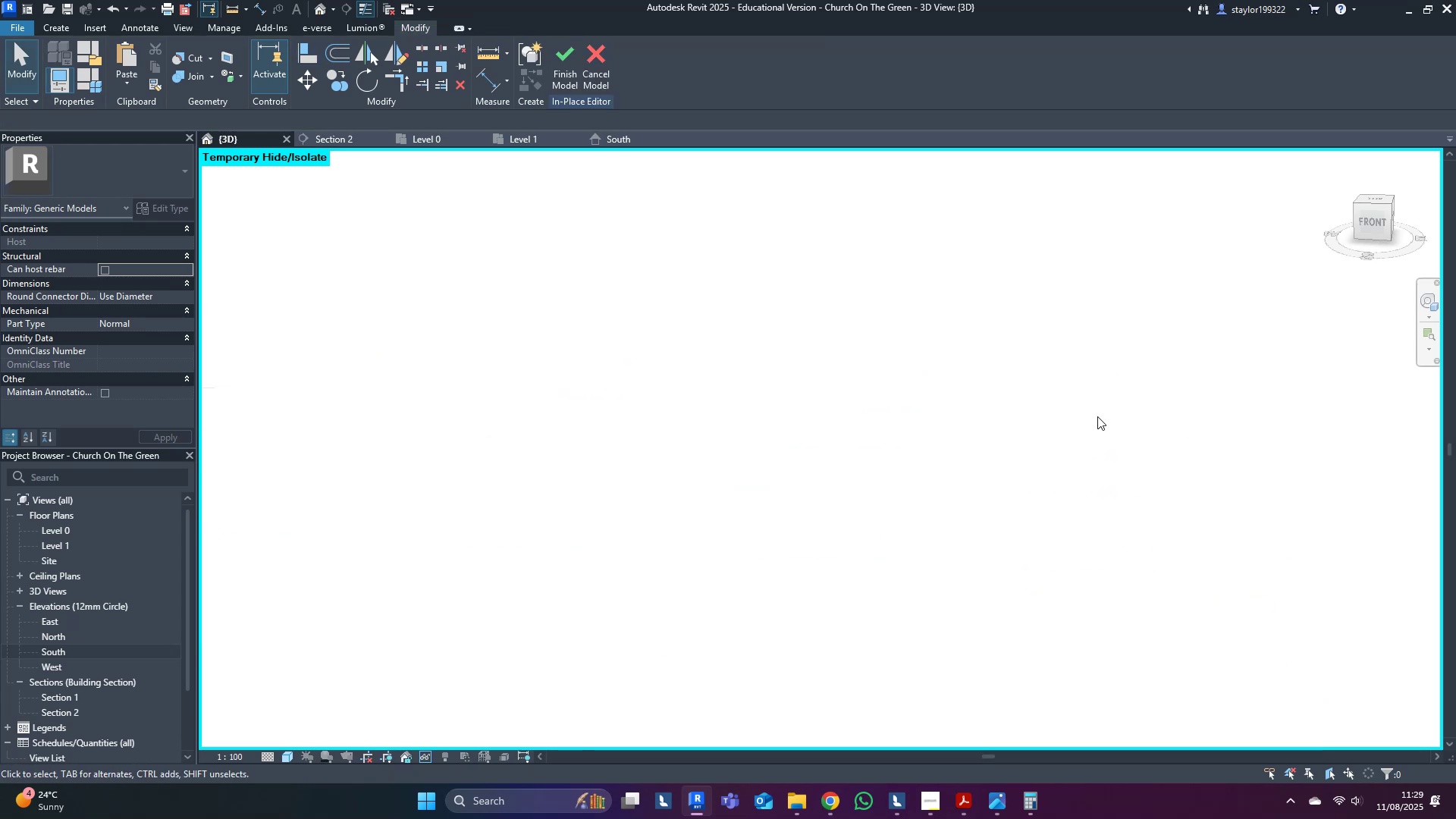 
middle_click([1097, 416])
 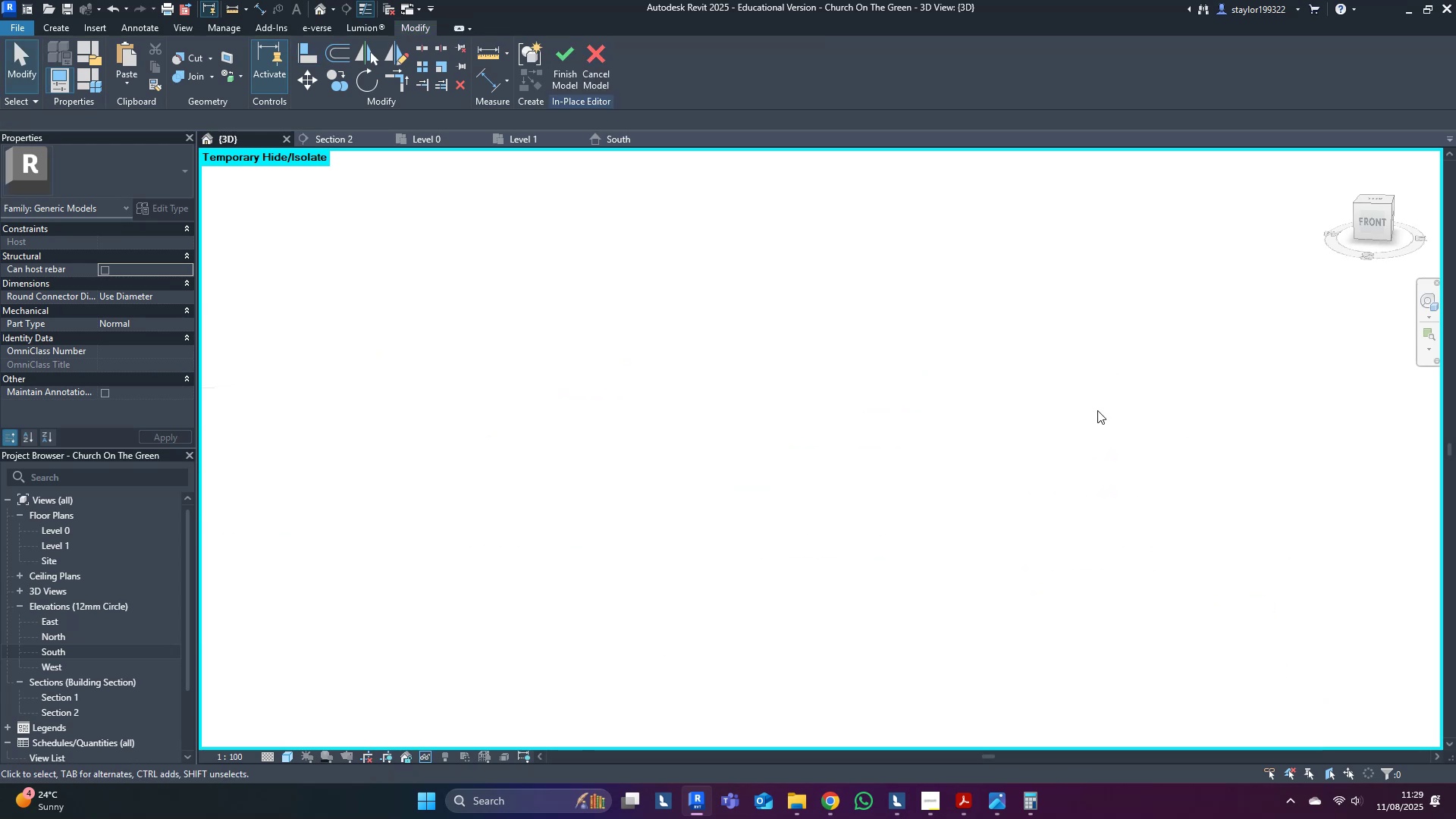 
type(md)
 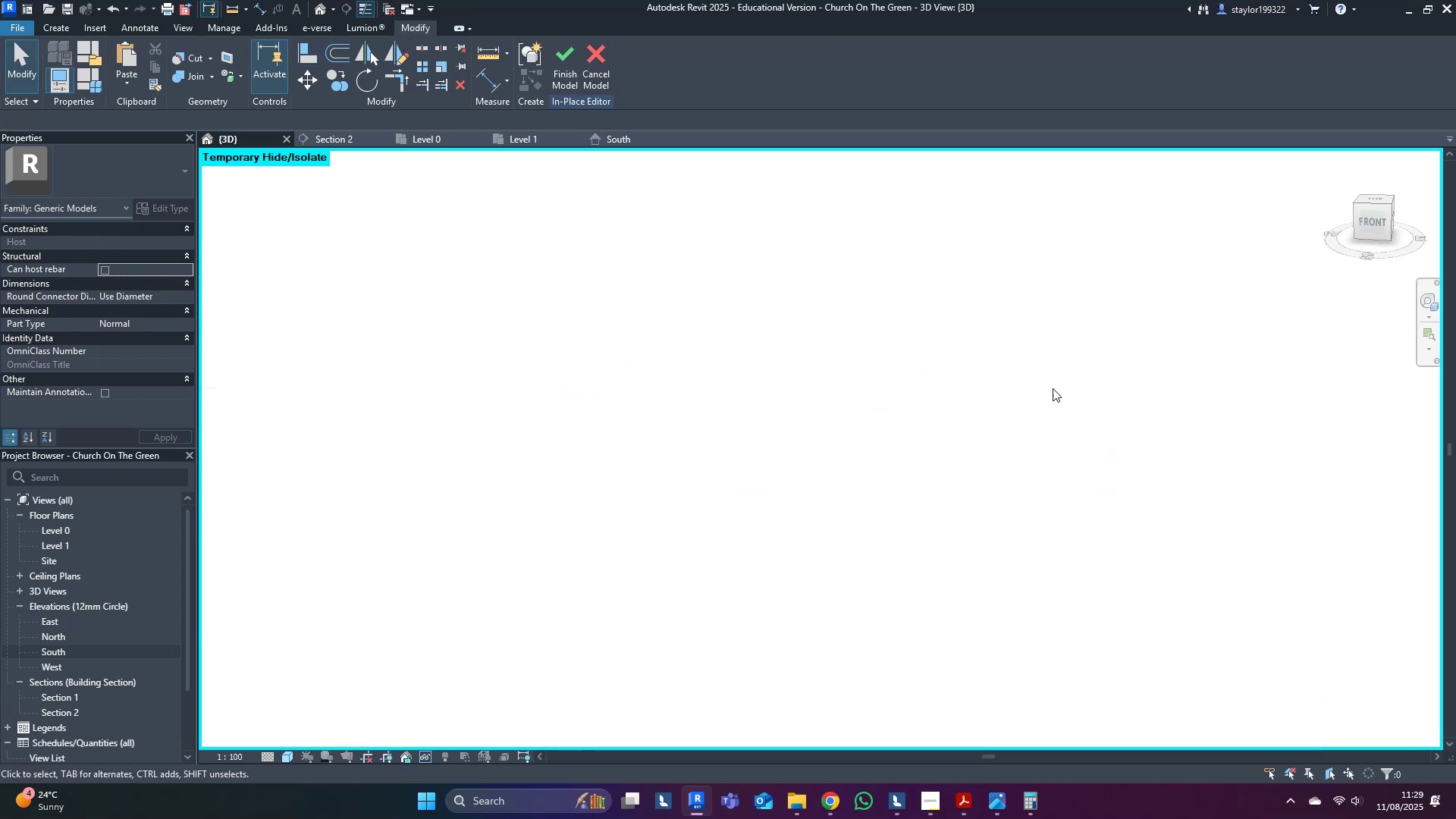 
left_click([1036, 384])
 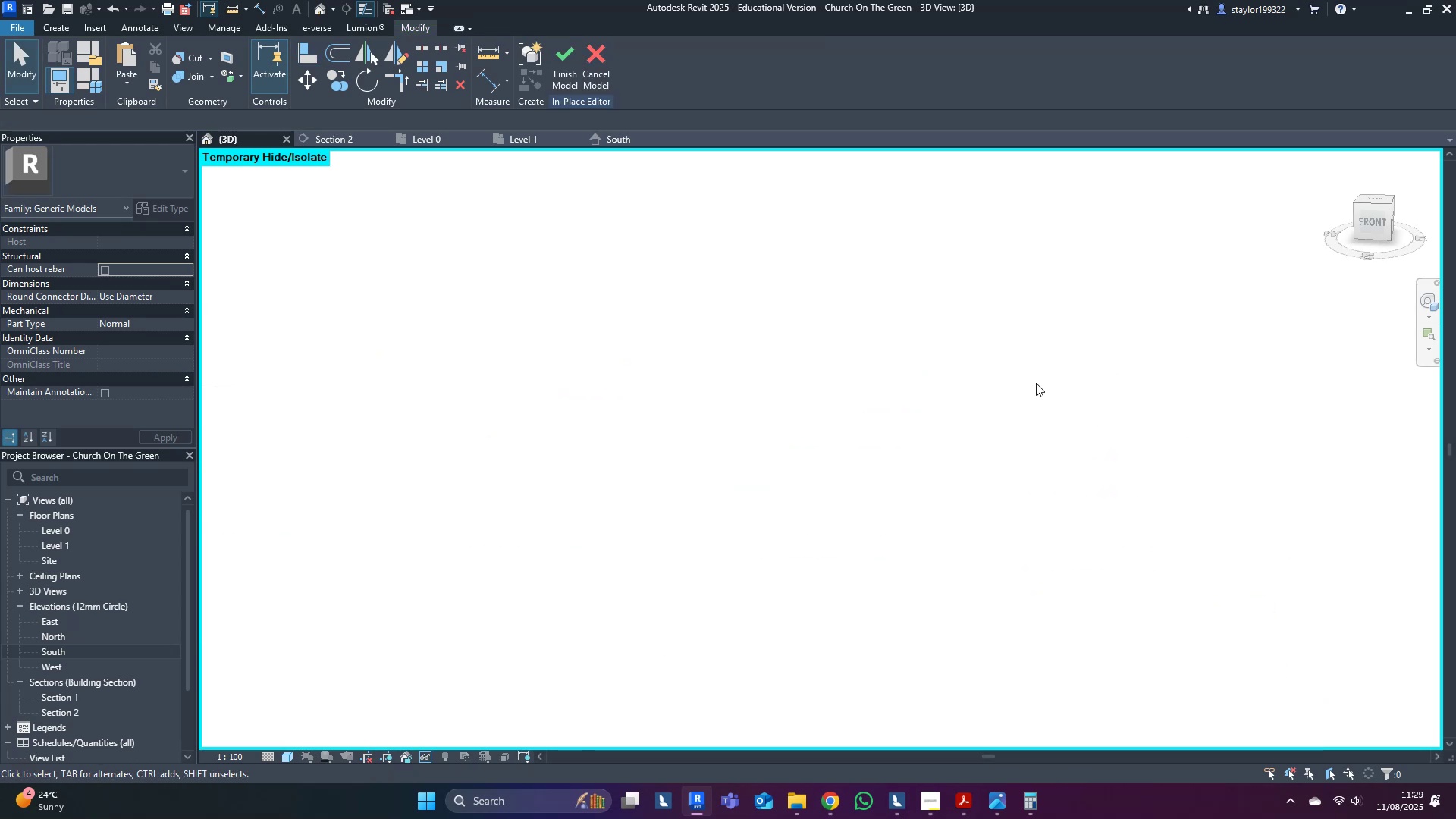 
scroll: coordinate [1002, 378], scroll_direction: down, amount: 16.0
 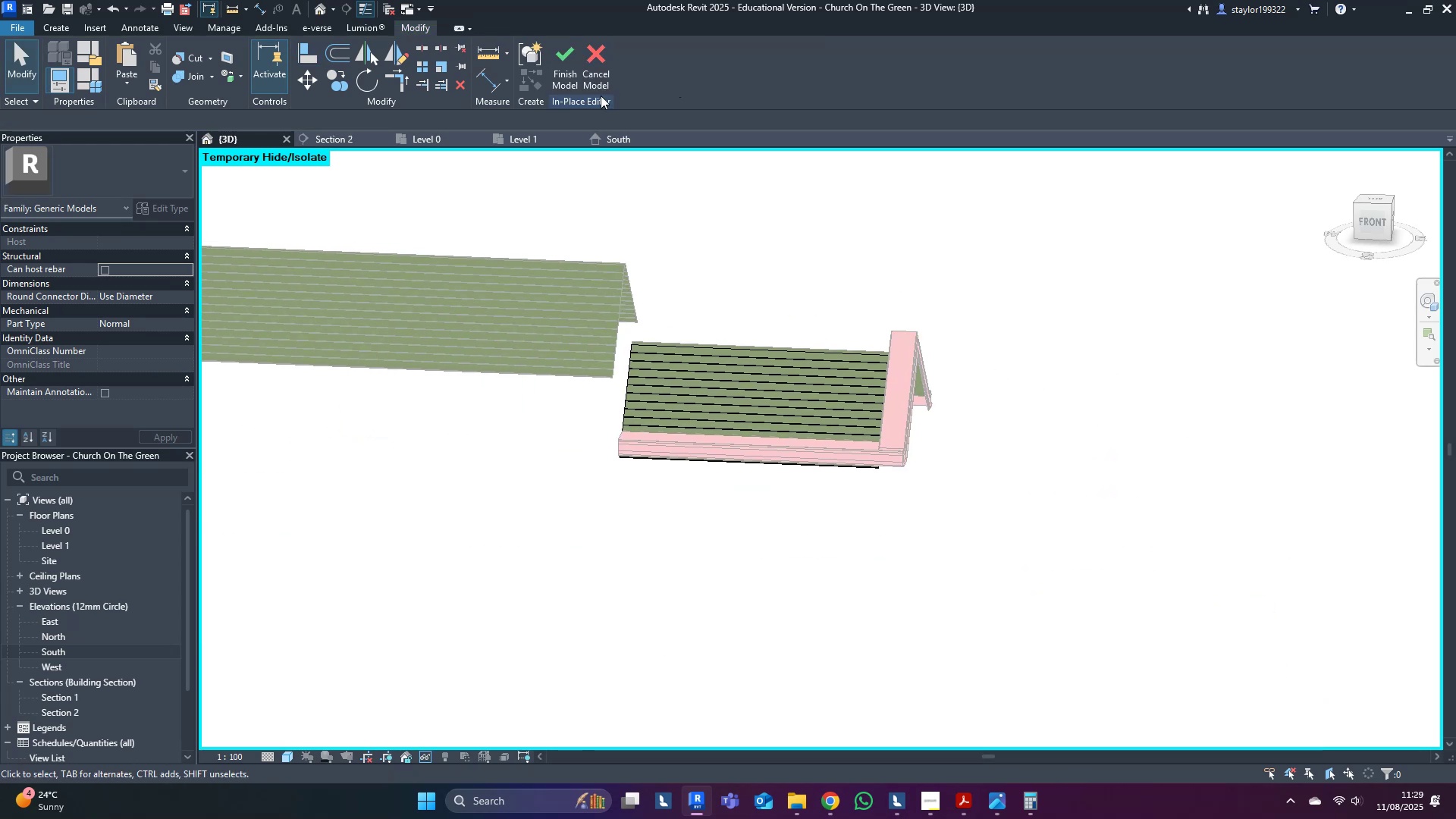 
left_click([566, 58])
 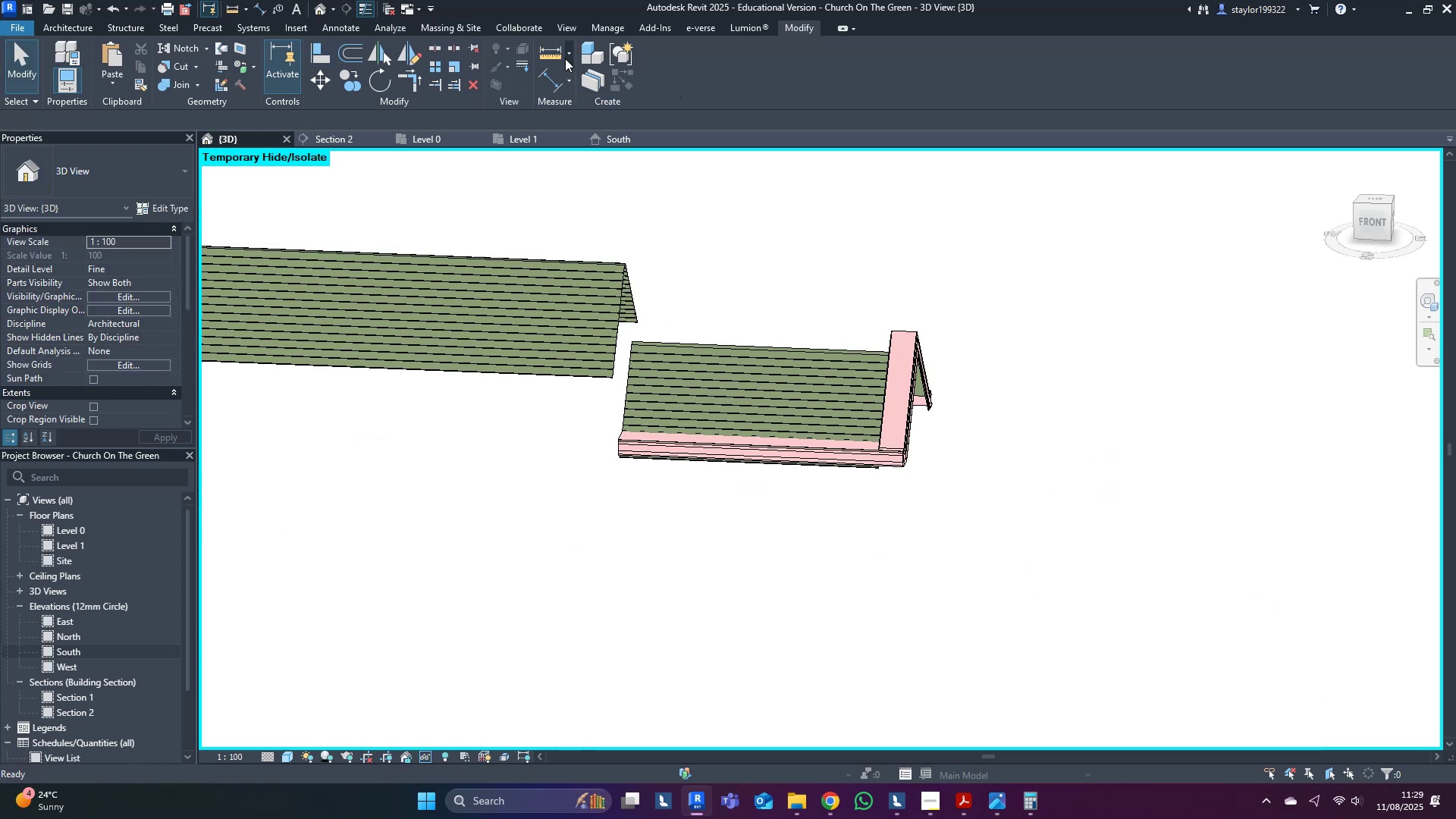 
hold_key(key=ShiftLeft, duration=0.47)
 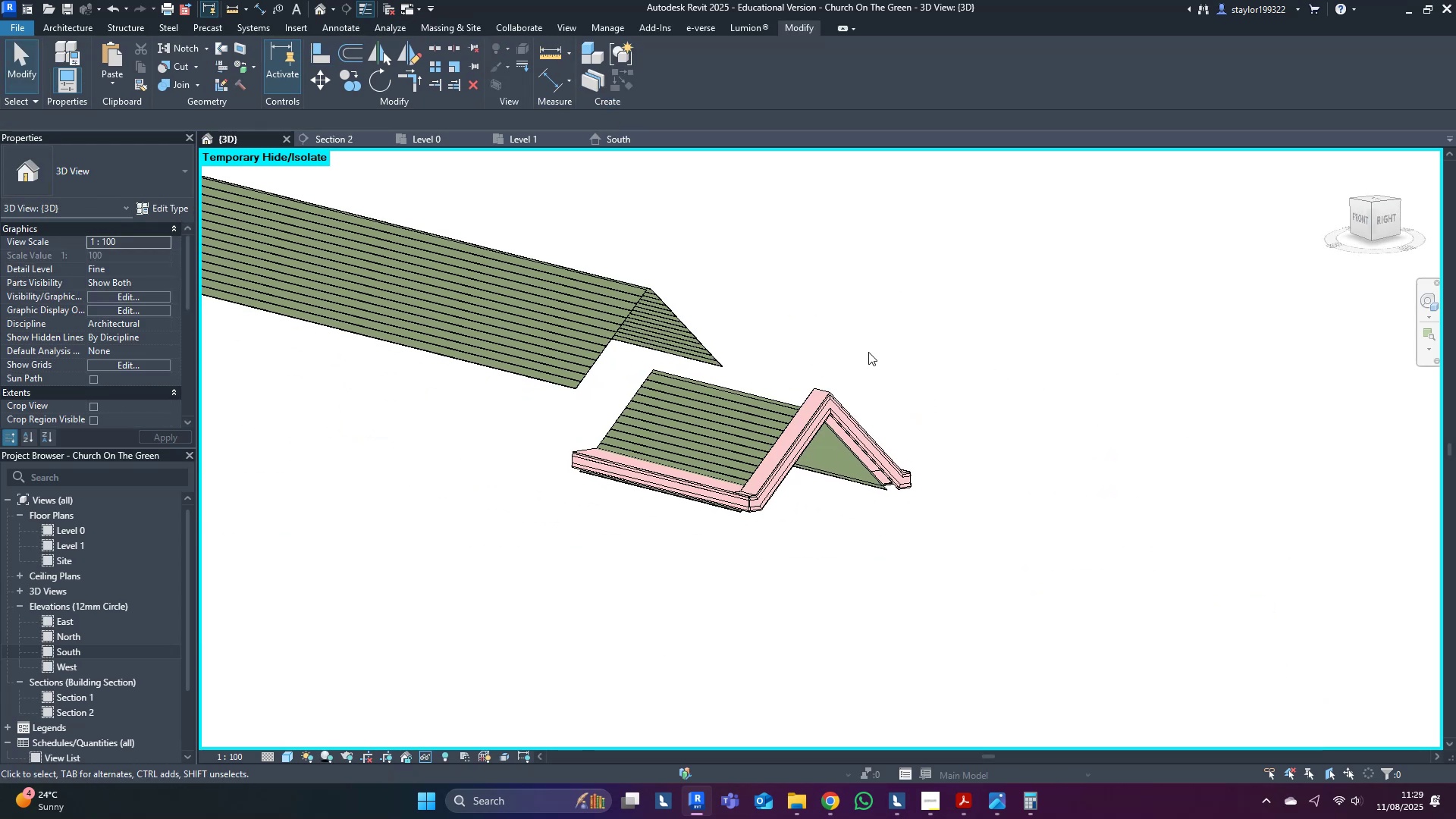 
type(hr)
 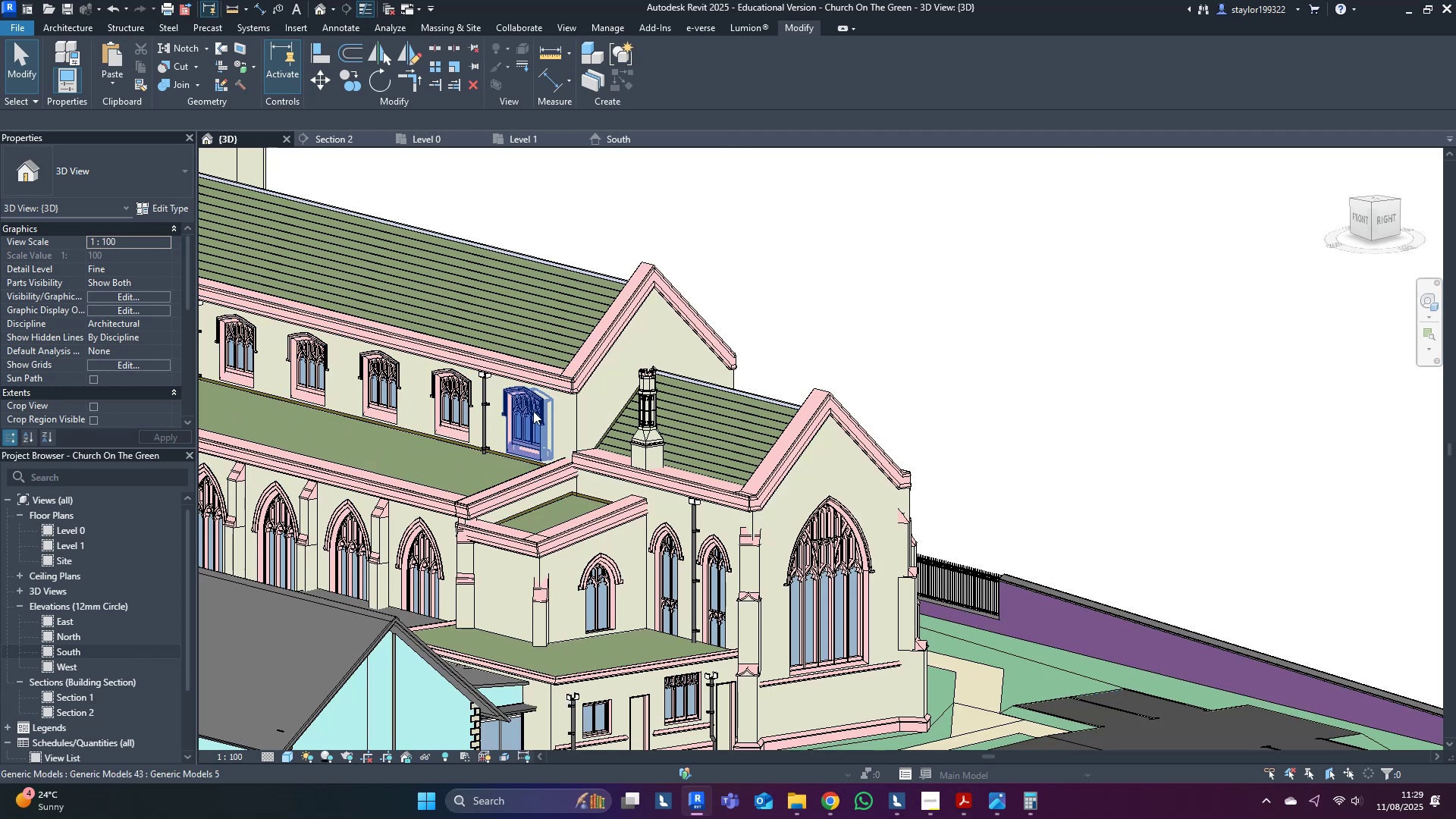 
scroll: coordinate [482, 417], scroll_direction: up, amount: 4.0
 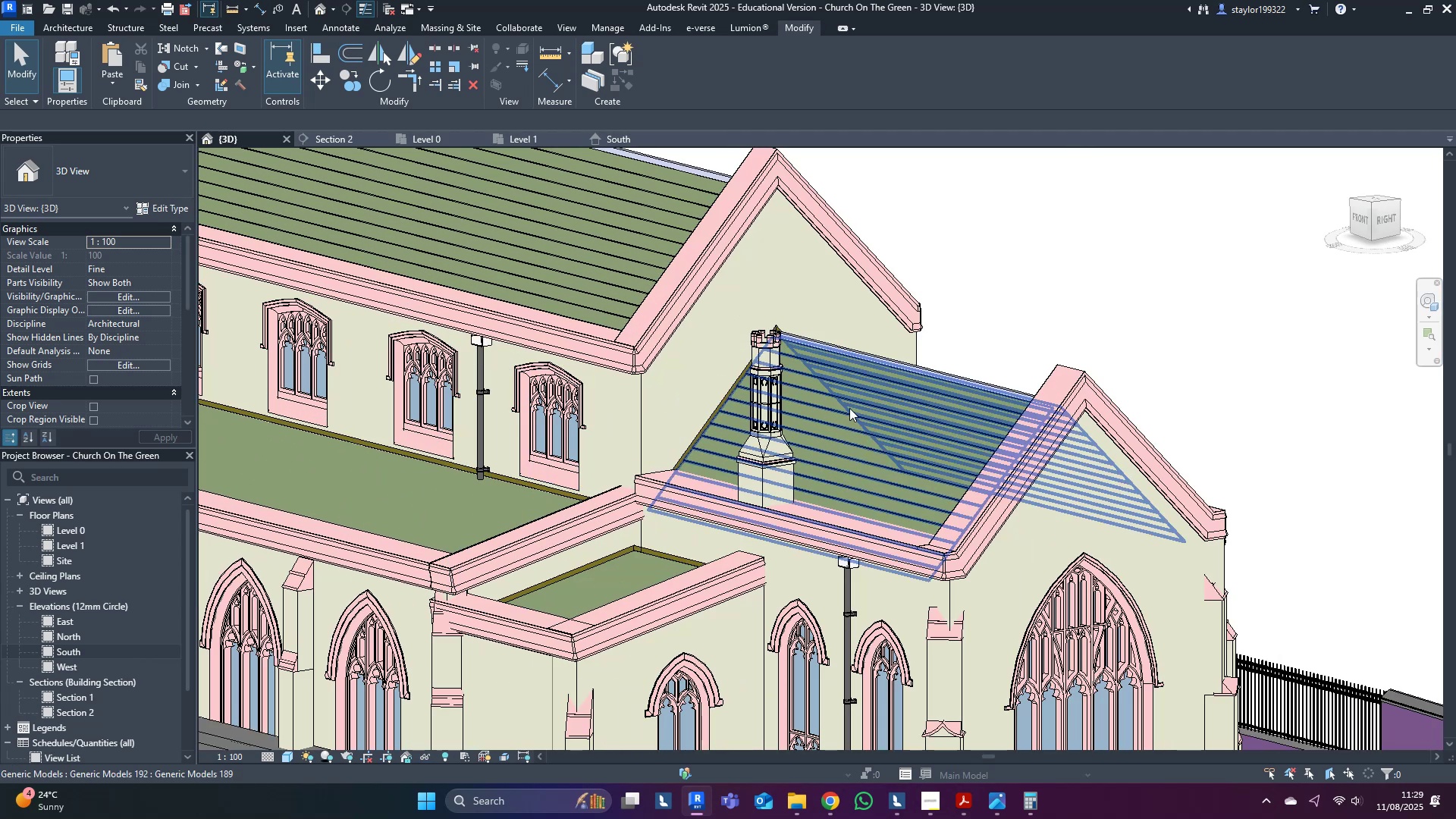 
left_click([849, 409])
 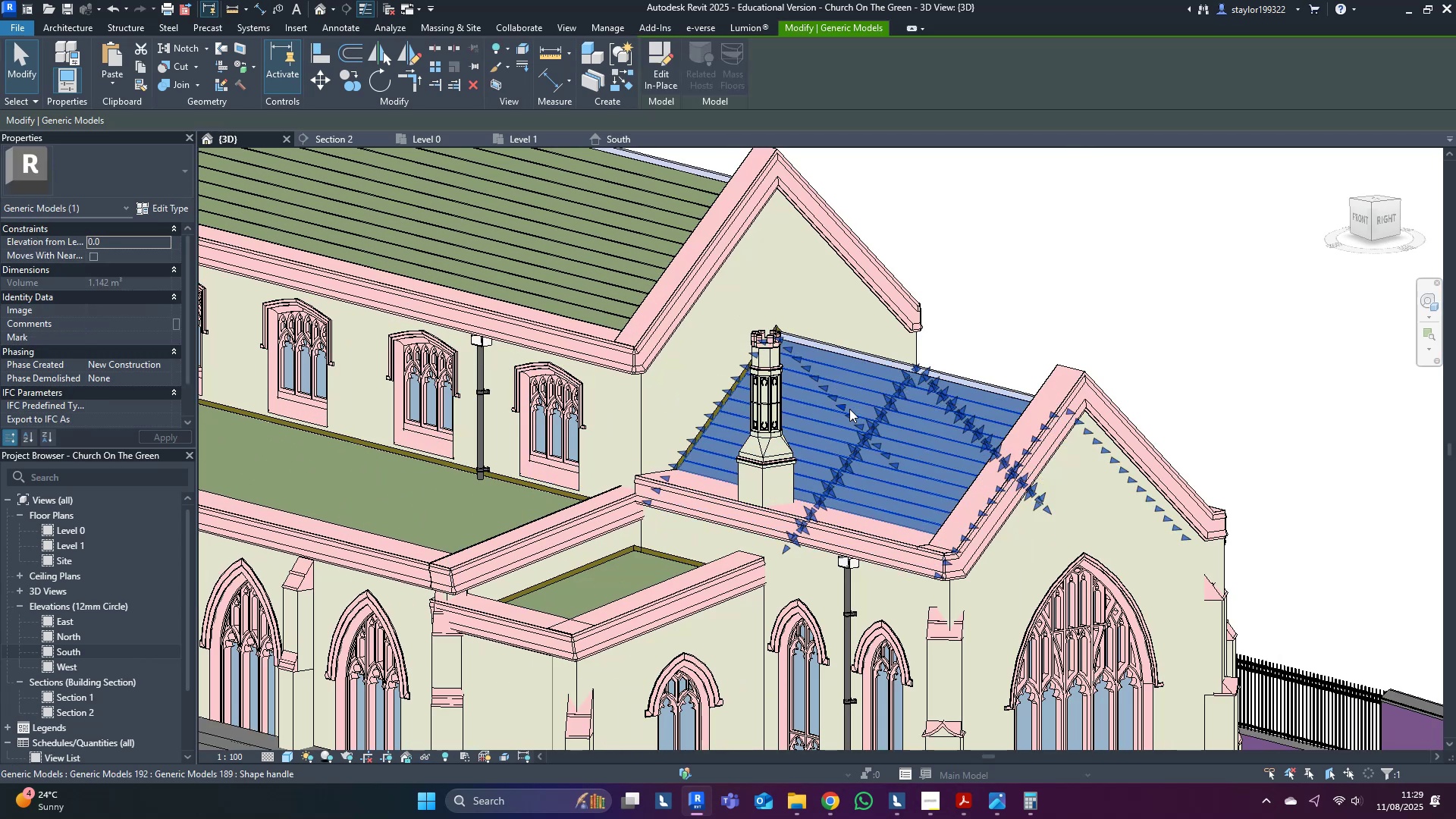 
hold_key(key=ShiftLeft, duration=1.16)
 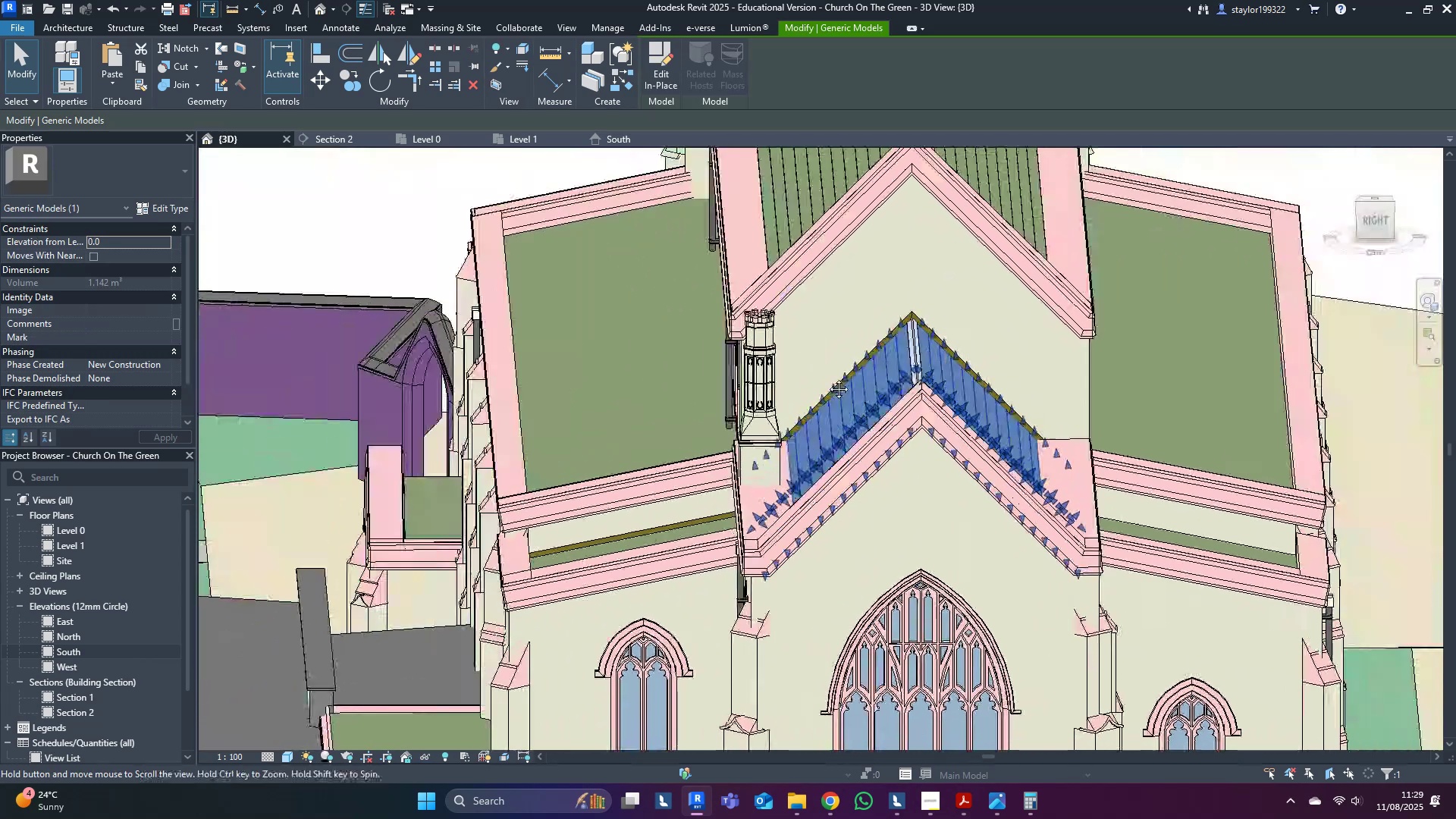 
hold_key(key=ControlLeft, duration=1.25)
 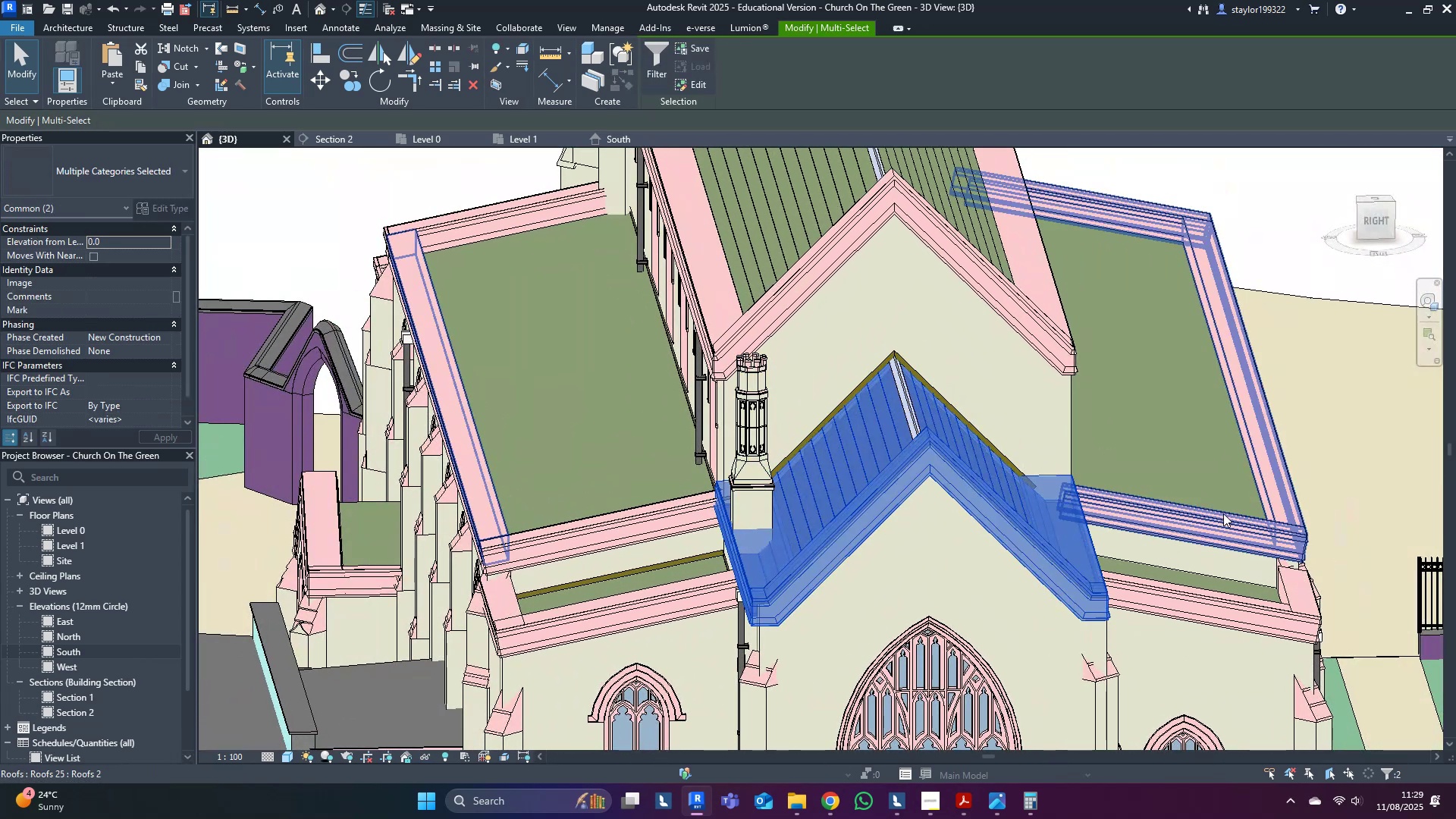 
key(J)
 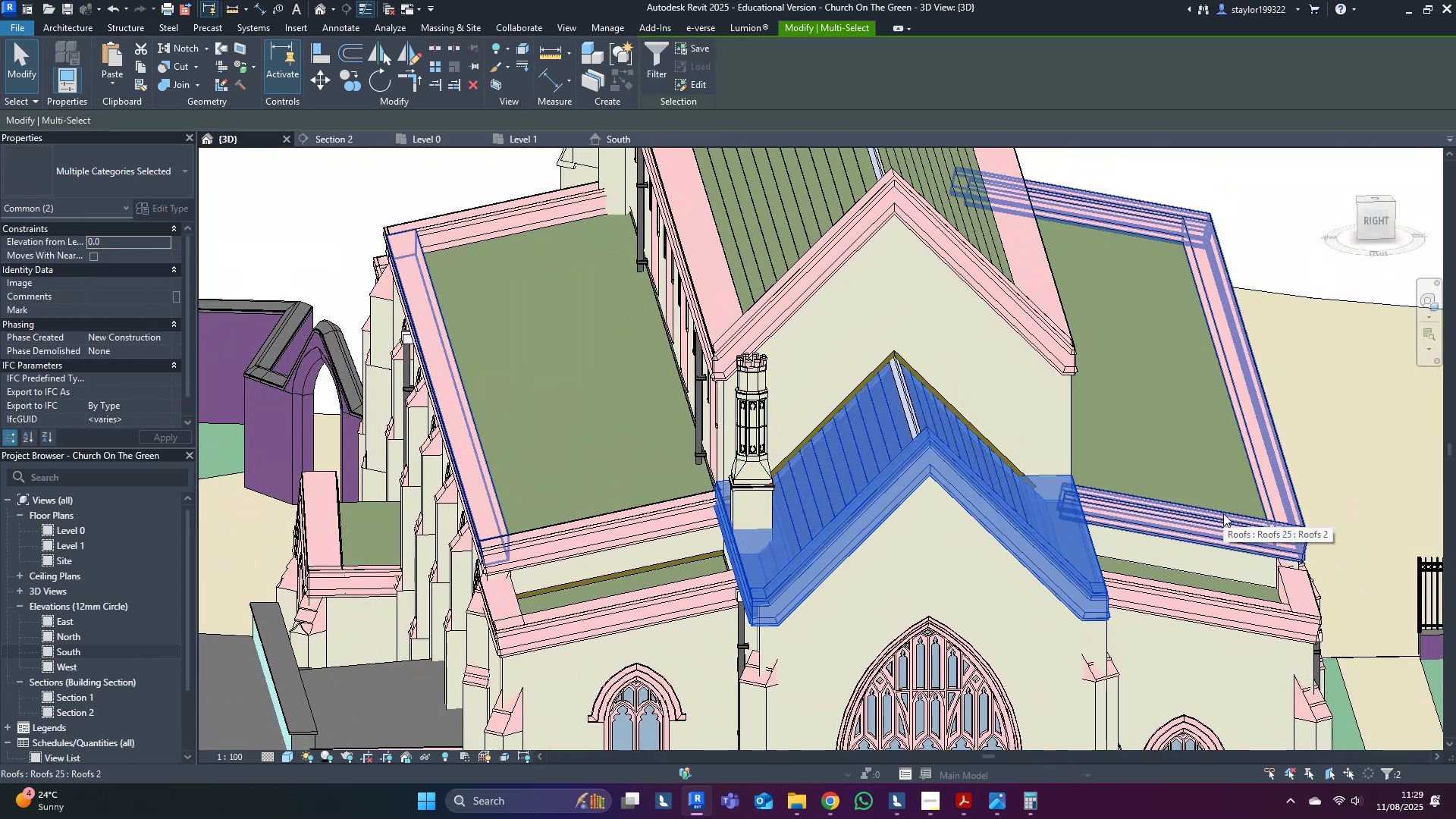 
middle_click([1223, 513])
 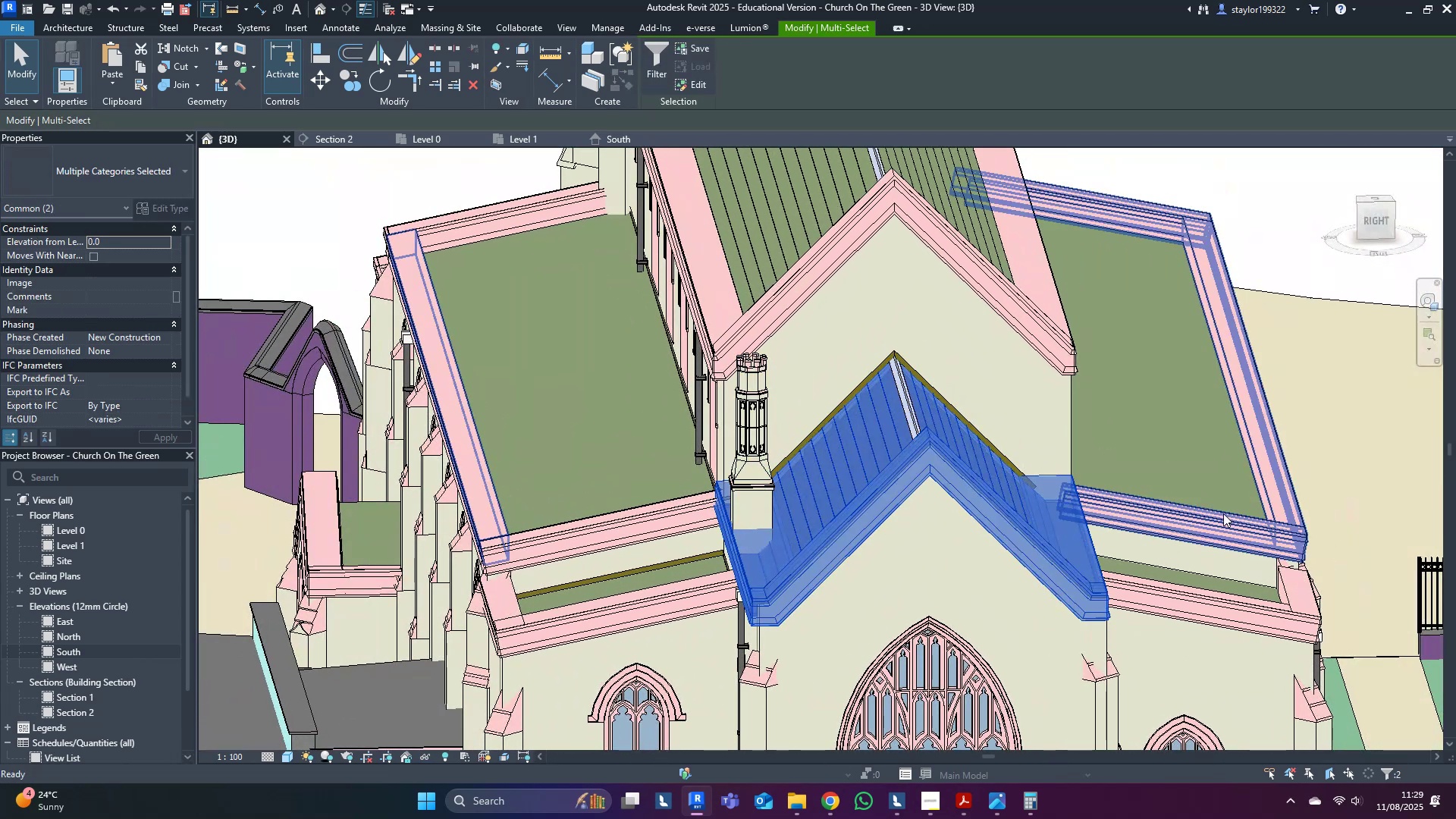 
type(hi)
 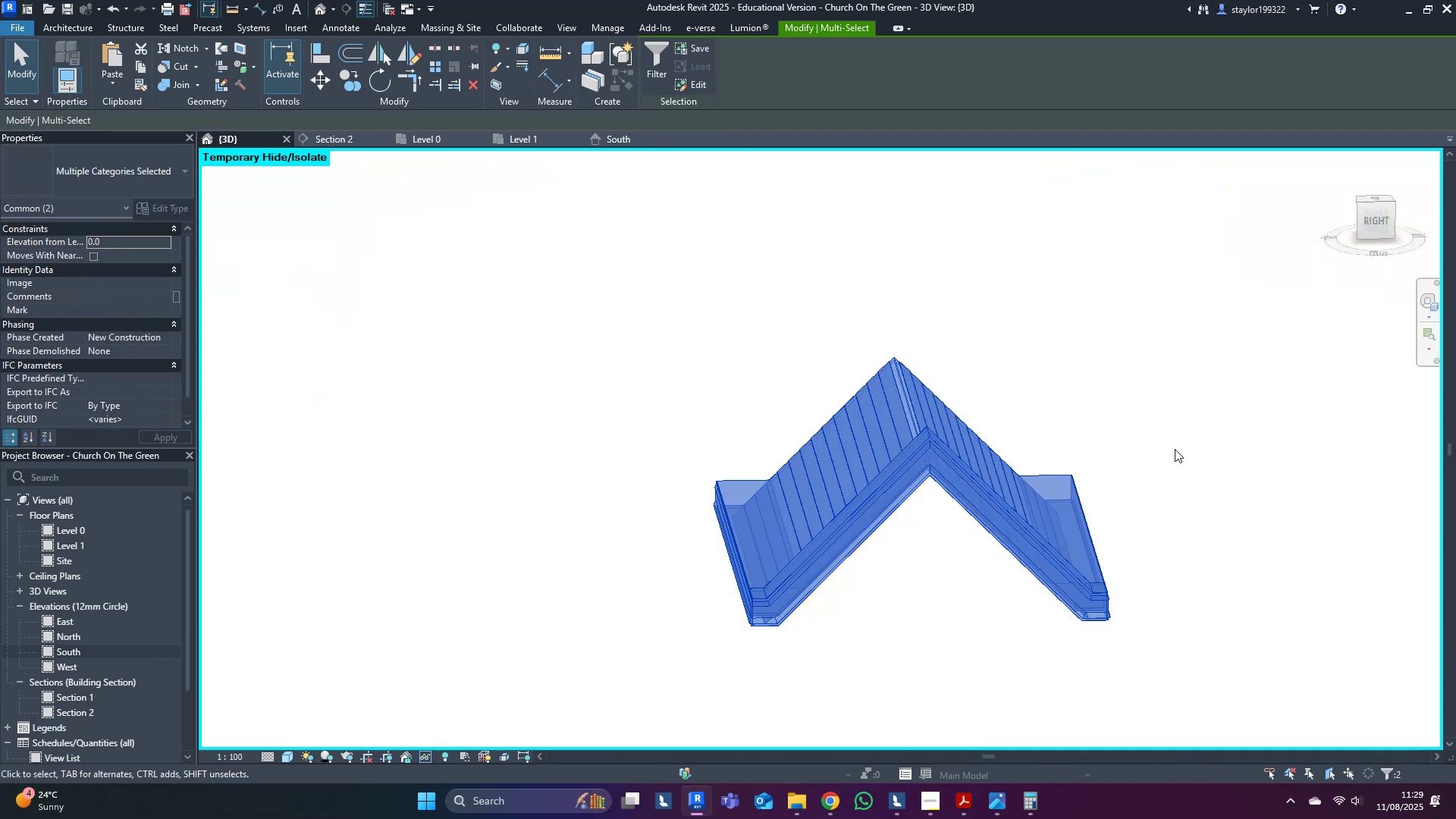 
middle_click([1169, 444])
 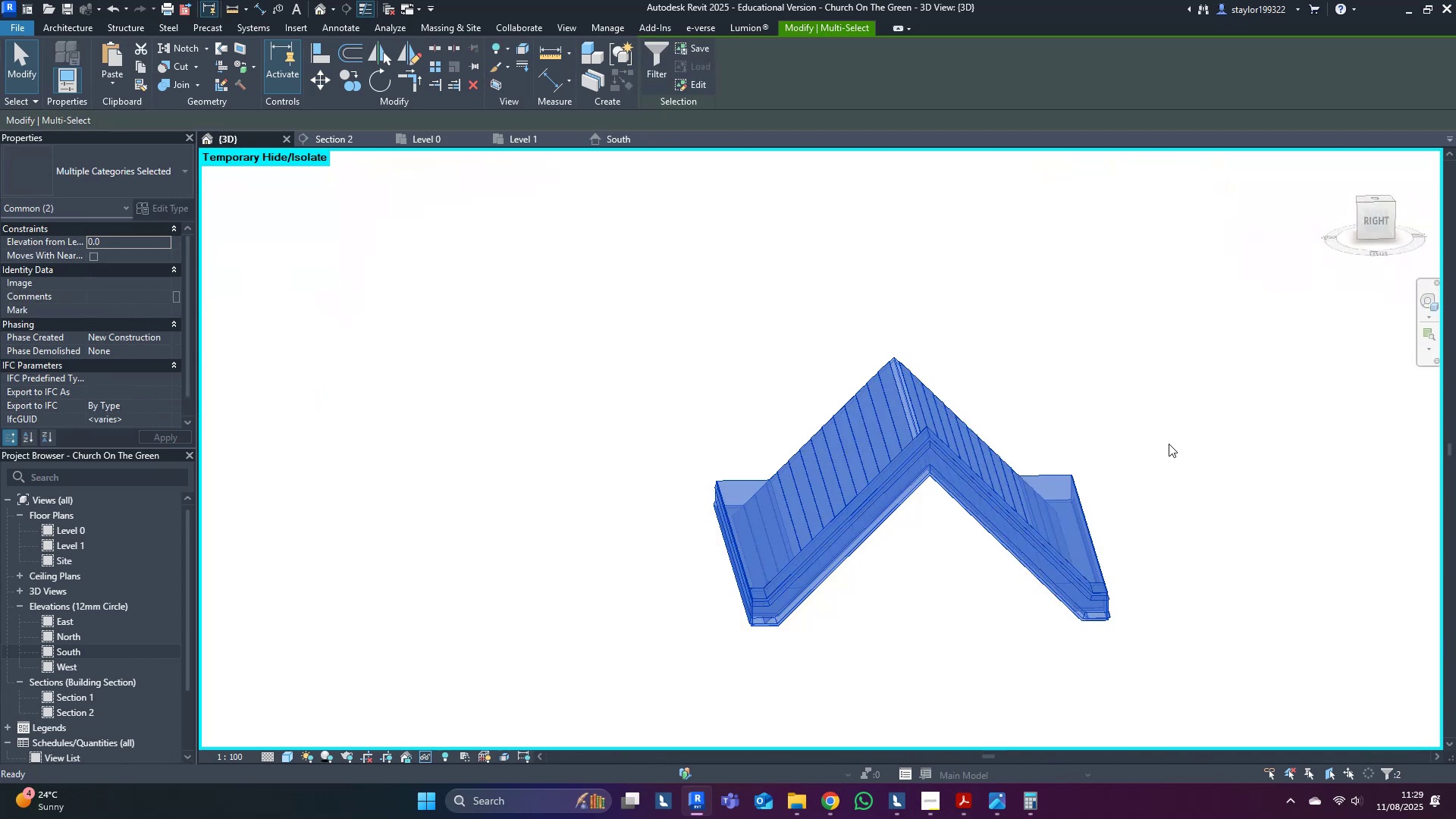 
key(Escape)
 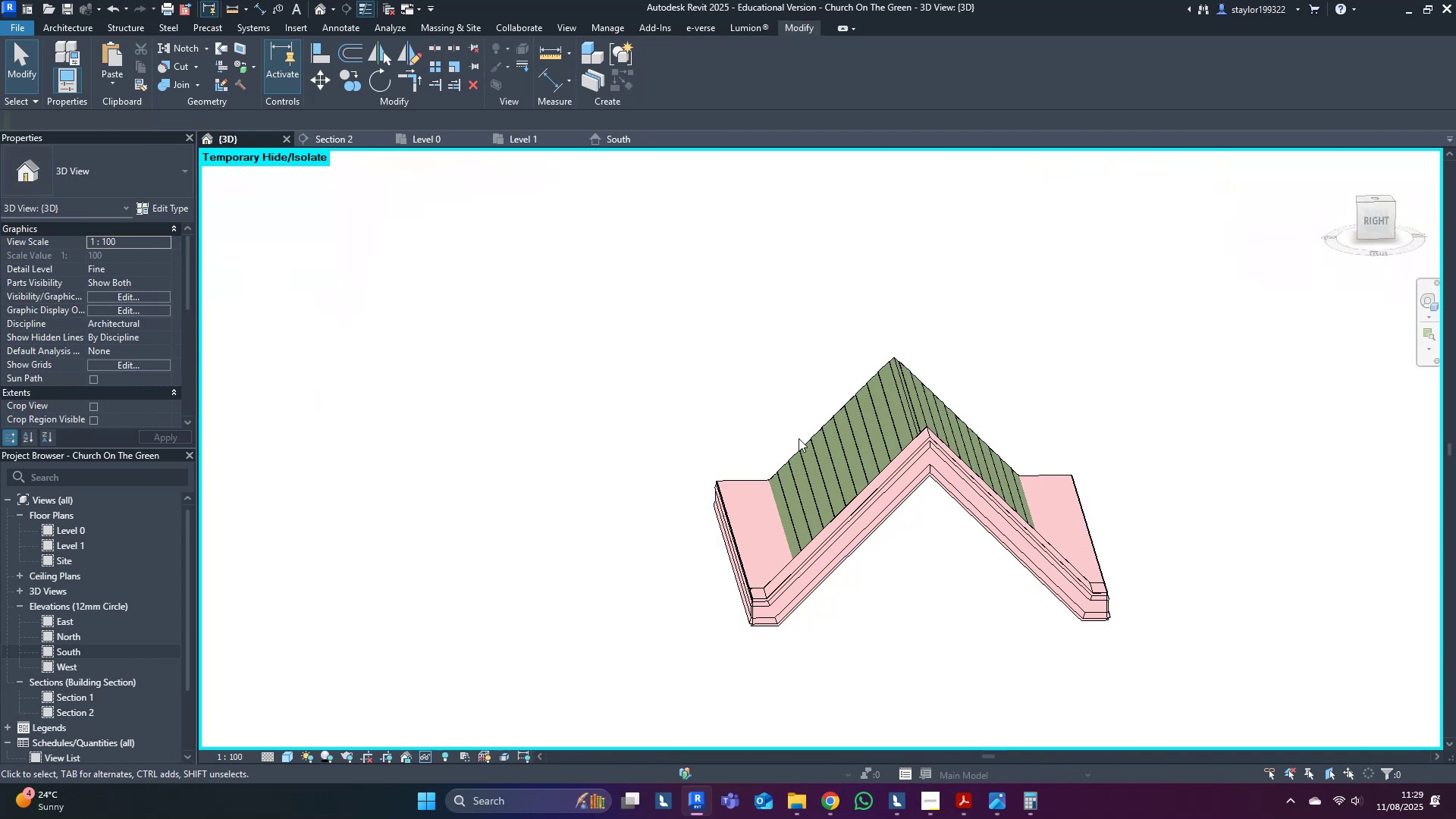 
left_click([808, 459])
 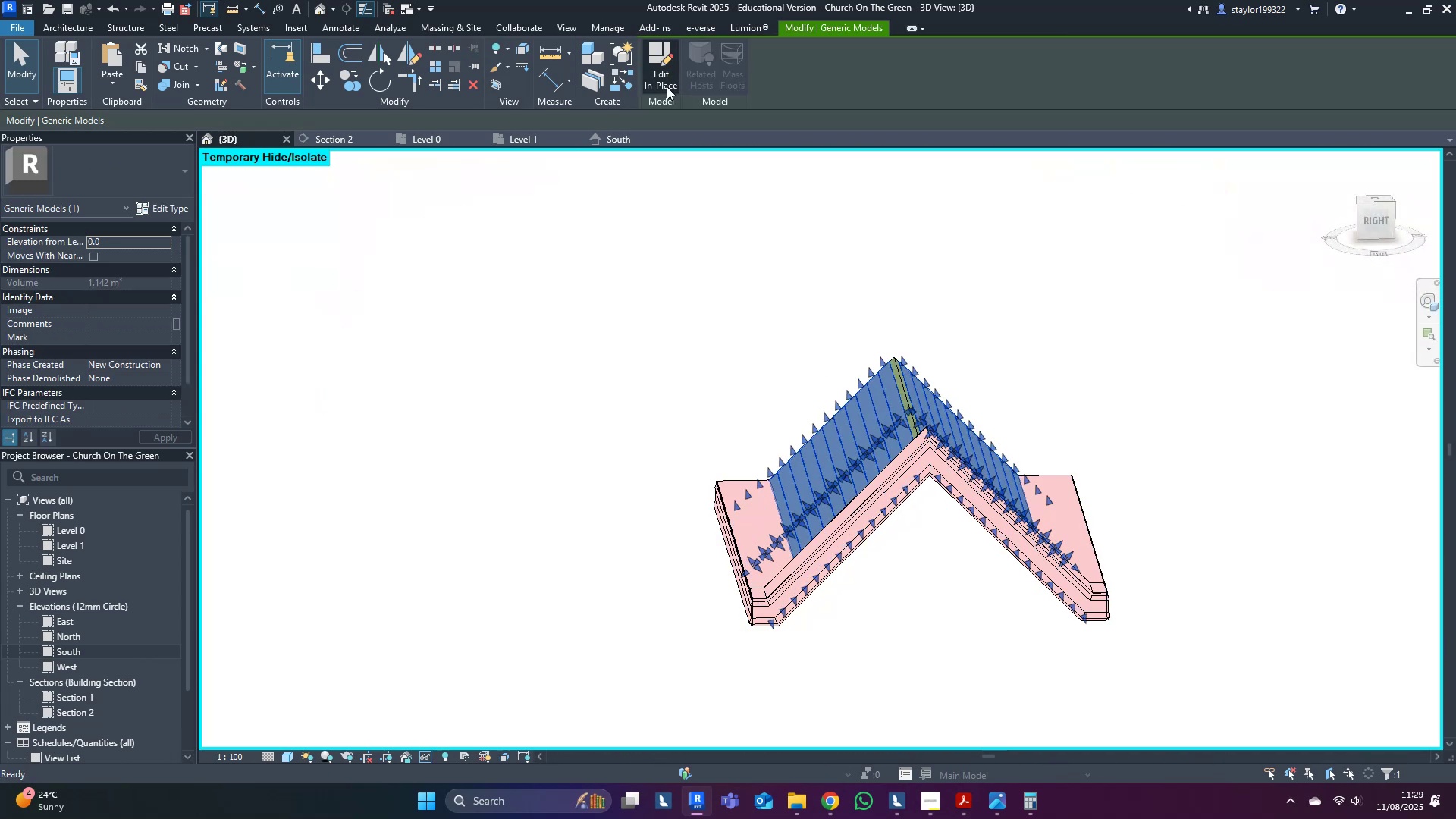 
scroll: coordinate [749, 486], scroll_direction: up, amount: 5.0
 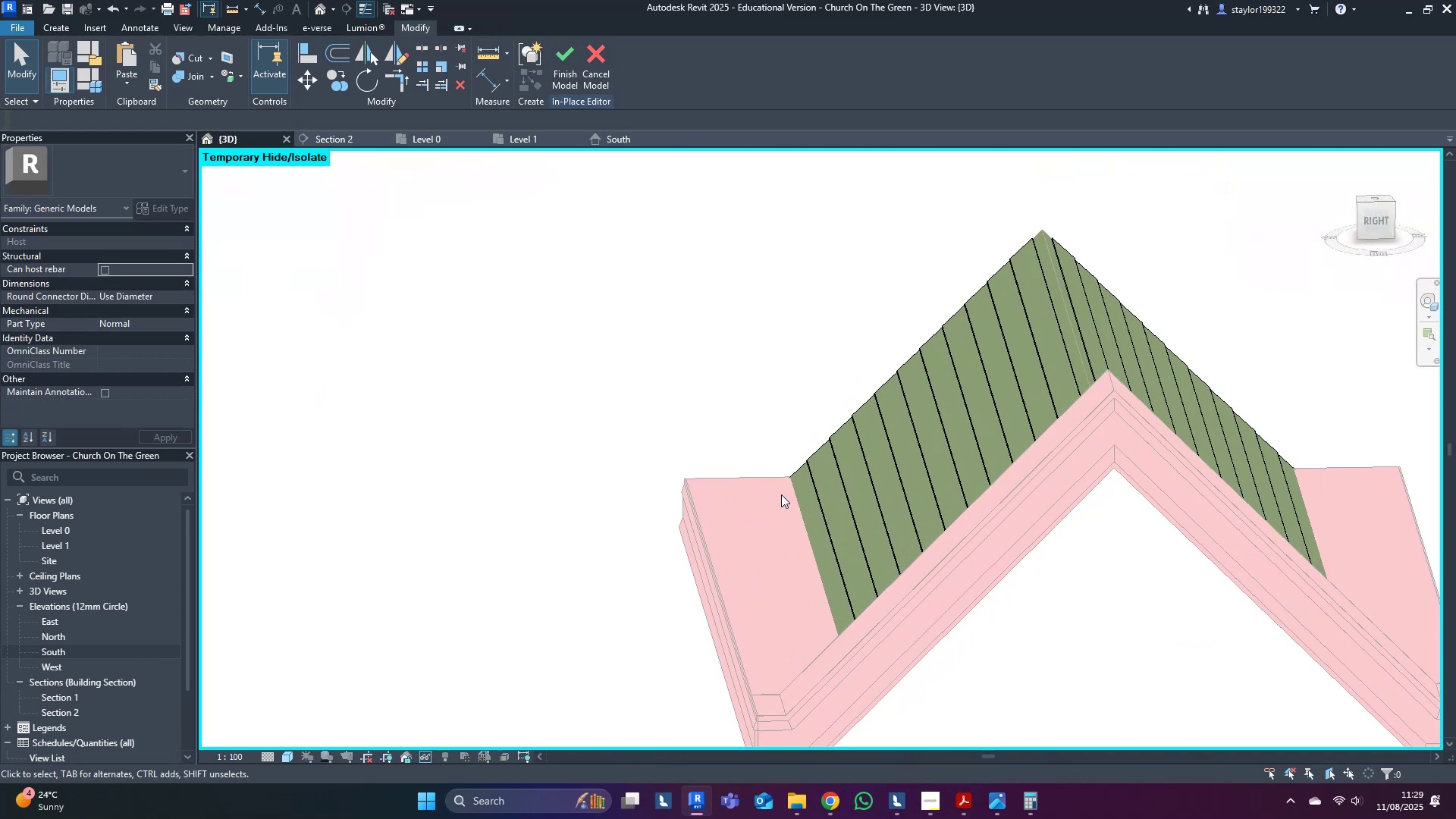 
type(wf)
 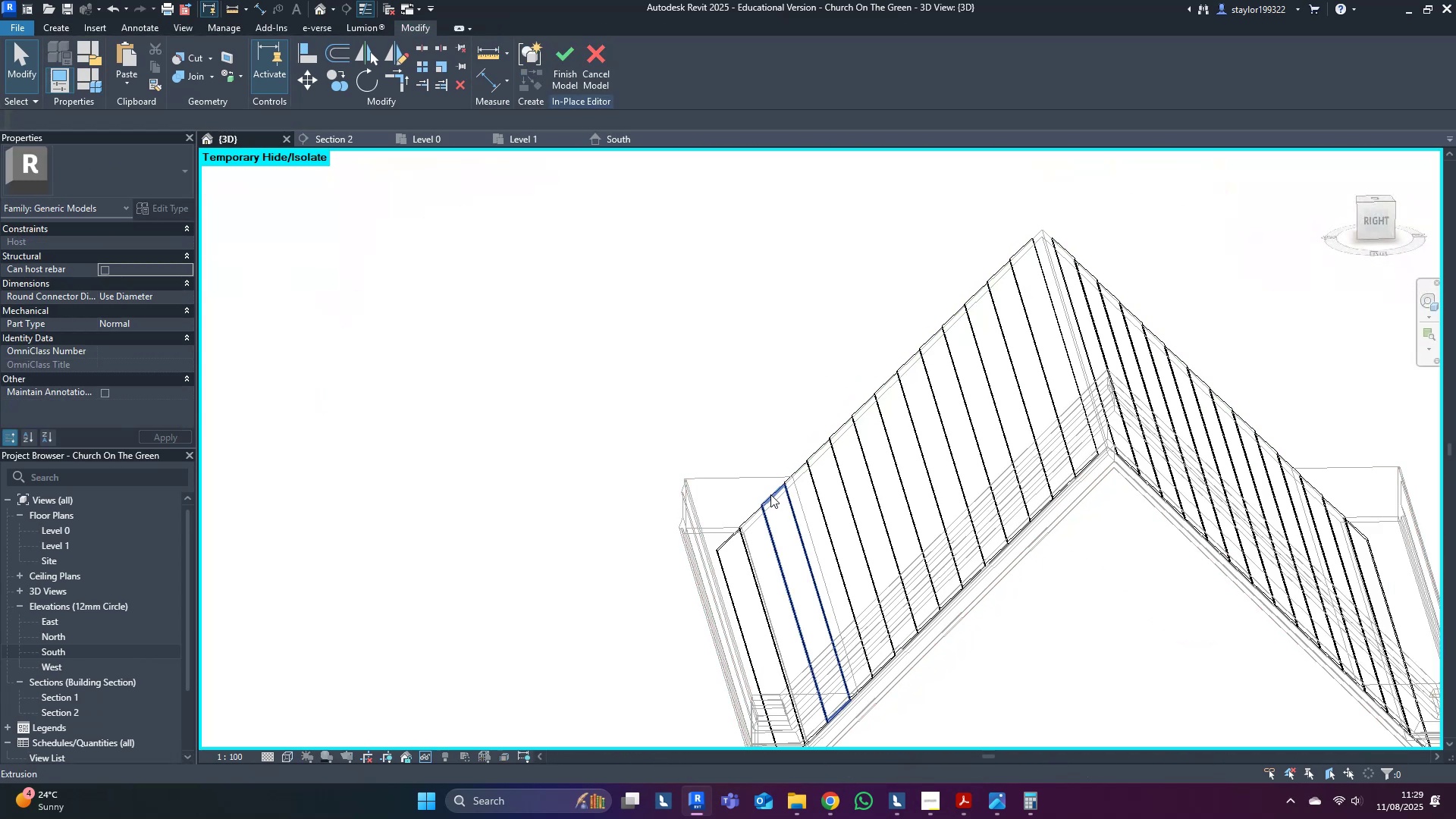 
left_click([770, 494])
 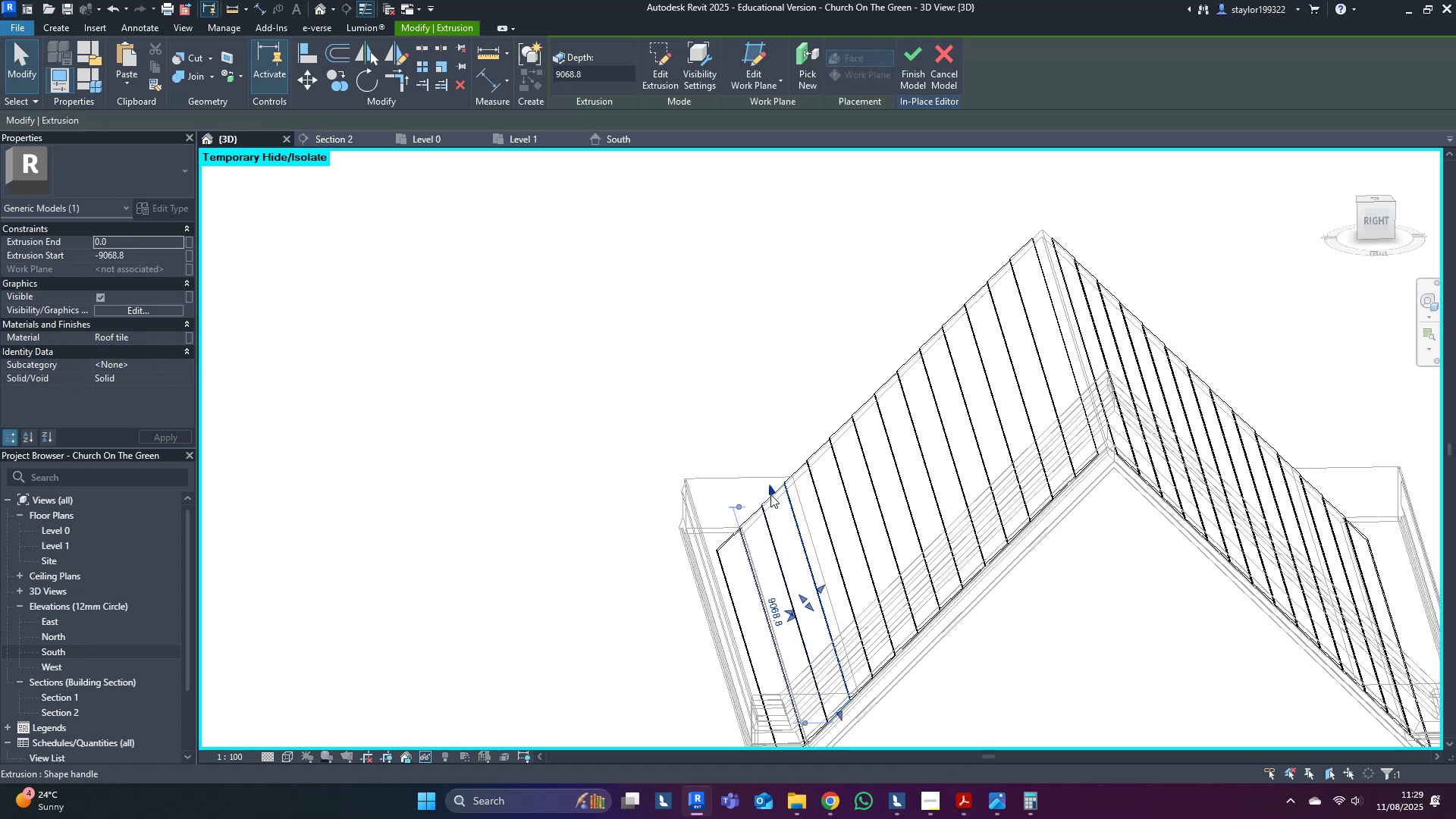 
hold_key(key=ControlLeft, duration=0.59)
left_click_drag(start_coordinate=[765, 450], to_coordinate=[688, 594])
 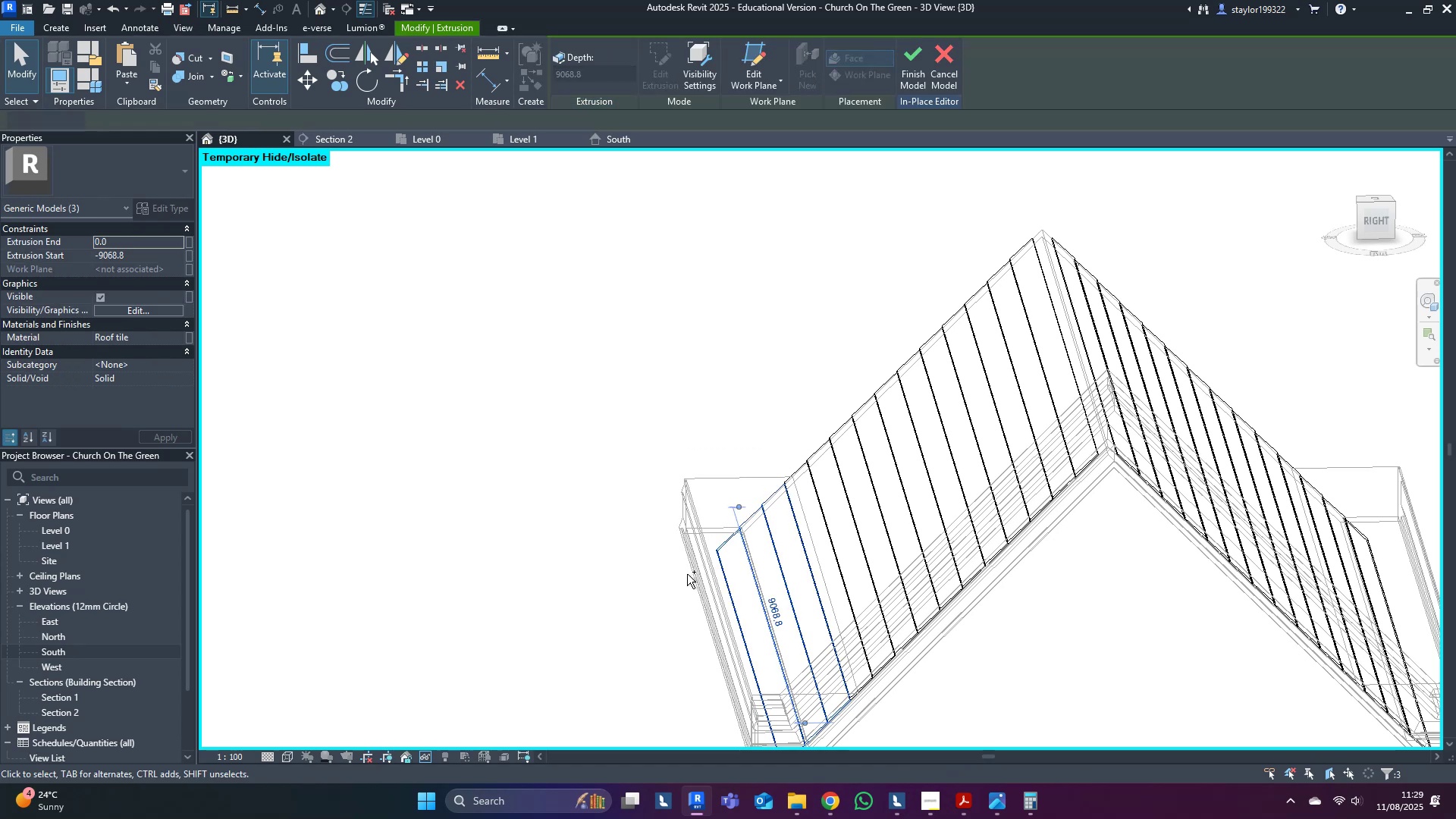 
scroll: coordinate [679, 567], scroll_direction: down, amount: 2.0
 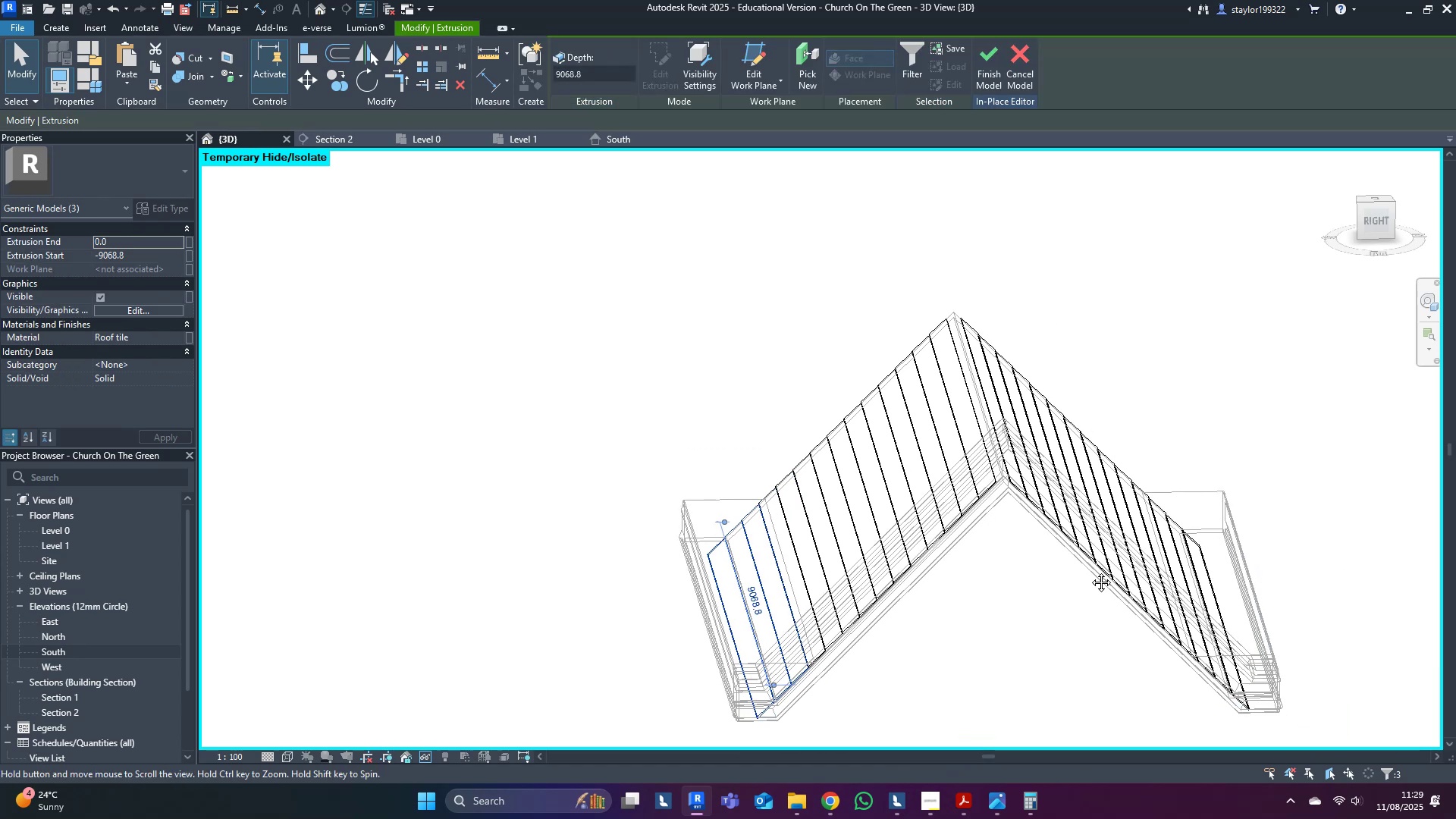 
hold_key(key=ShiftLeft, duration=0.57)
 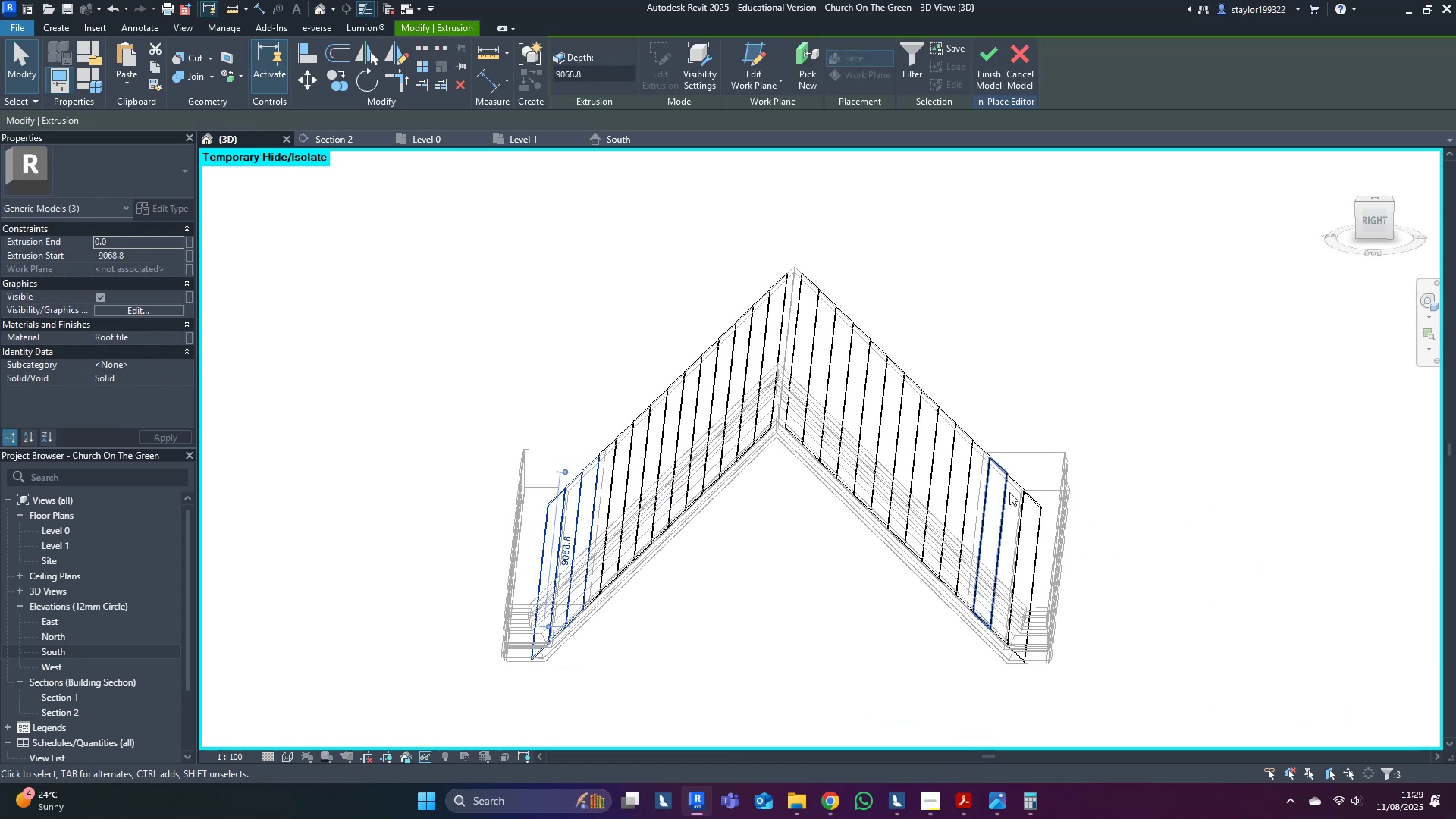 
hold_key(key=ControlLeft, duration=1.21)
left_click_drag(start_coordinate=[1115, 438], to_coordinate=[1004, 548])
 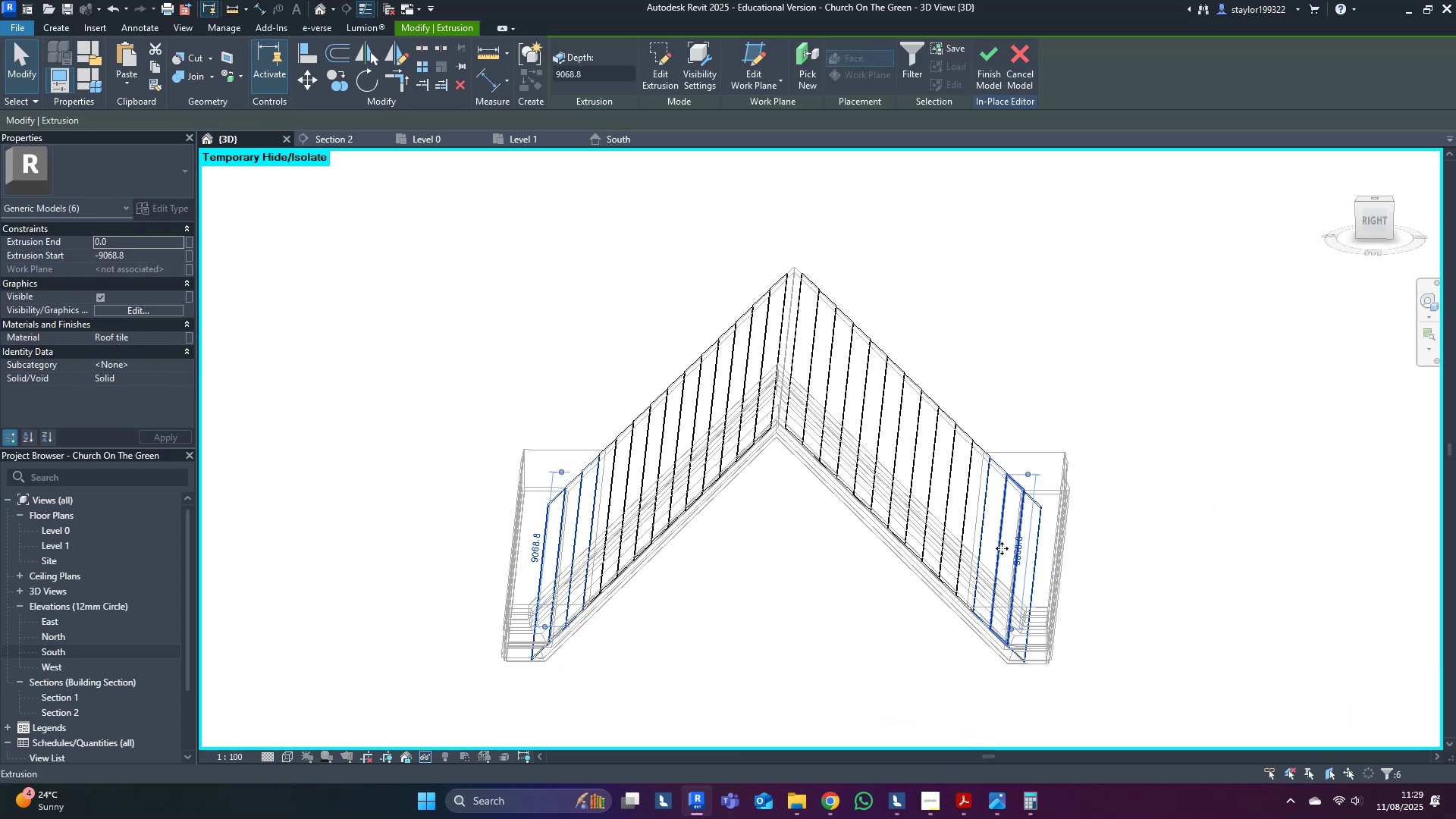 
key(Delete)
 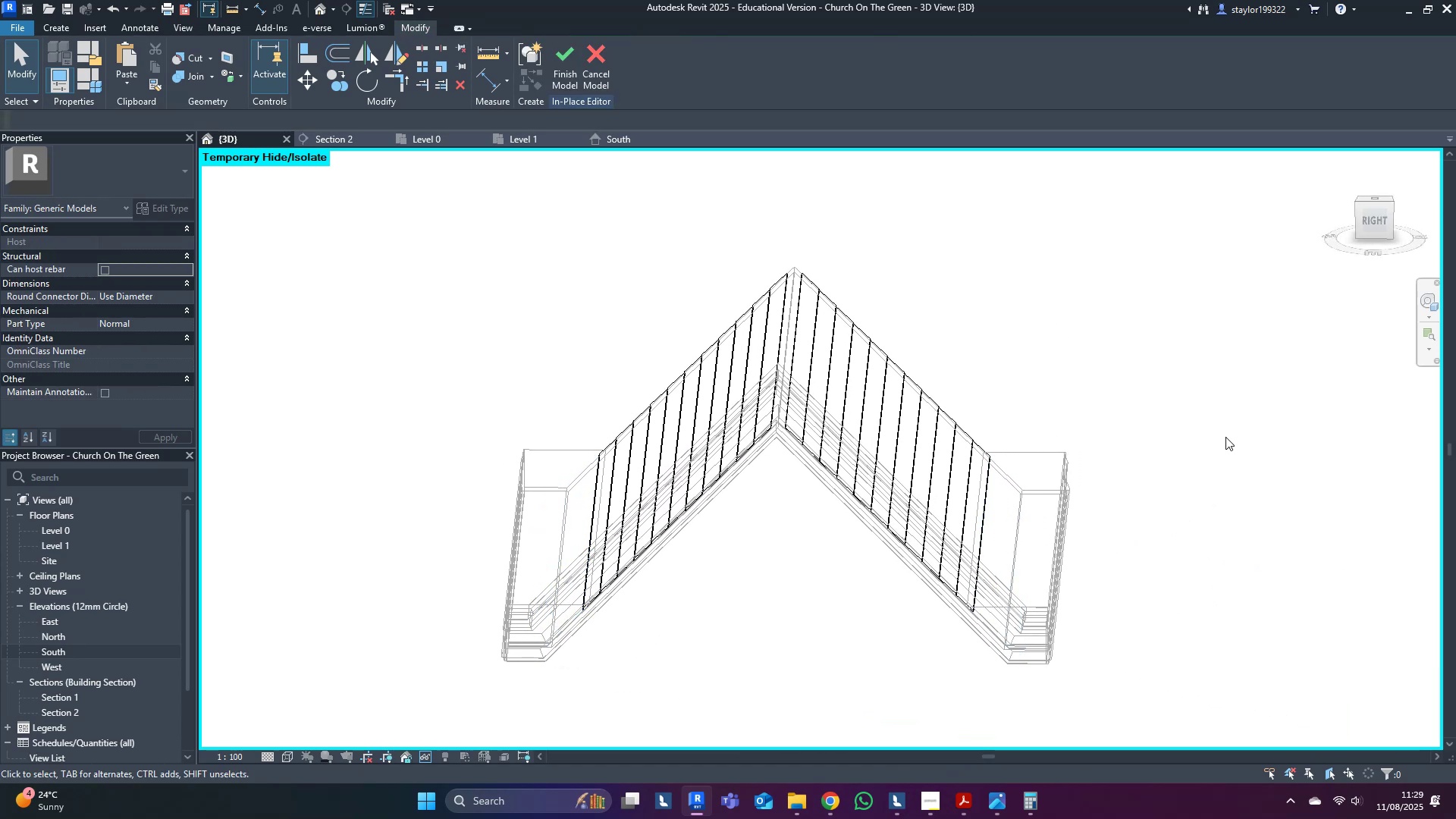 
left_click([1288, 431])
 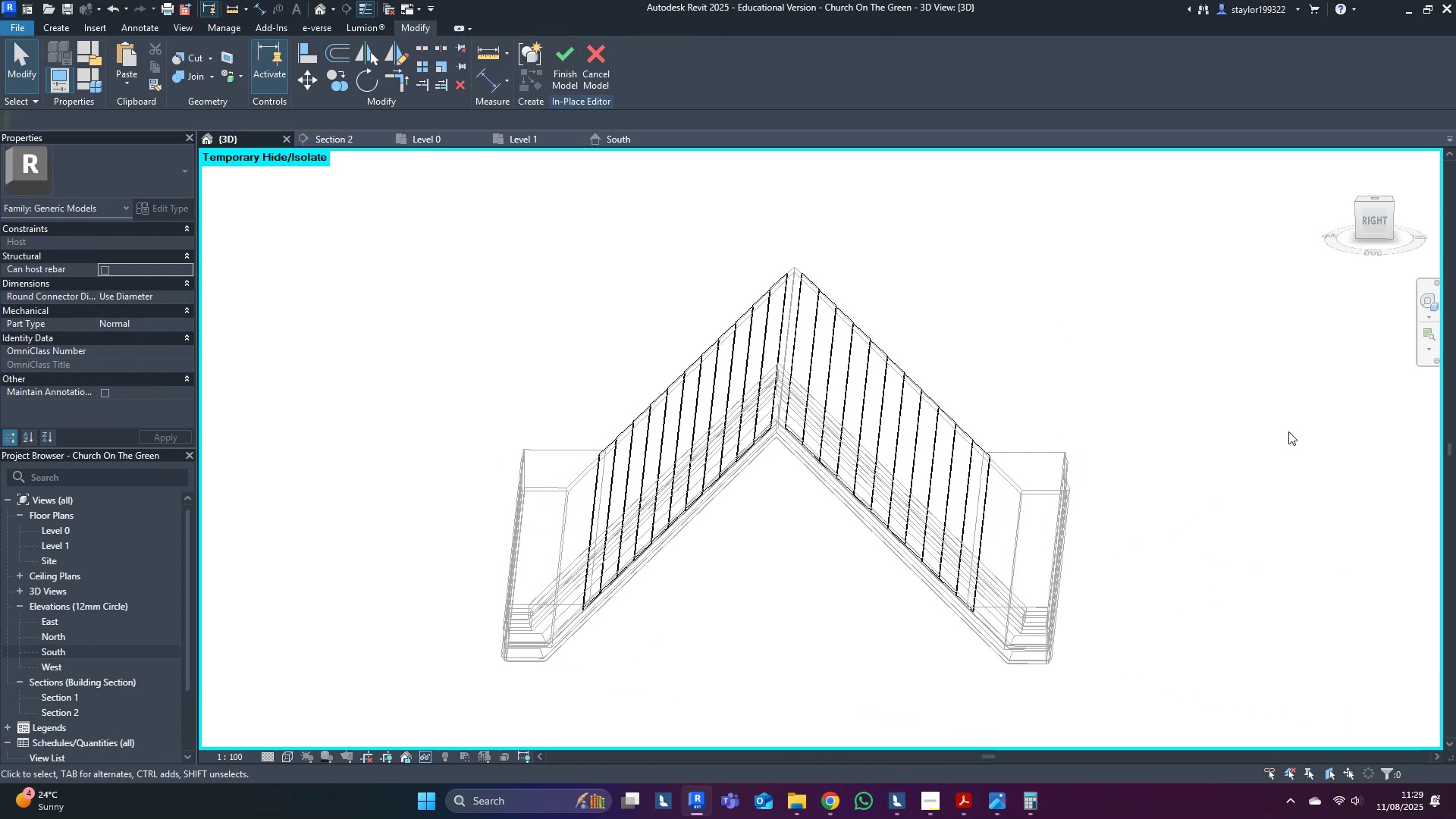 
type(sd)
 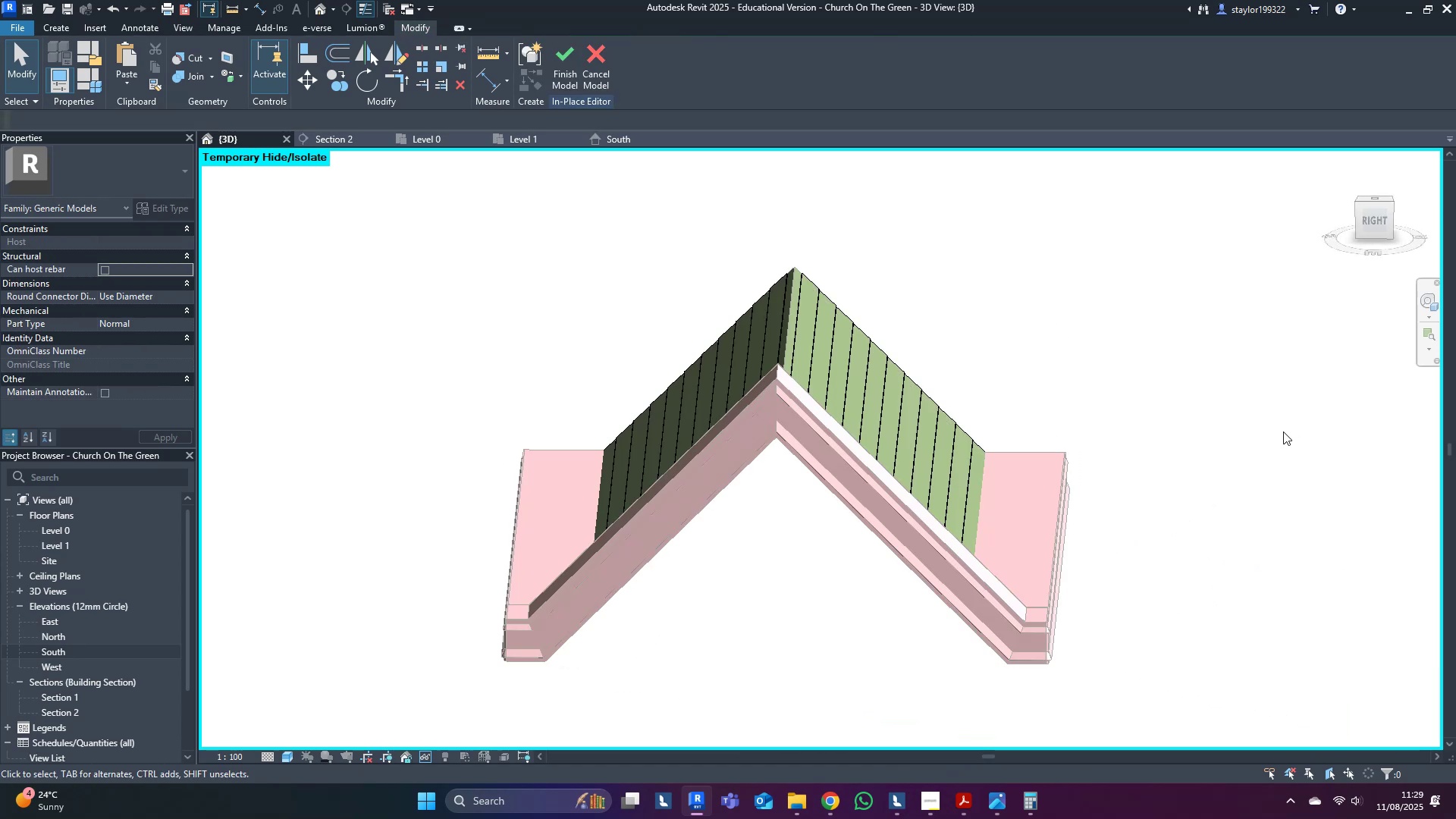 
left_click([1283, 431])
 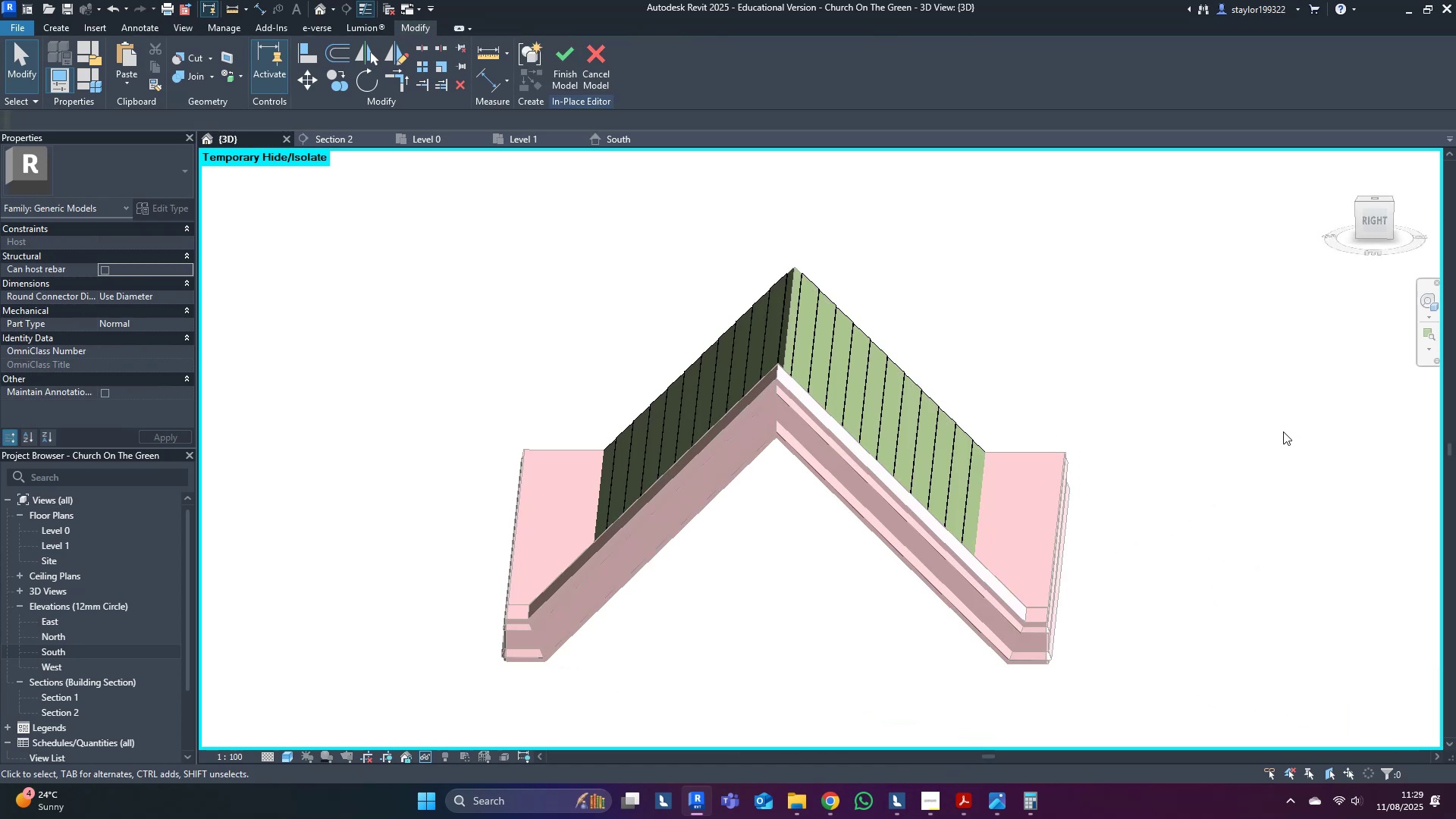 
hold_key(key=ShiftLeft, duration=0.73)
 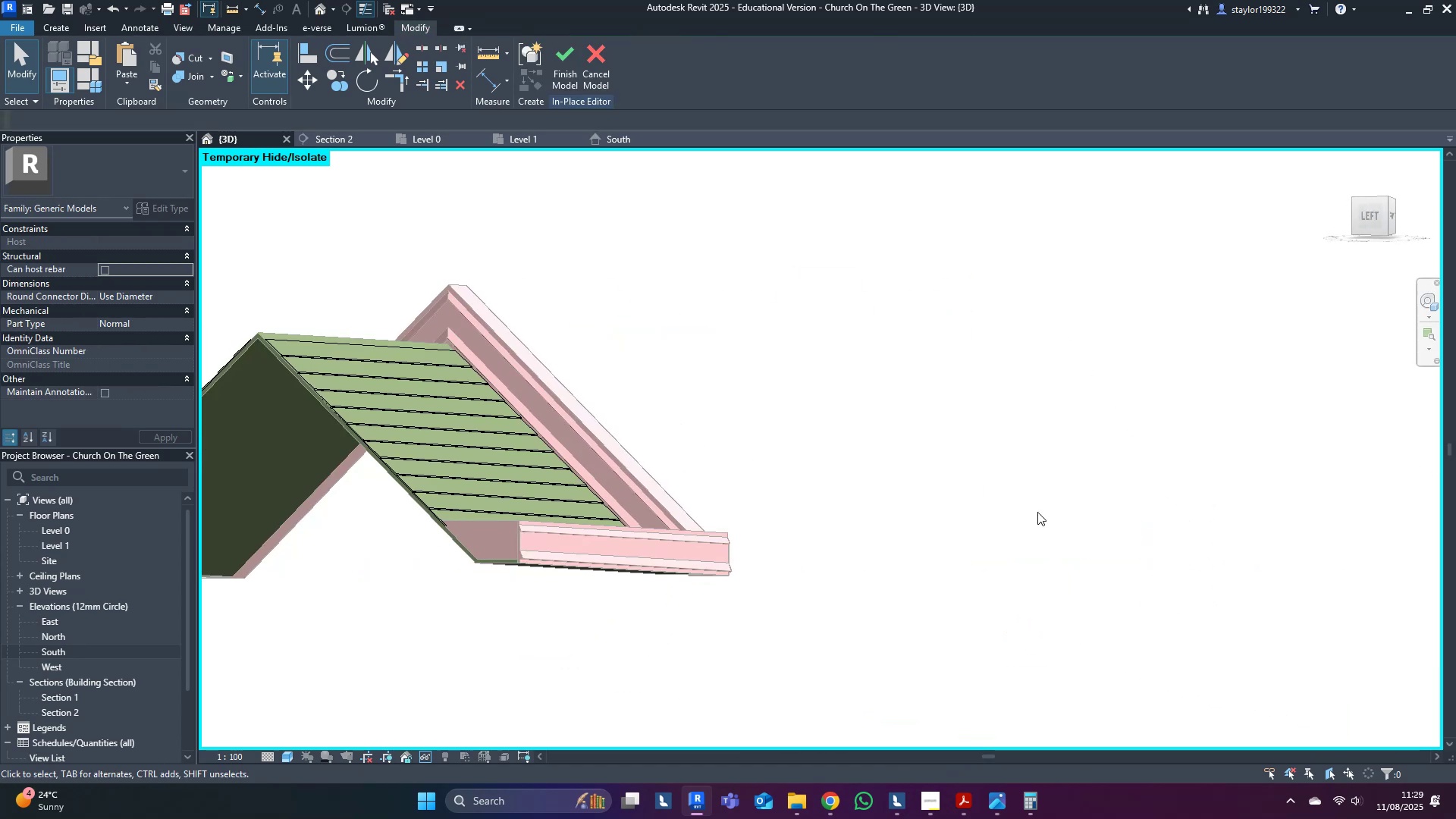 
hold_key(key=ShiftLeft, duration=0.57)
 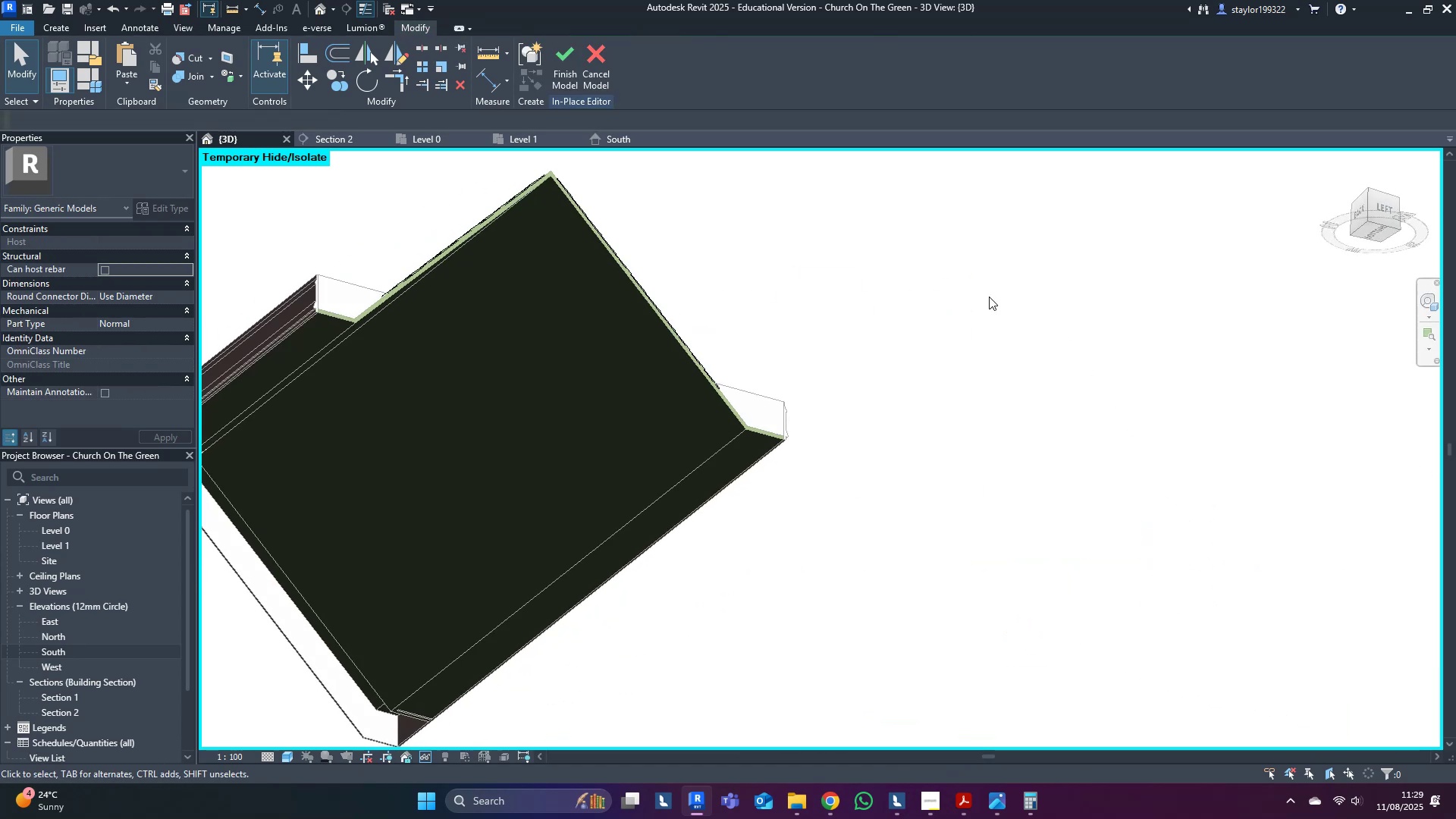 
hold_key(key=ShiftLeft, duration=0.65)
 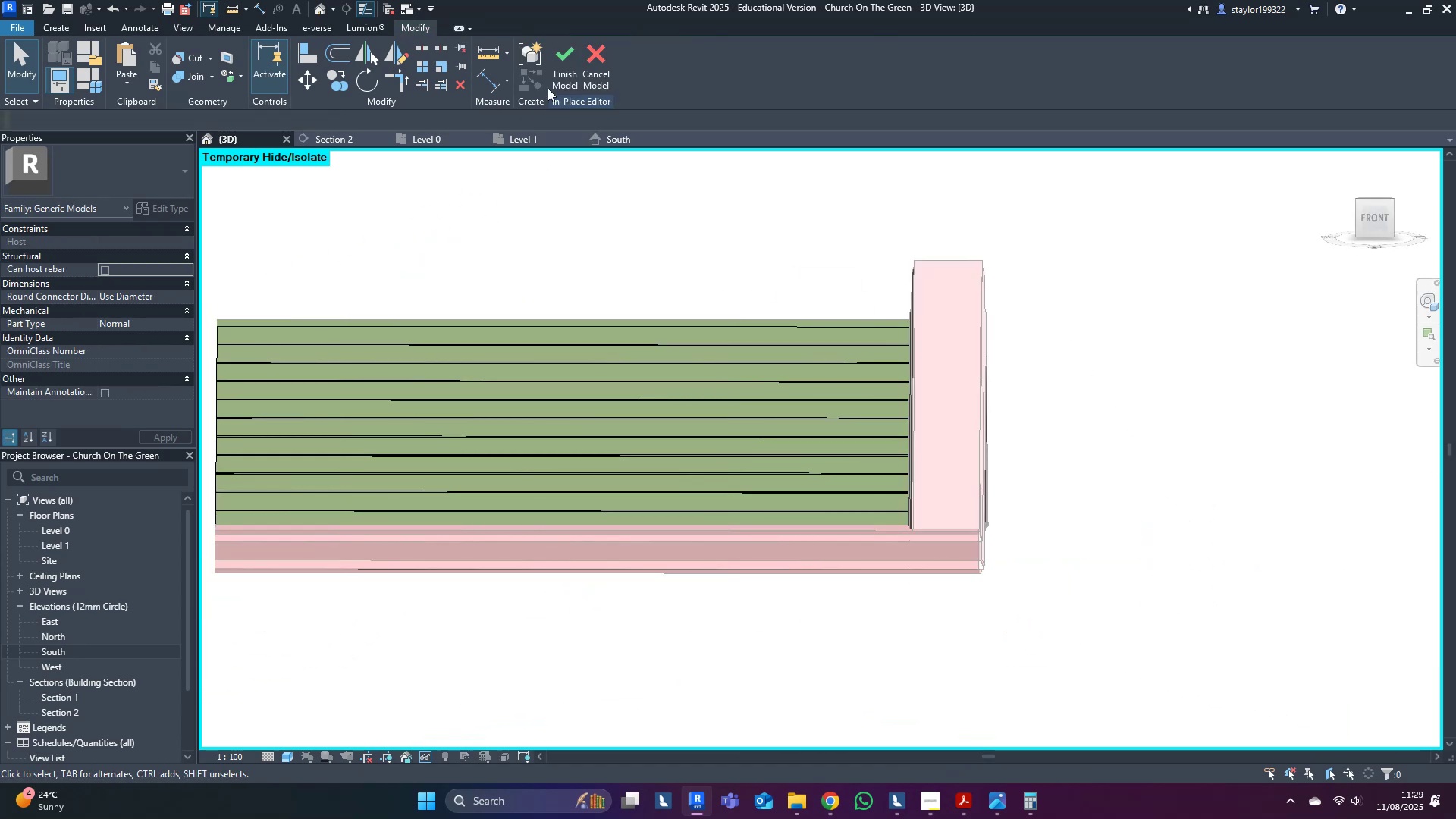 
left_click([560, 67])
 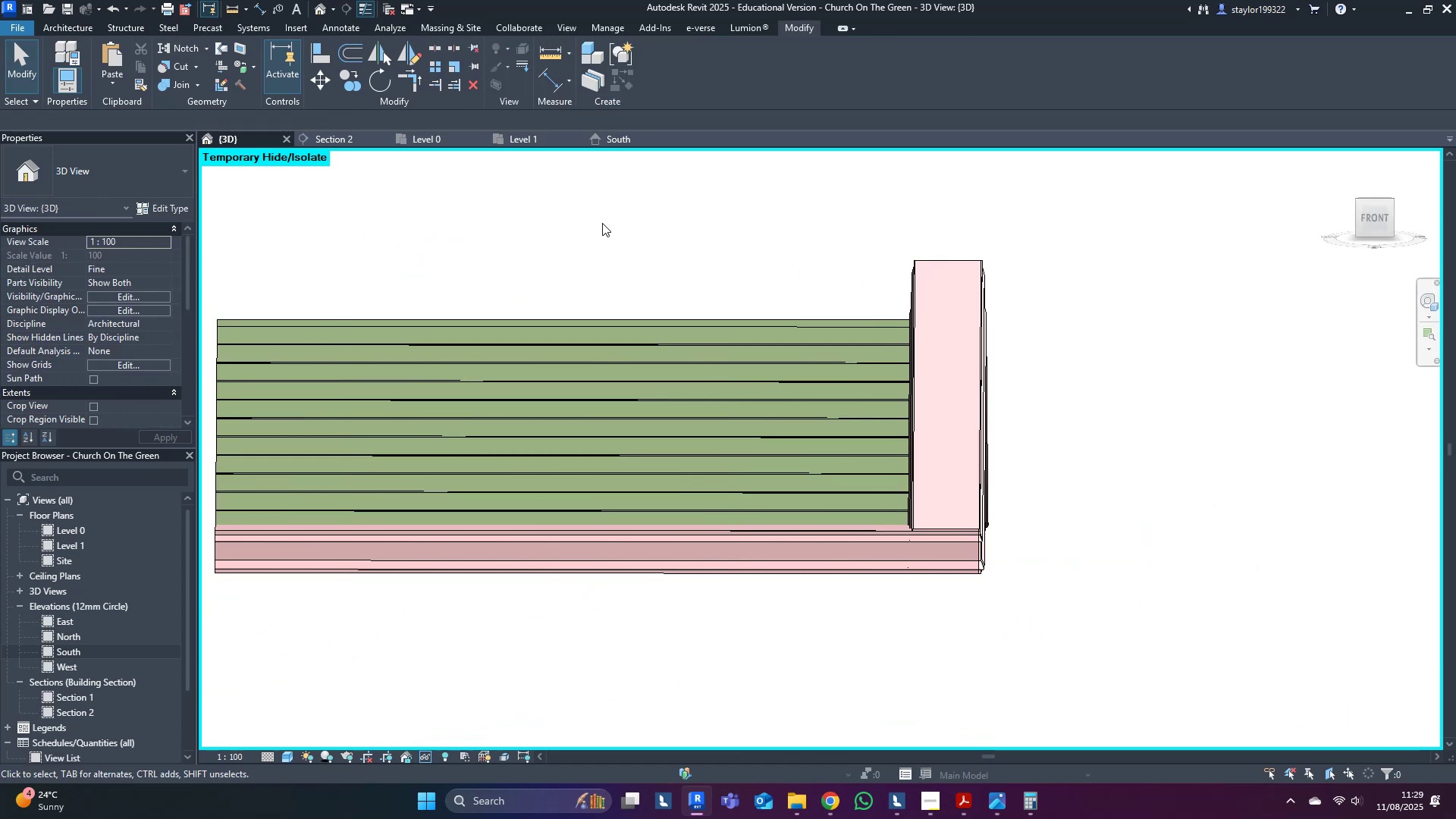 
key(Shift+ShiftLeft)
 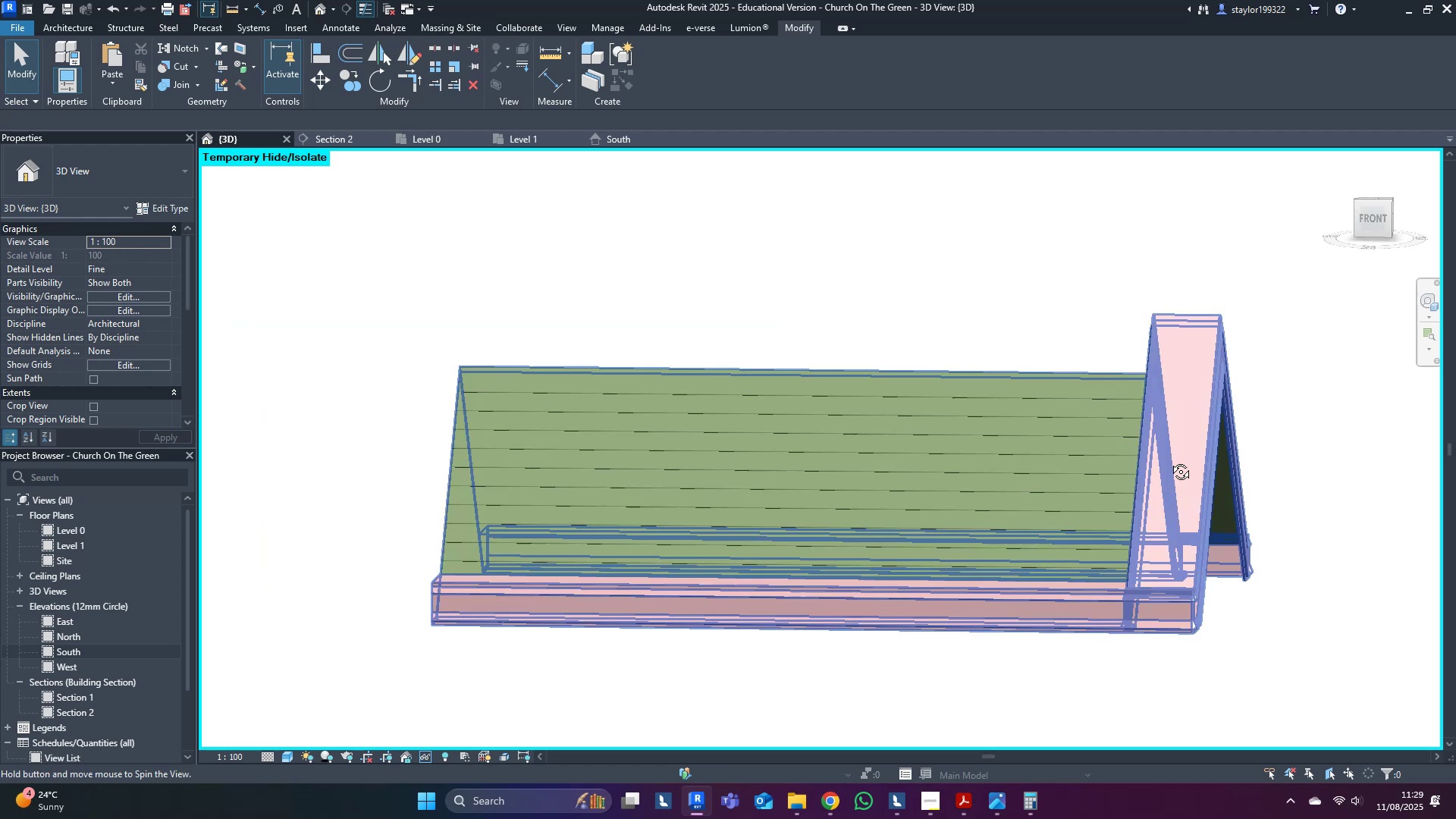 
key(Control+S)
 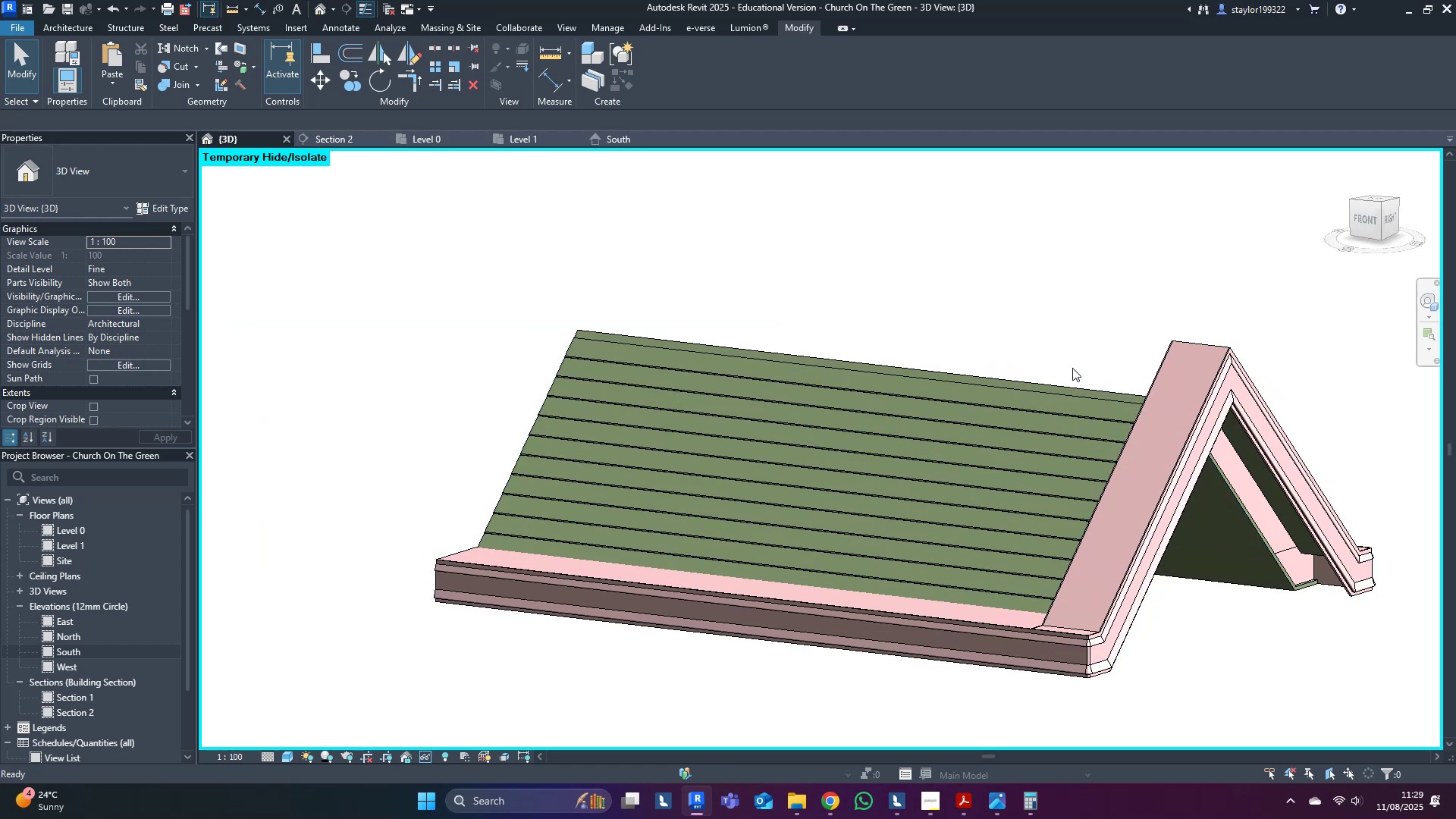 
type(hr)
 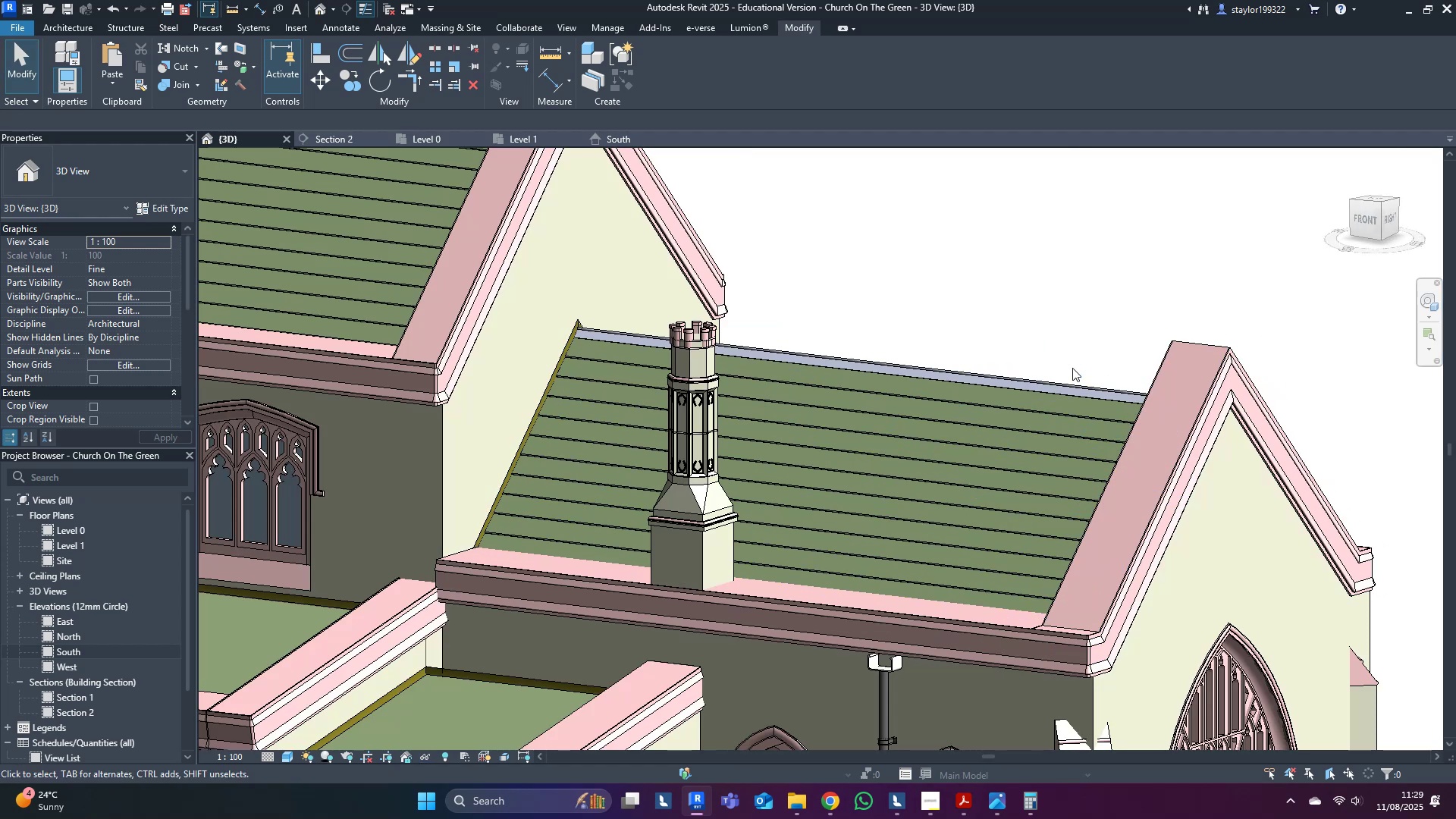 
scroll: coordinate [1059, 311], scroll_direction: down, amount: 9.0
 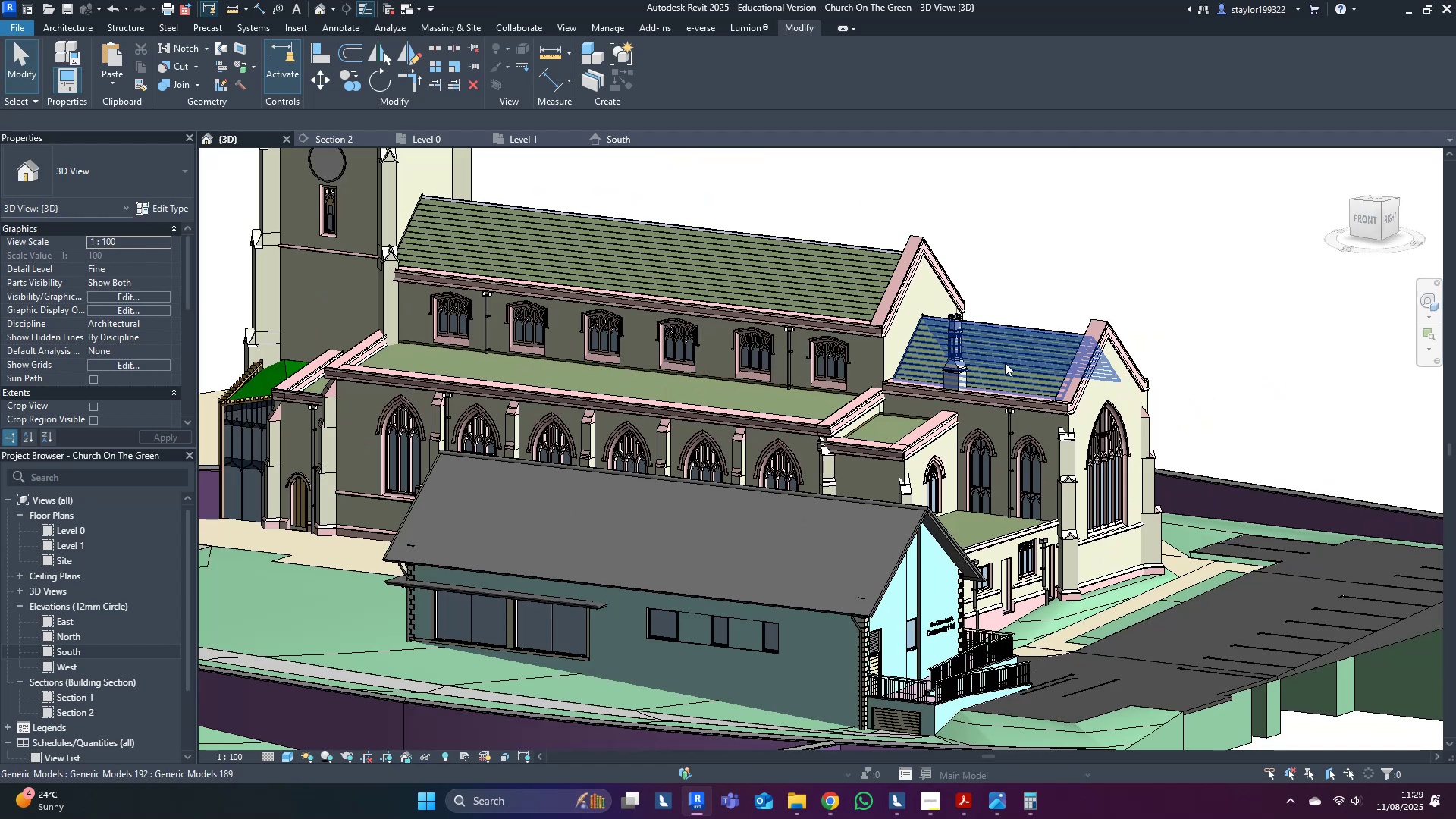 
left_click([998, 368])
 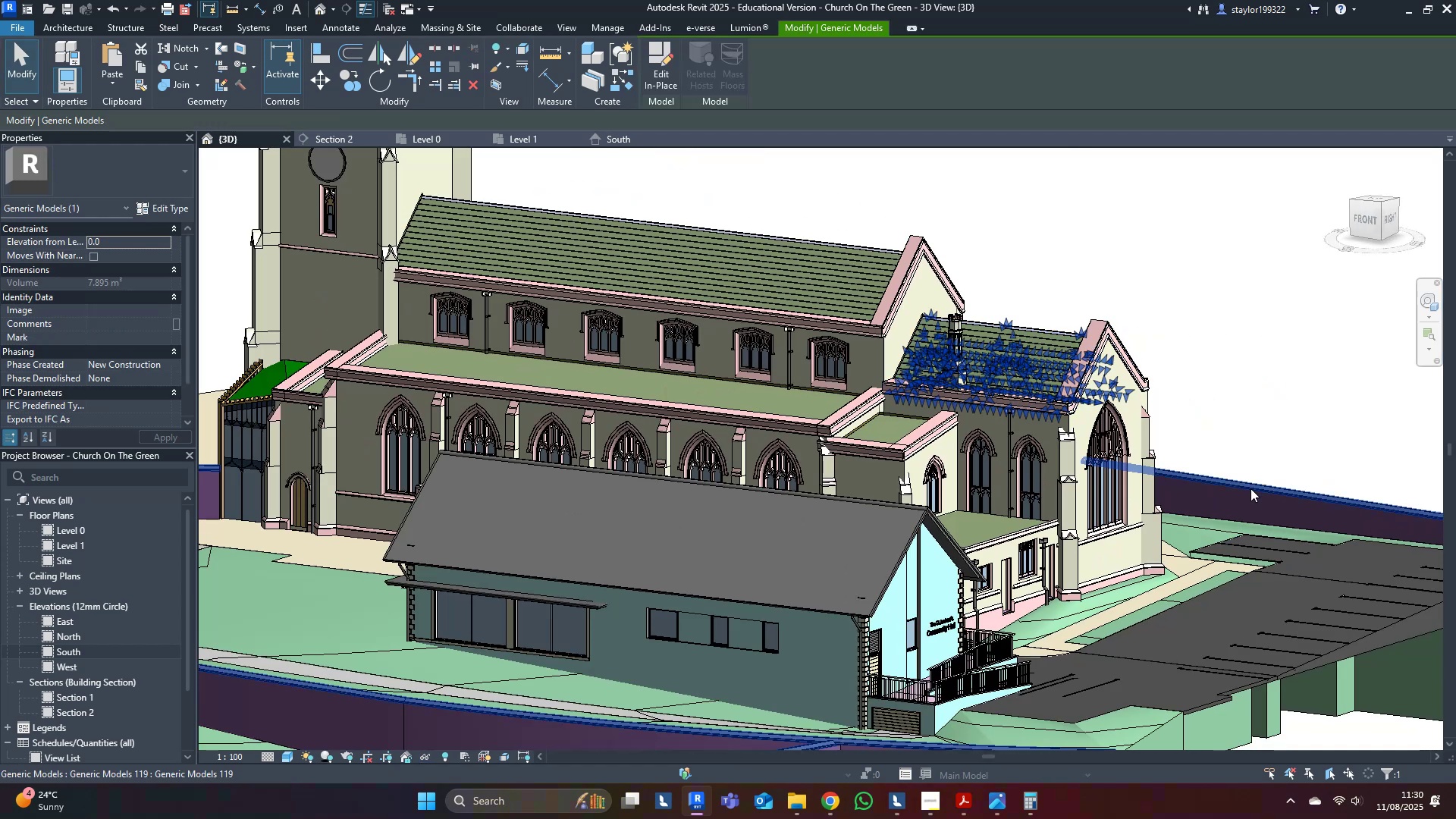 
key(Escape)
 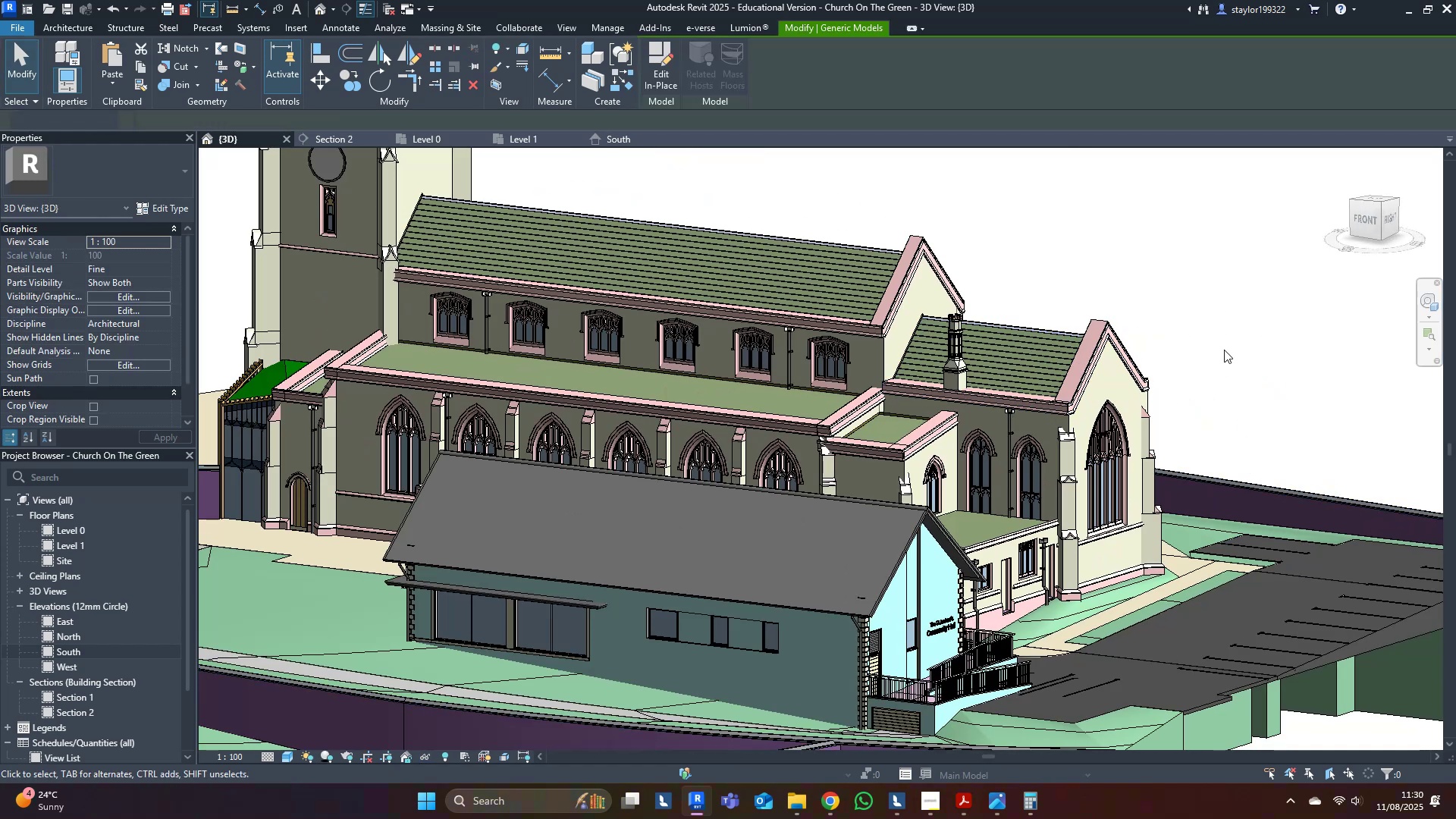 
left_click([1253, 304])
 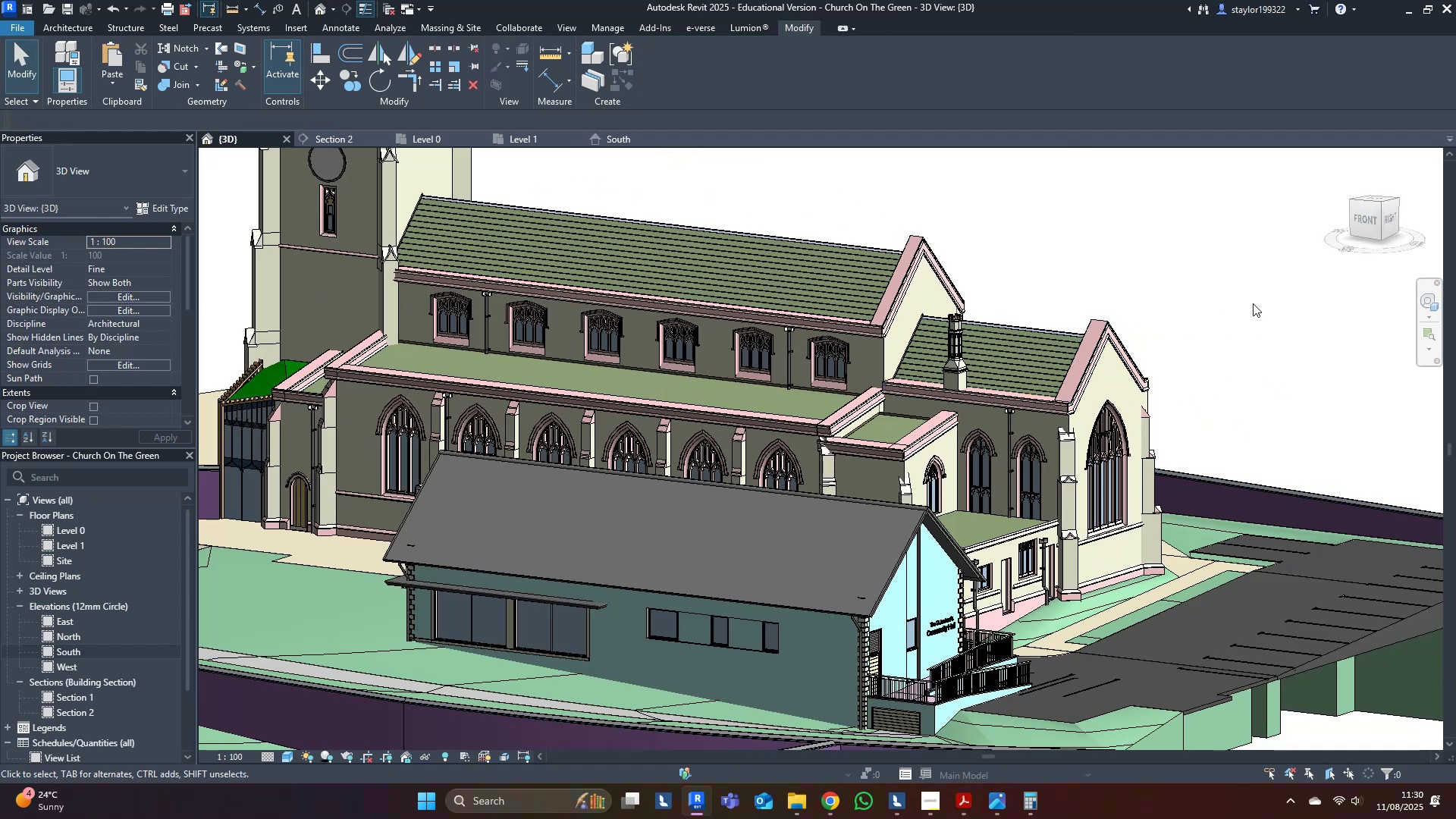 
scroll: coordinate [1062, 281], scroll_direction: up, amount: 8.0
 